 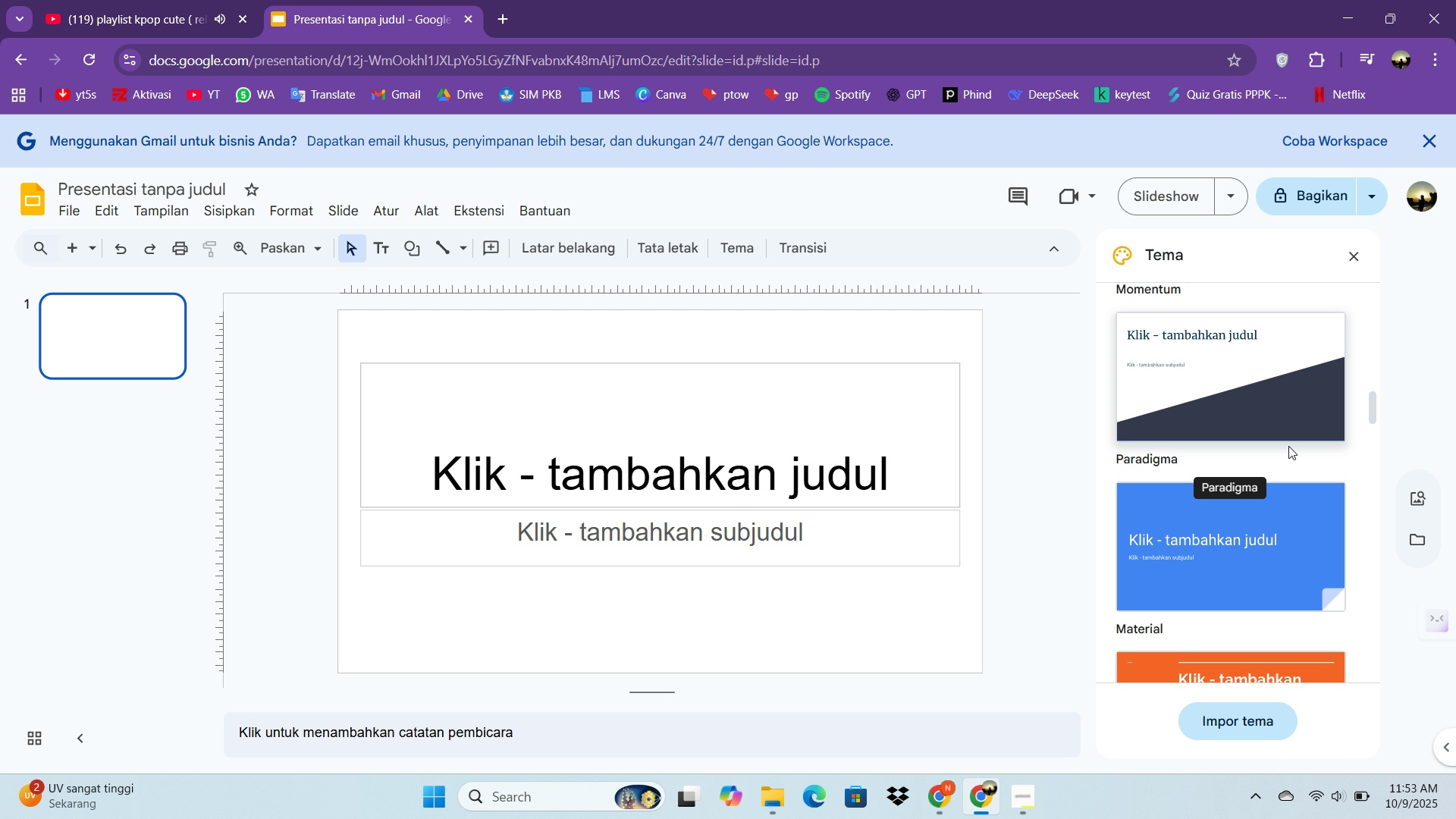 
scroll: coordinate [1297, 430], scroll_direction: down, amount: 2.0
 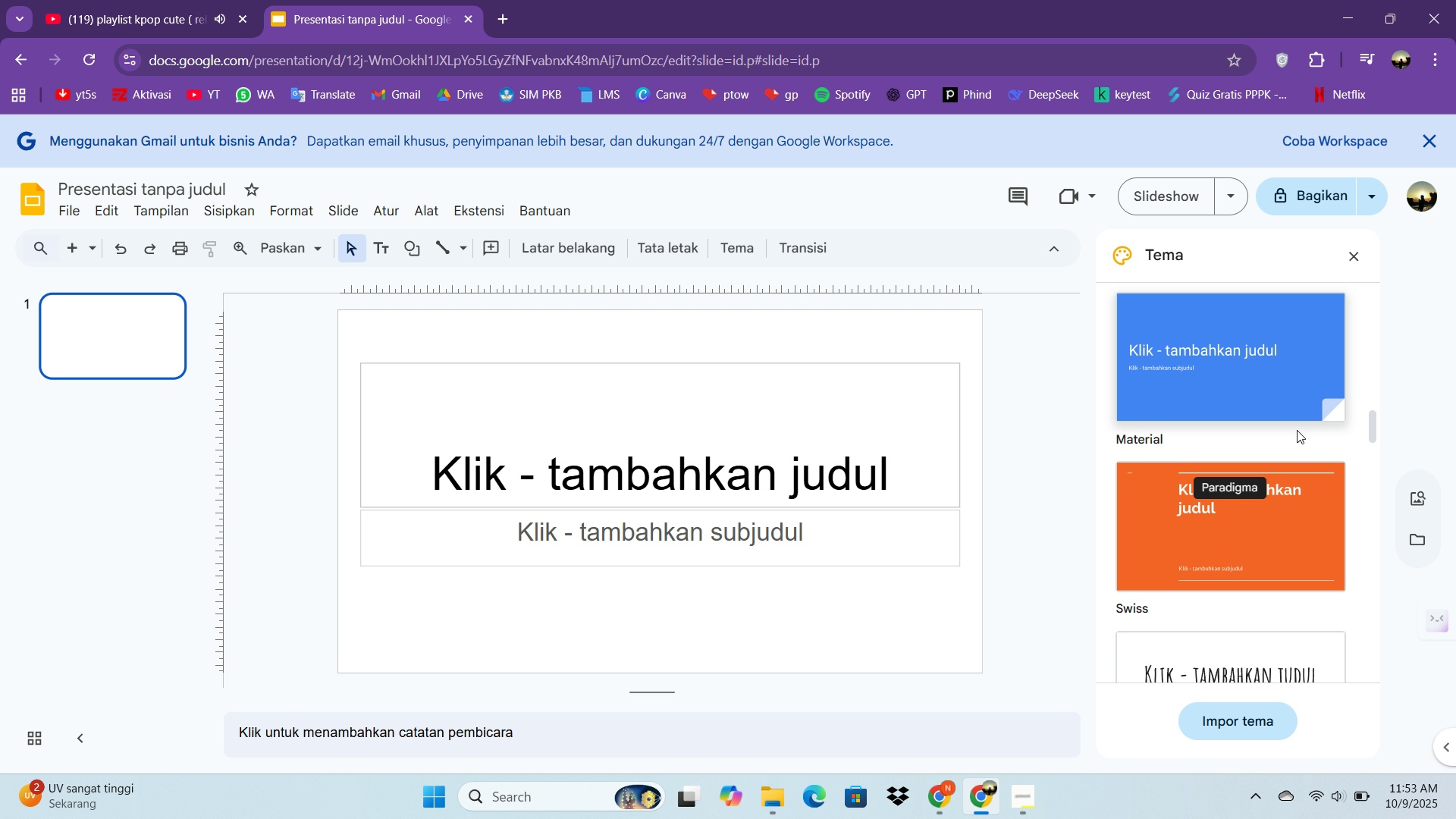 
scroll: coordinate [1297, 430], scroll_direction: up, amount: 1.0
 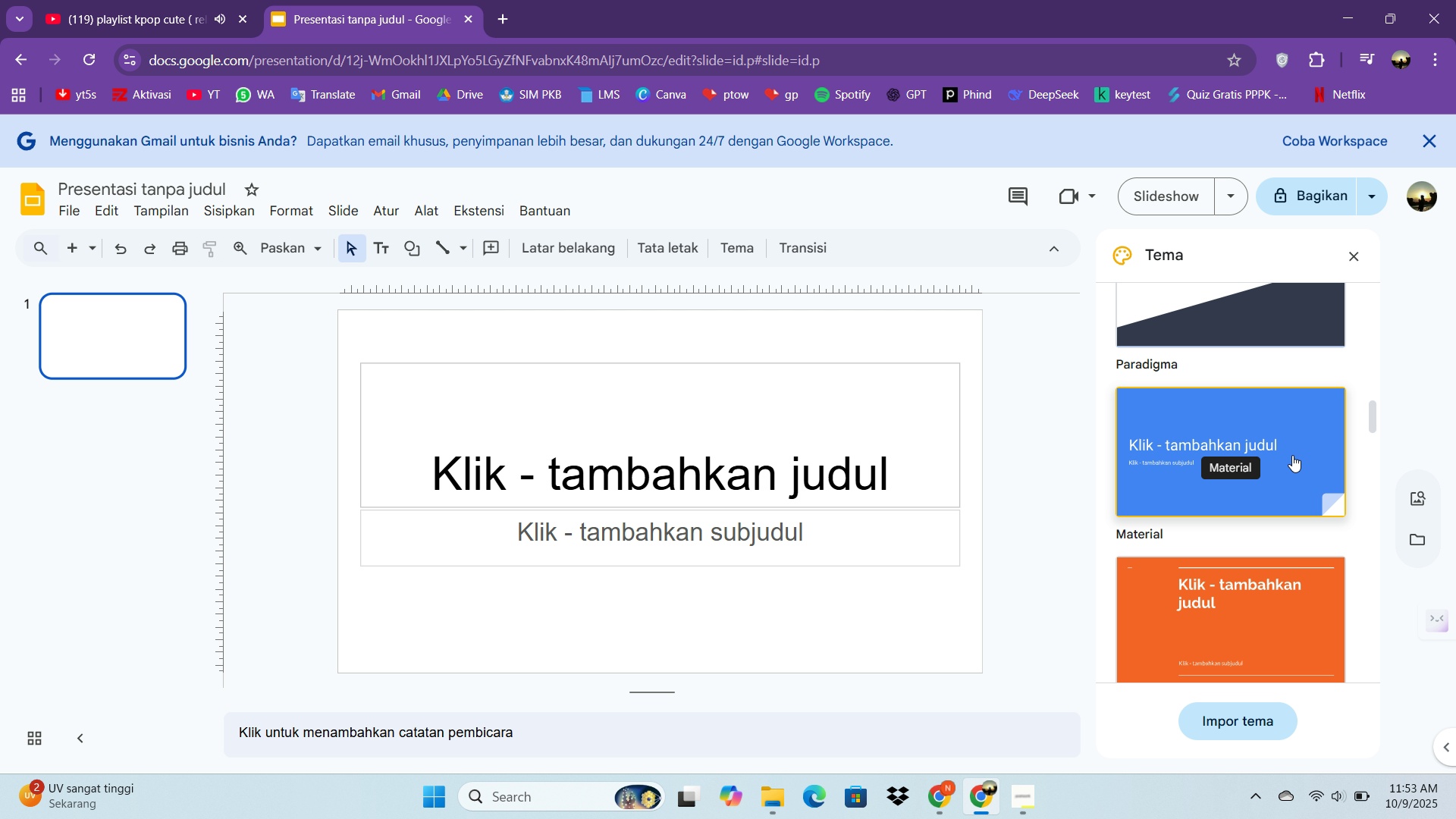 
left_click([1292, 455])
 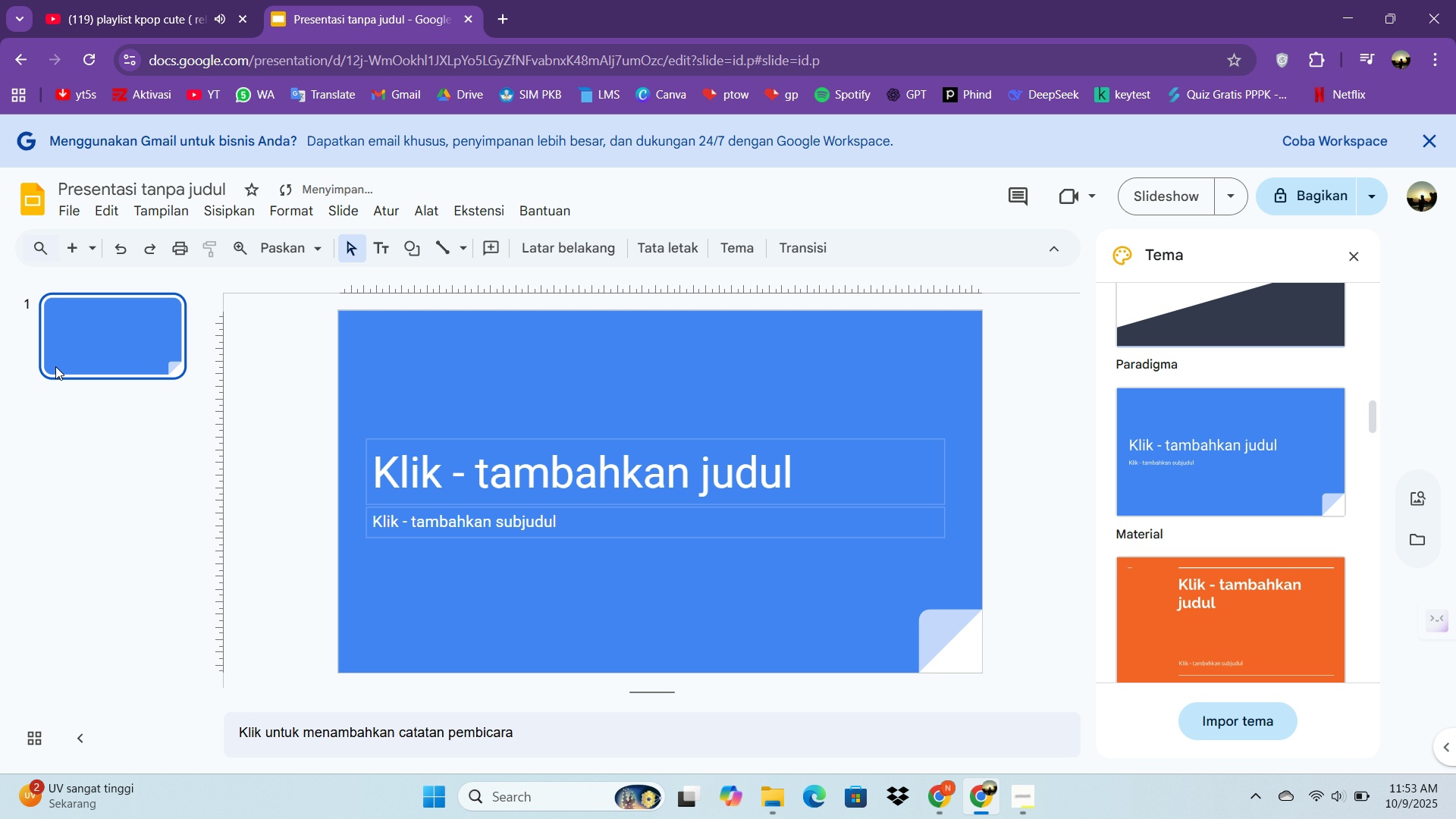 
right_click([77, 359])
 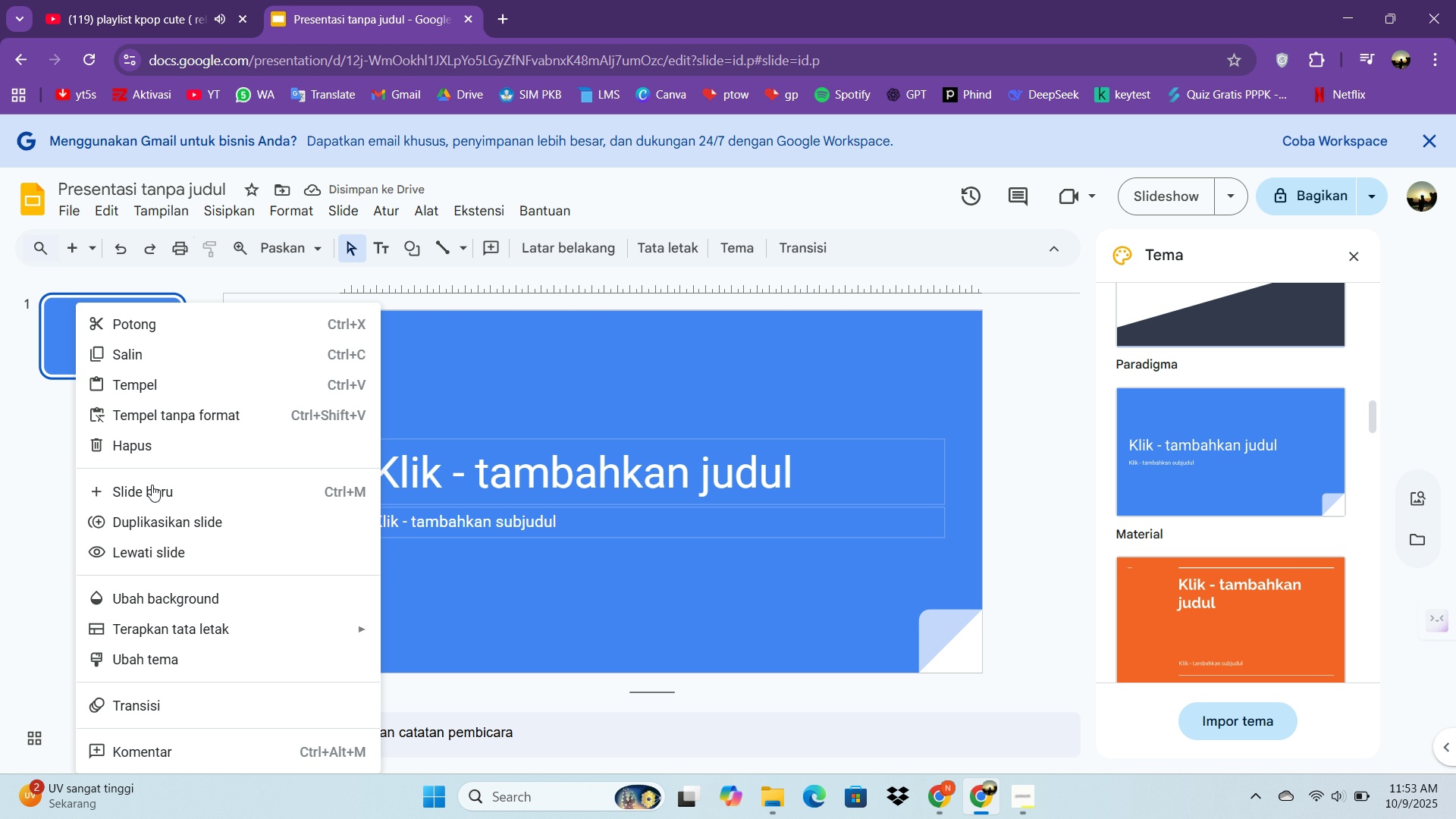 
left_click([158, 495])
 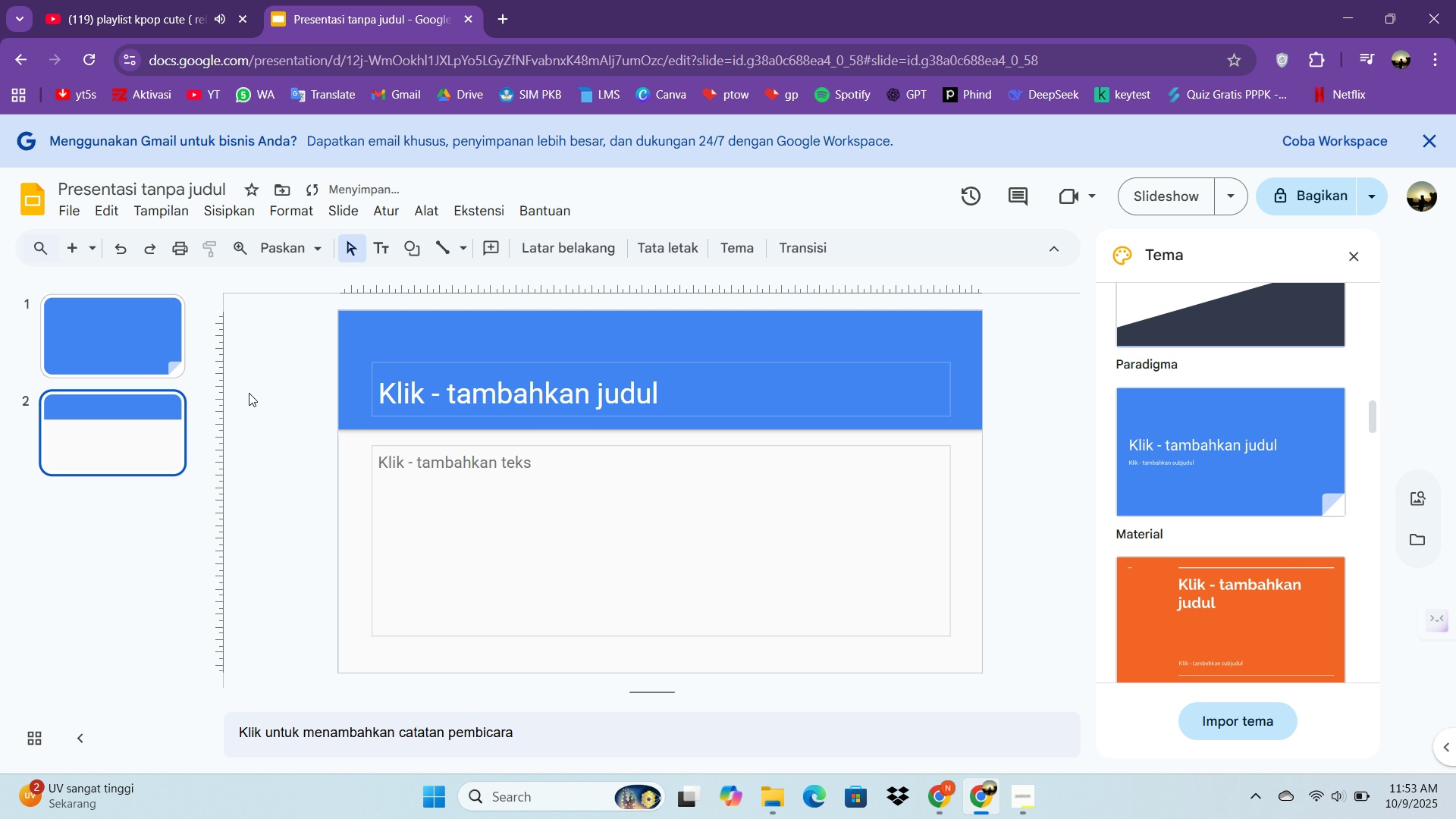 
left_click([100, 340])
 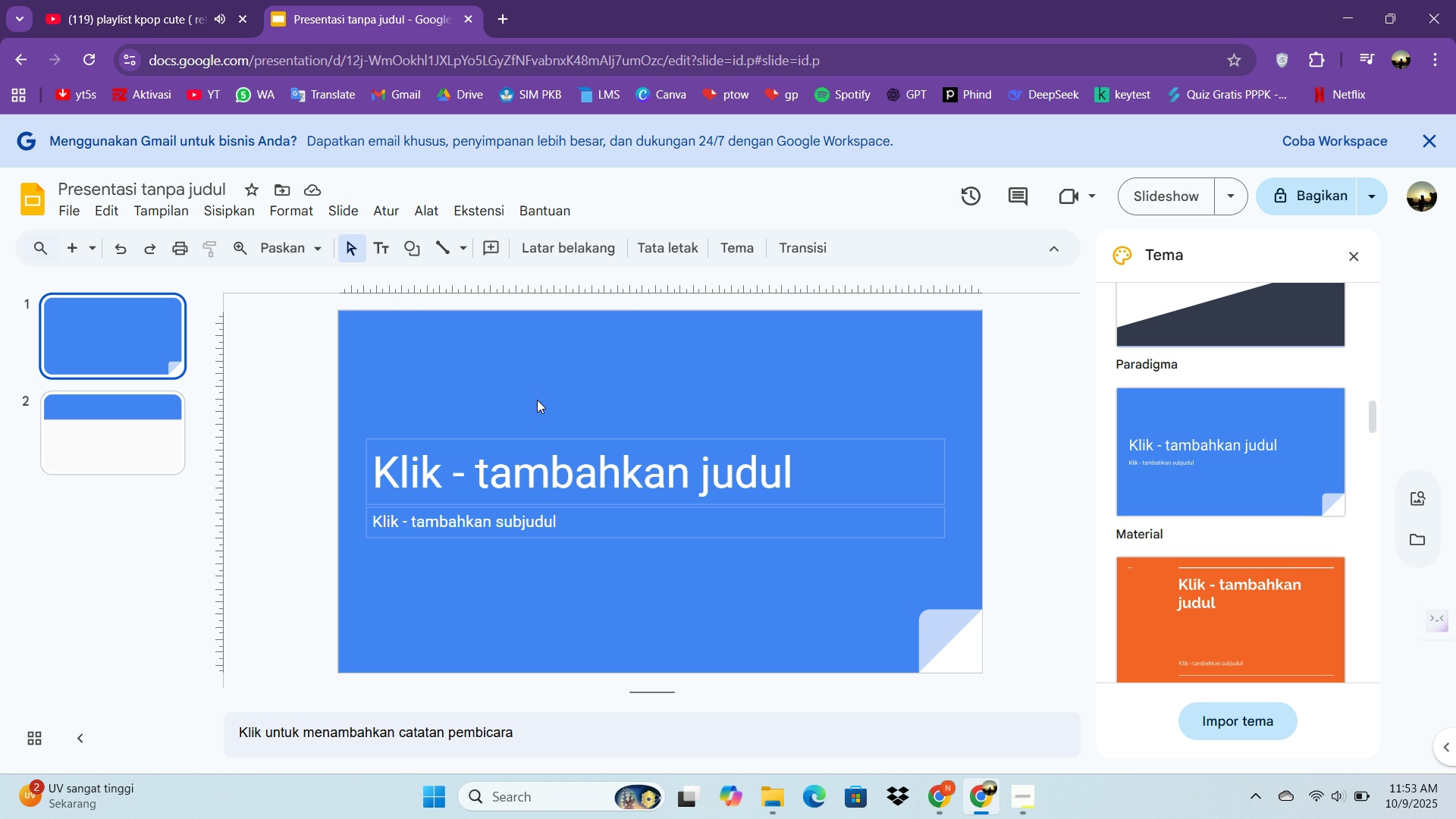 
right_click([551, 383])
 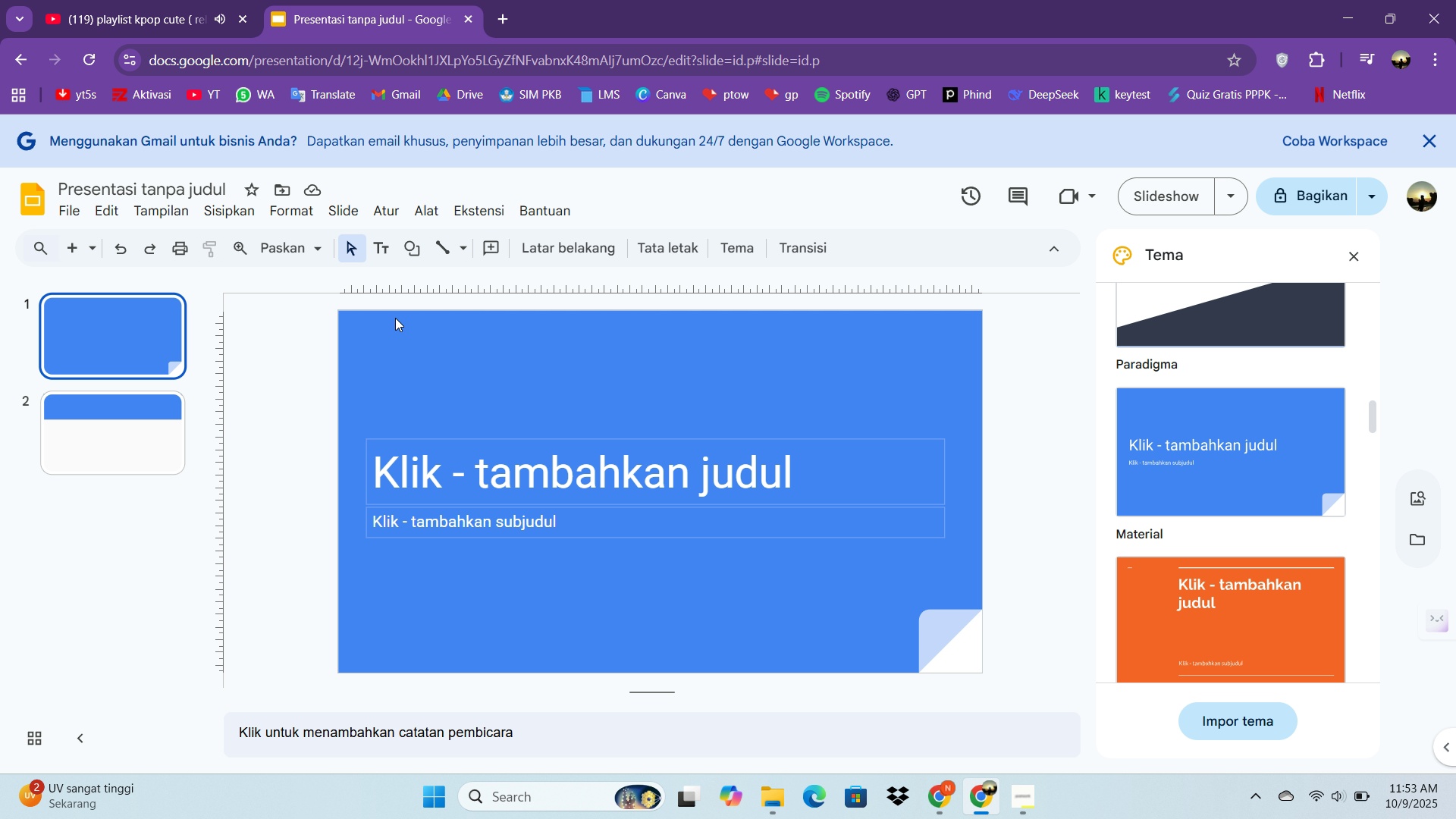 
left_click([395, 318])
 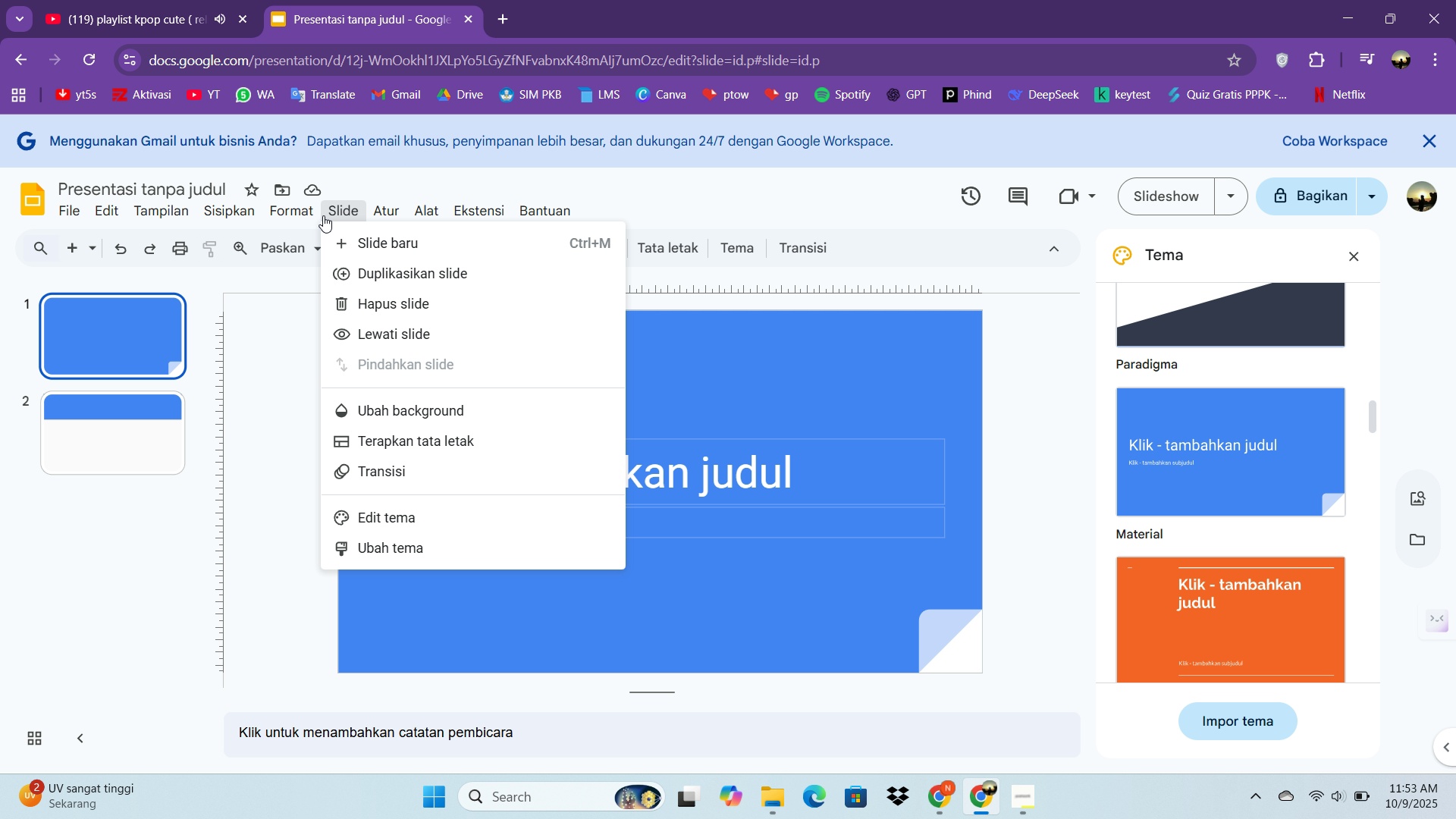 
left_click([323, 215])
 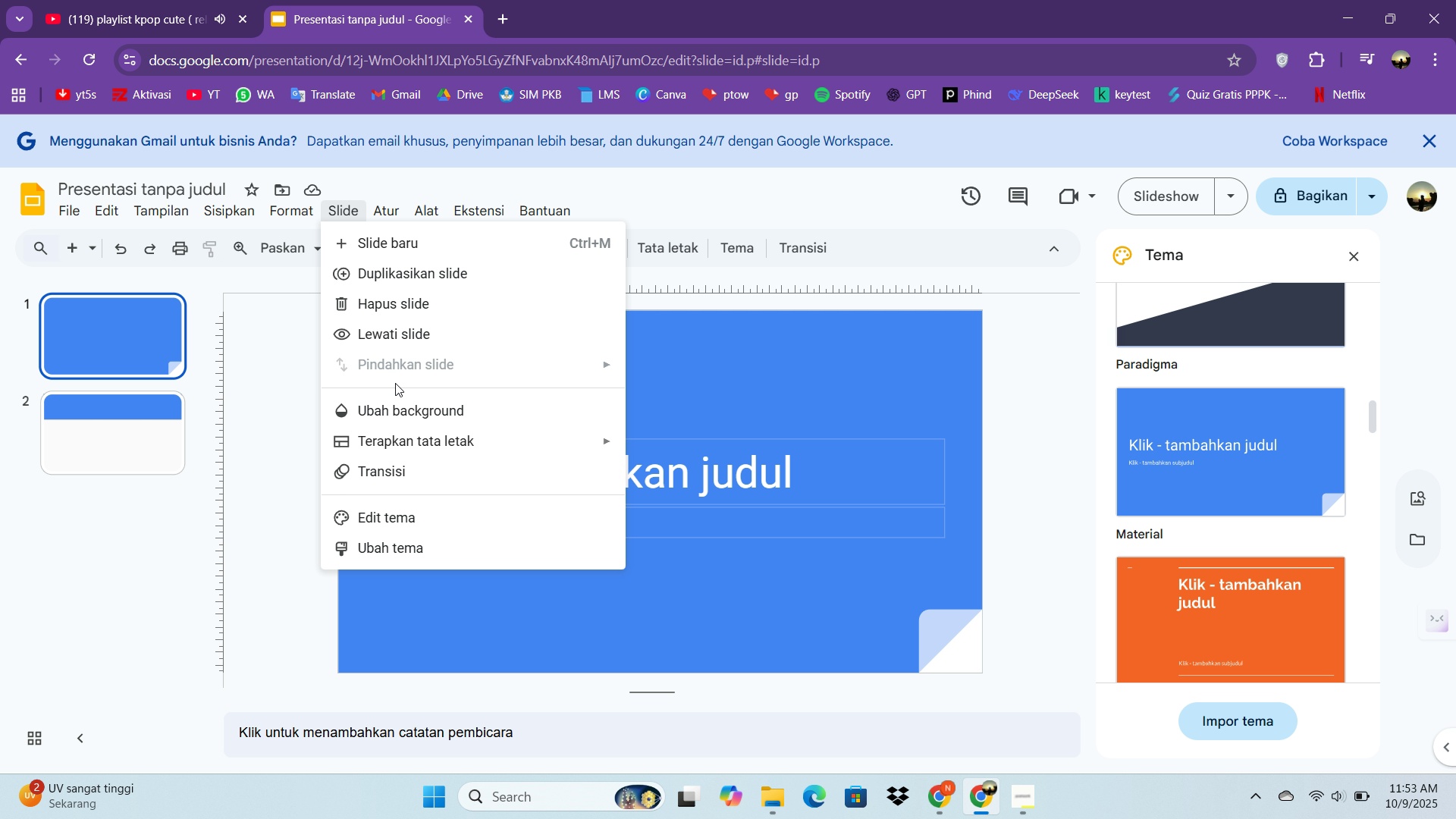 
left_click([407, 425])
 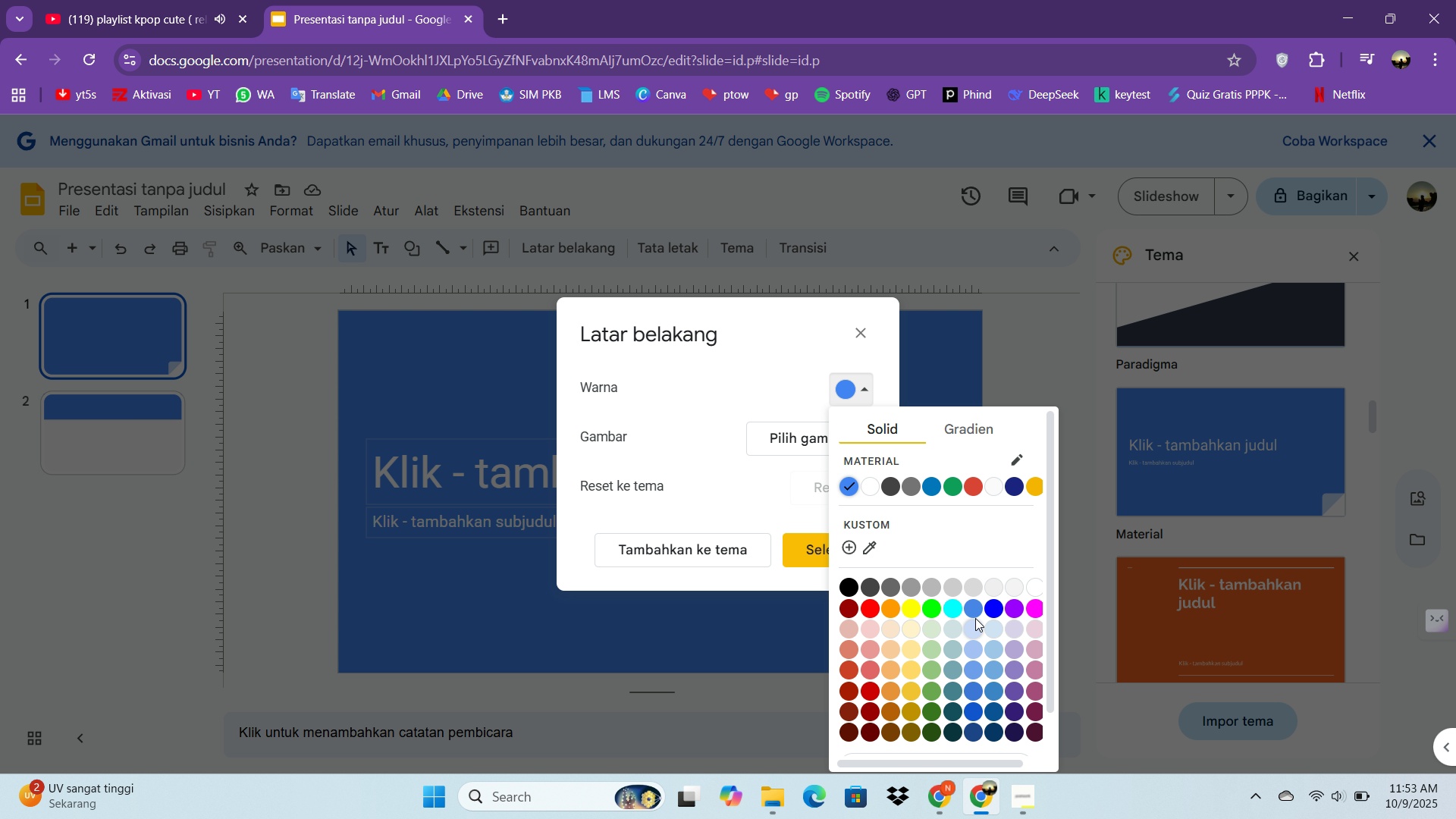 
wait(7.1)
 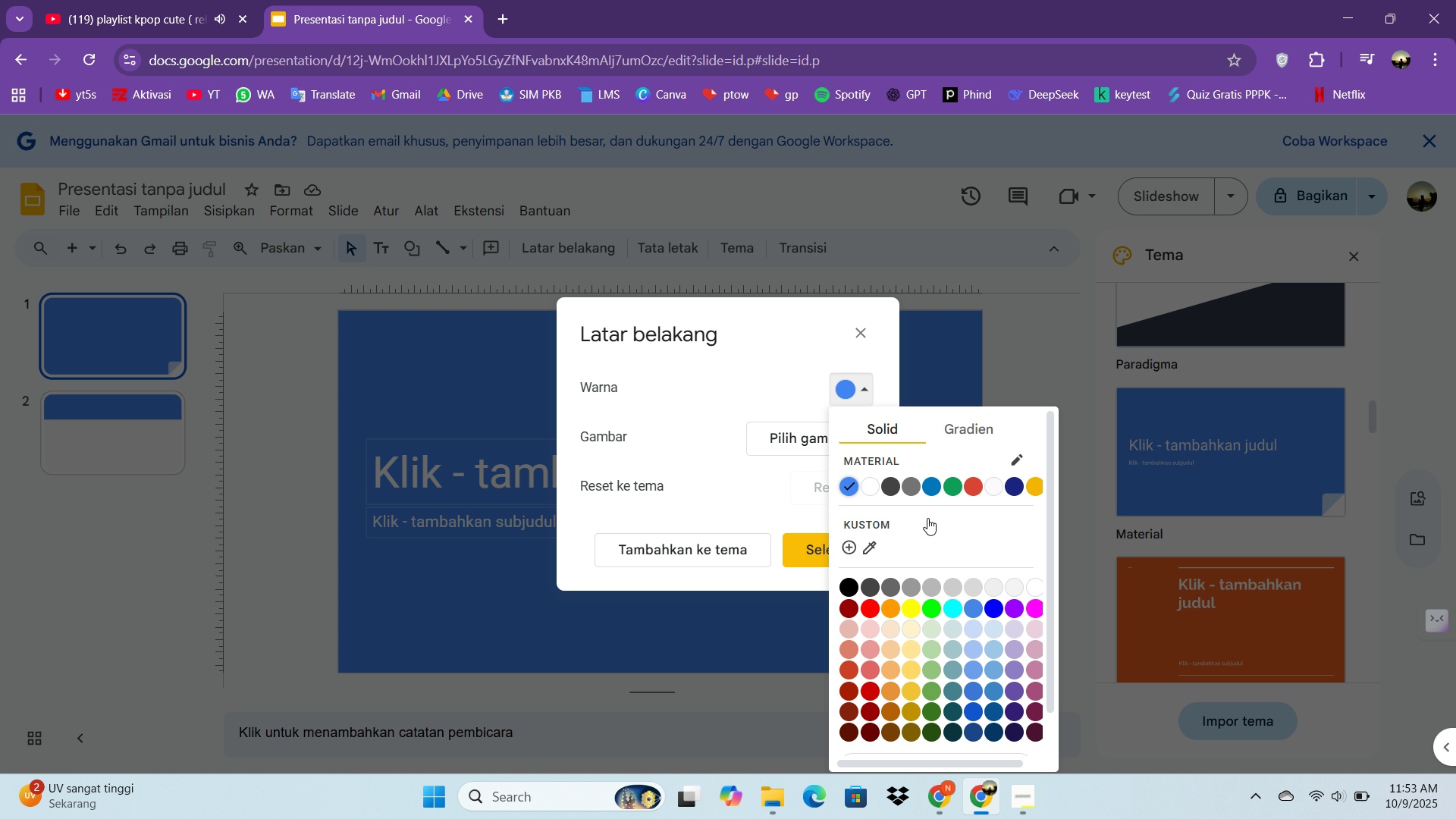 
left_click([977, 601])
 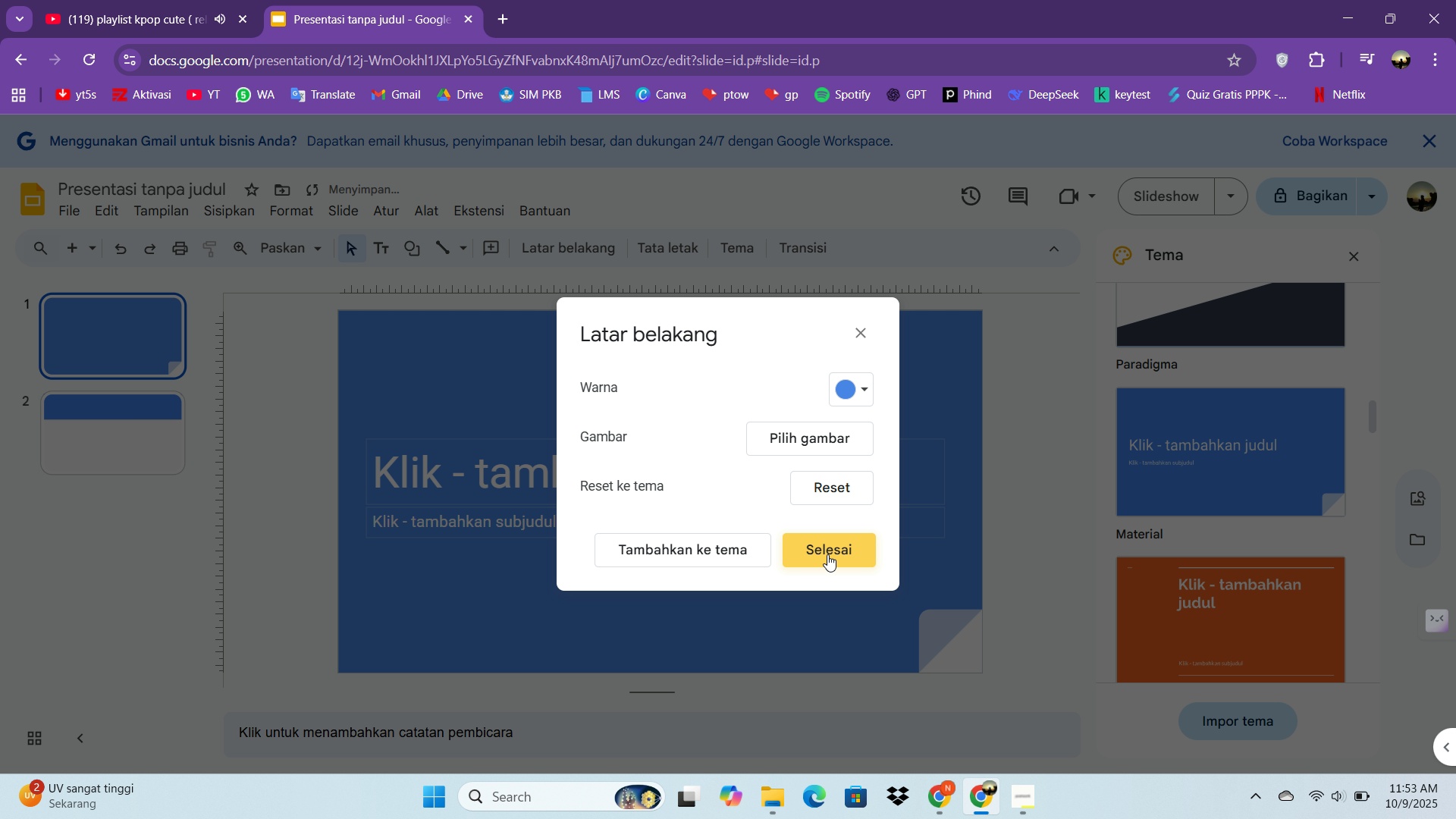 
left_click([827, 554])
 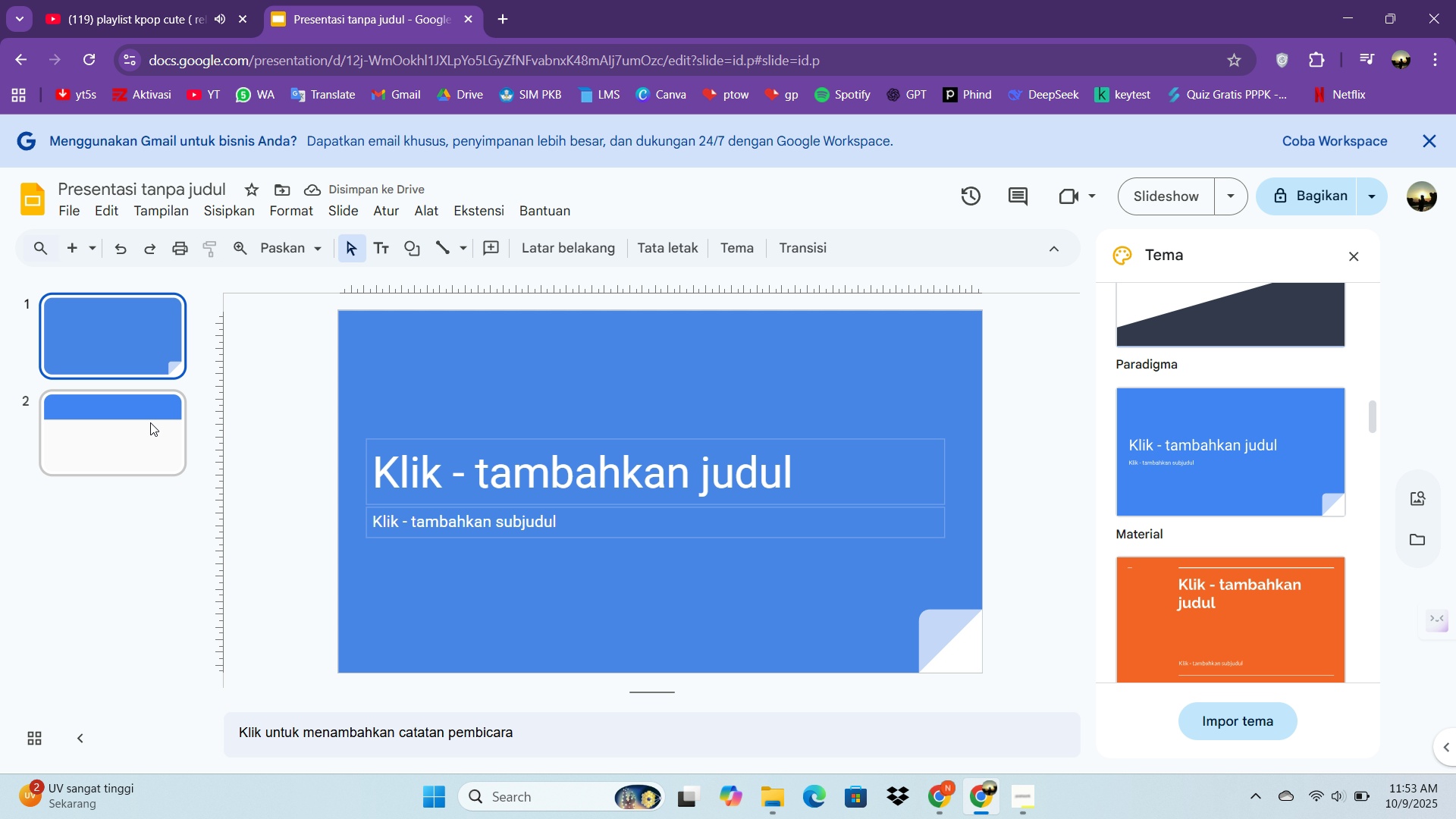 
left_click([146, 423])
 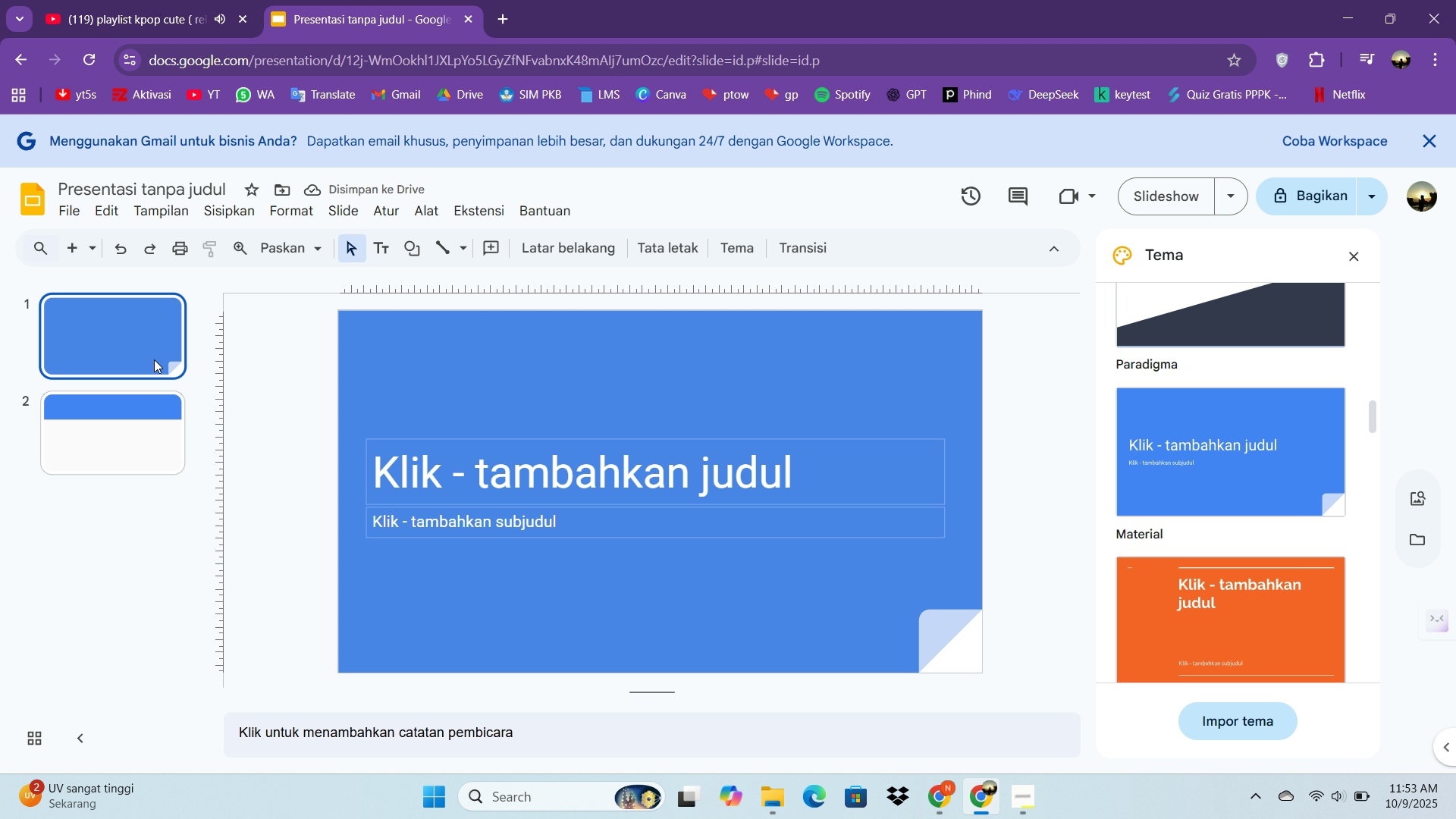 
left_click([154, 359])
 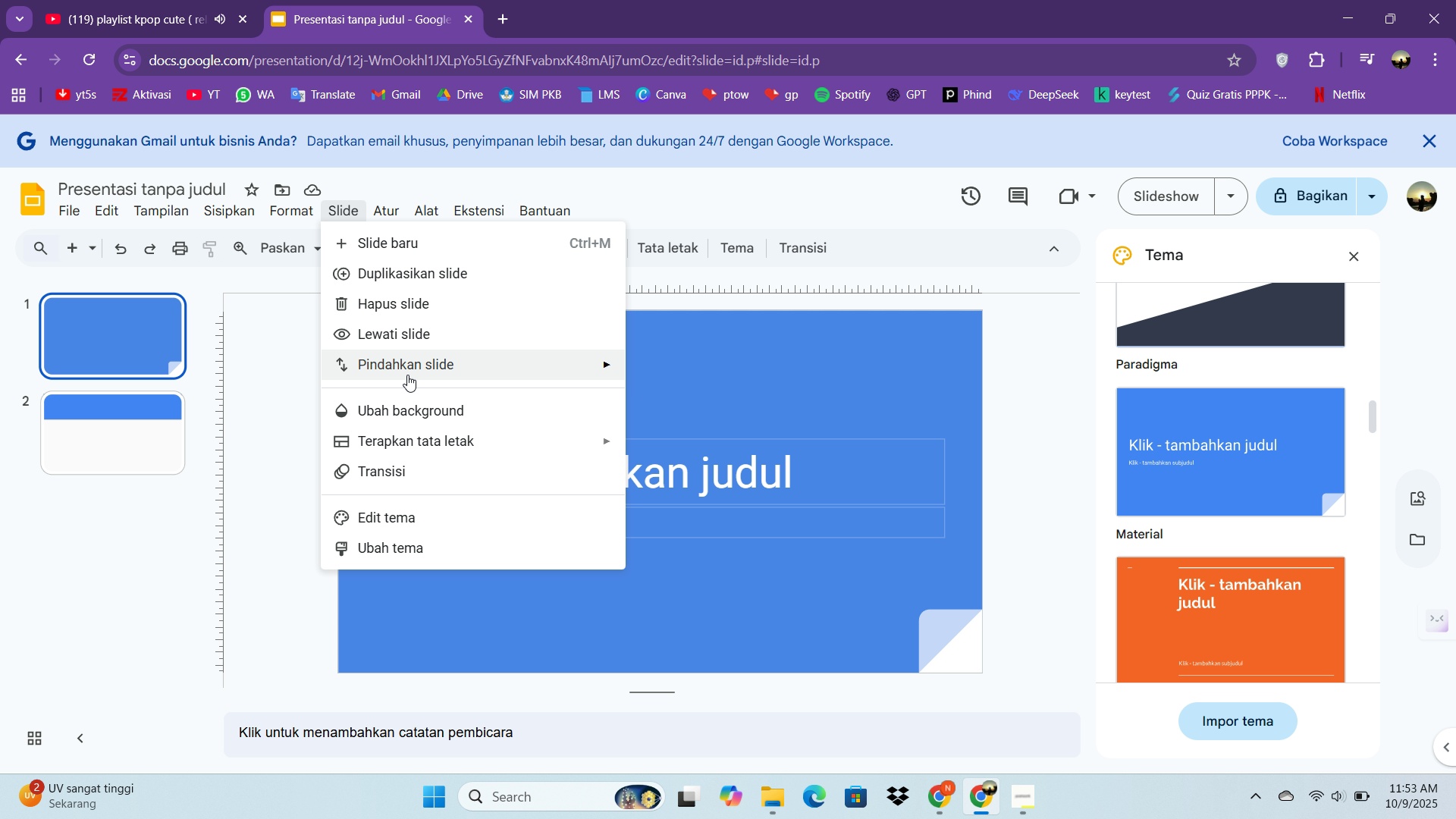 
left_click([413, 400])
 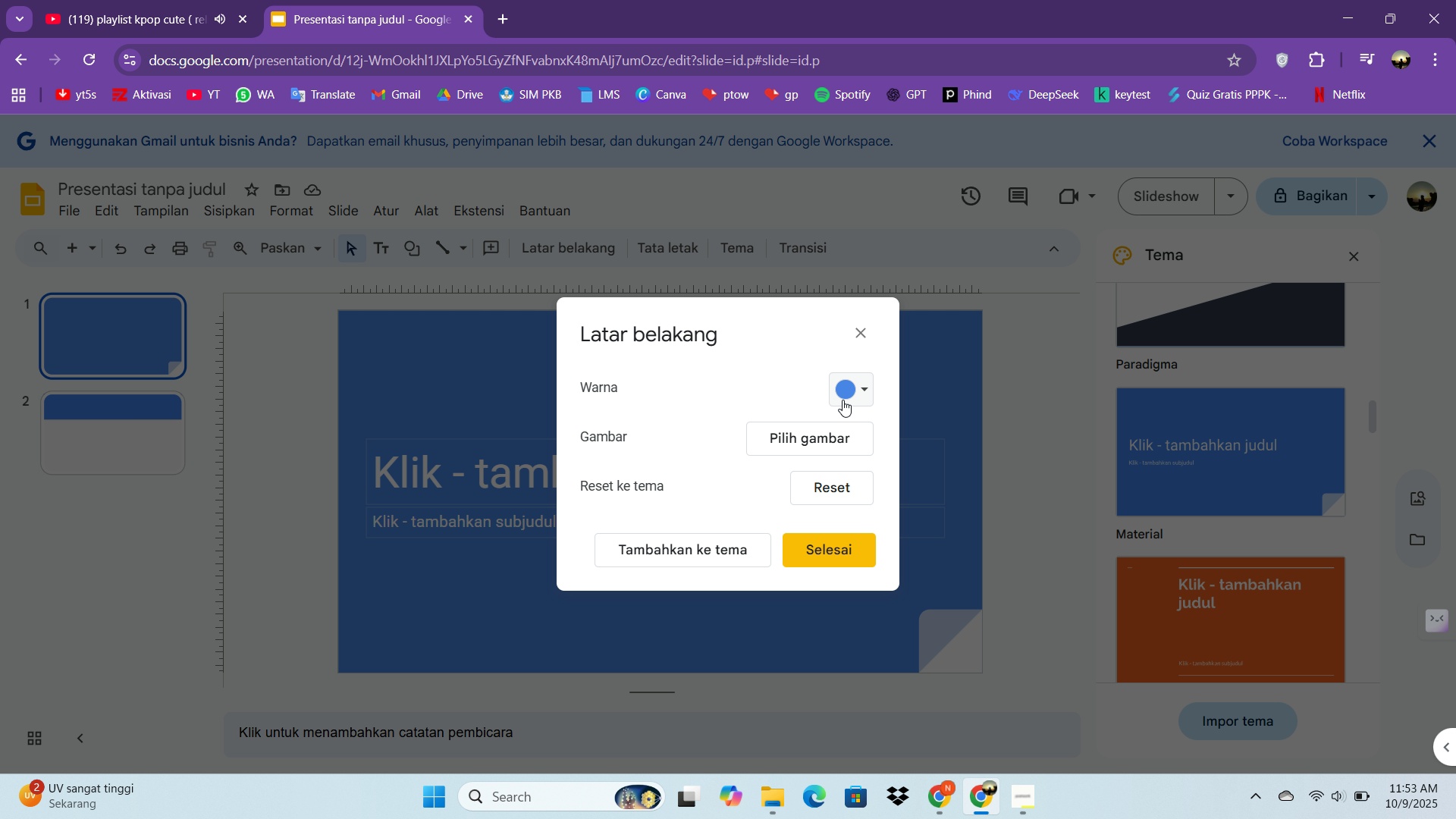 
left_click([843, 400])
 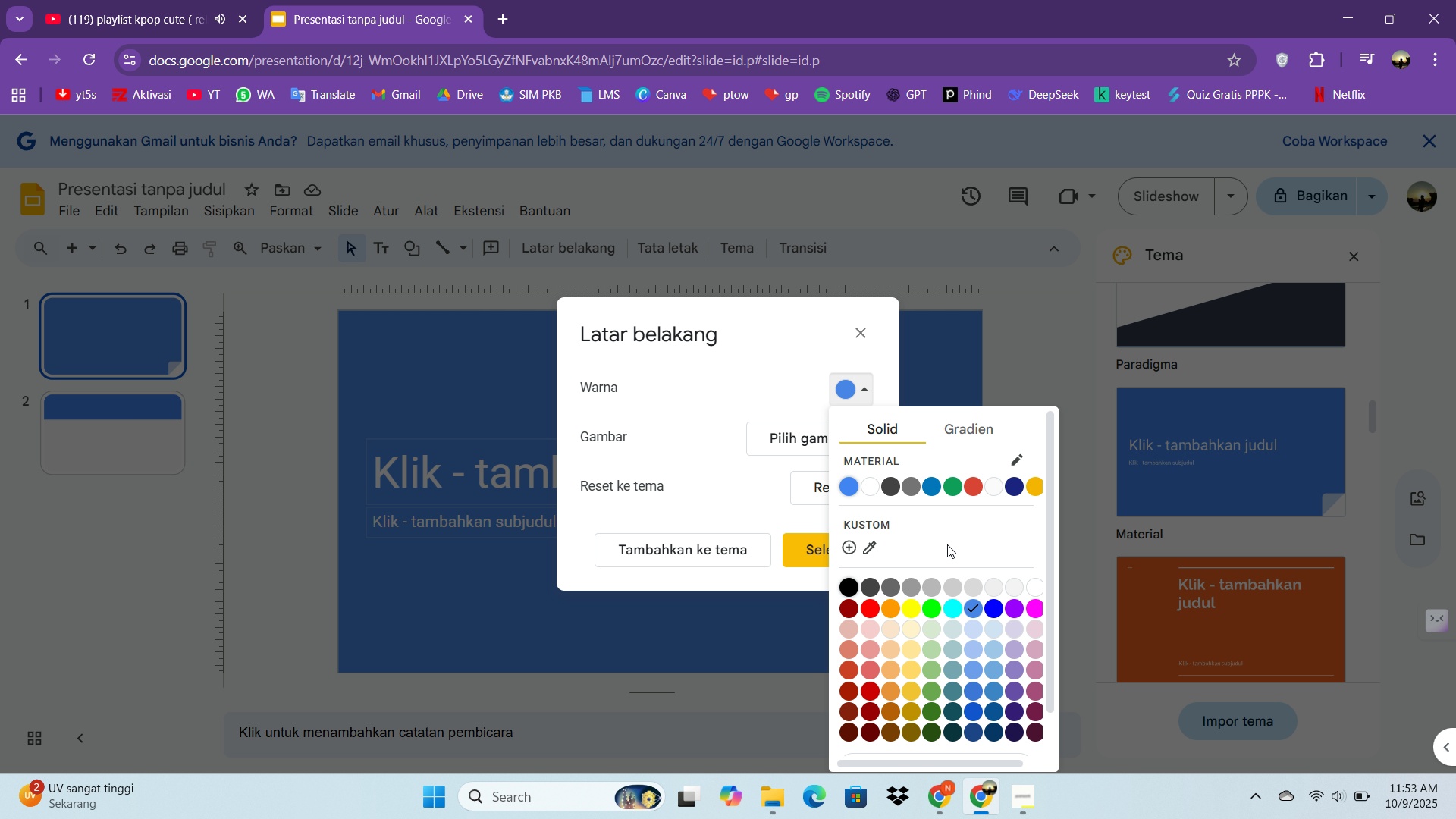 
scroll: coordinate [943, 562], scroll_direction: down, amount: 3.0
 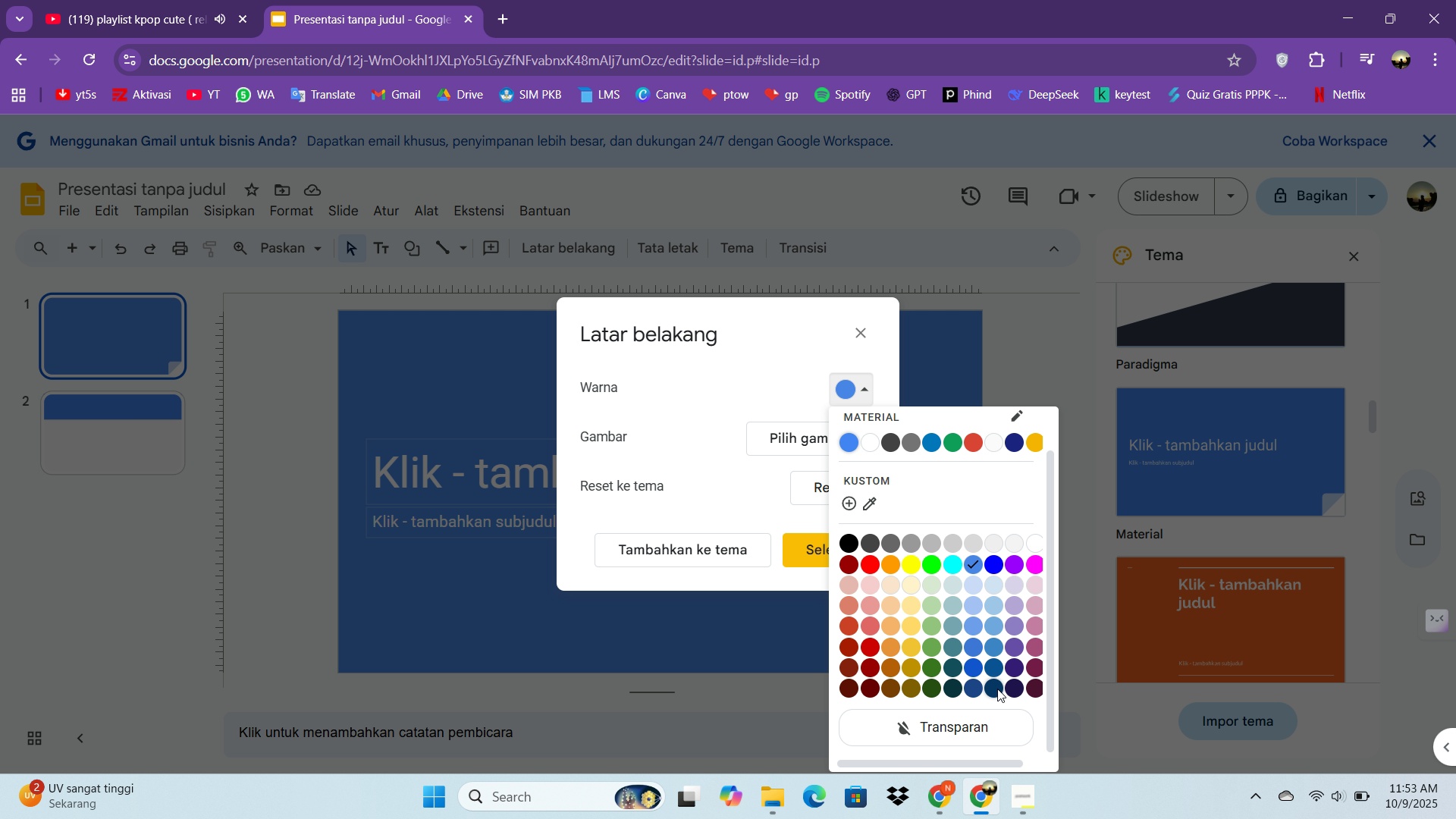 
left_click([843, 556])
 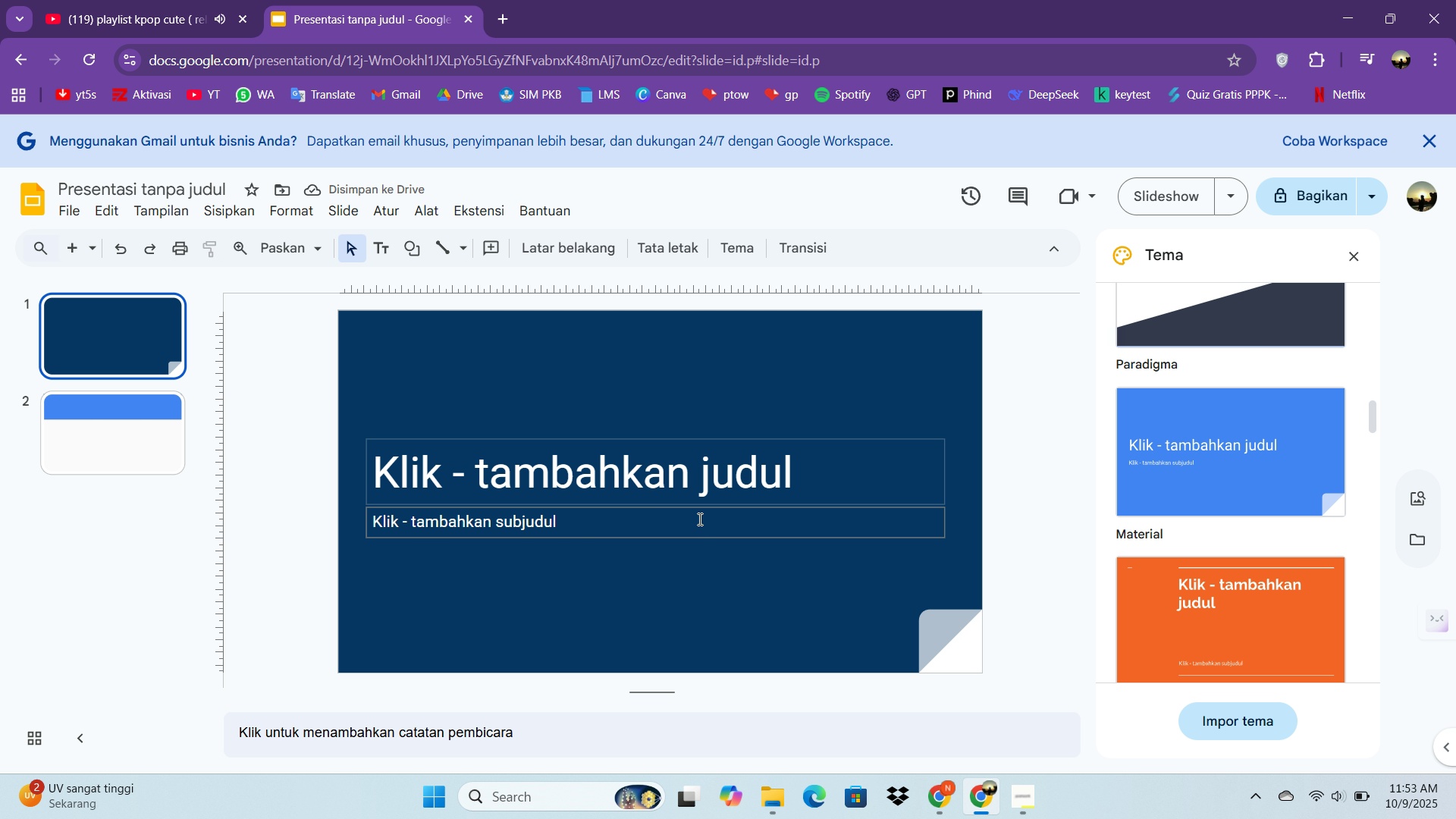 
left_click([684, 489])
 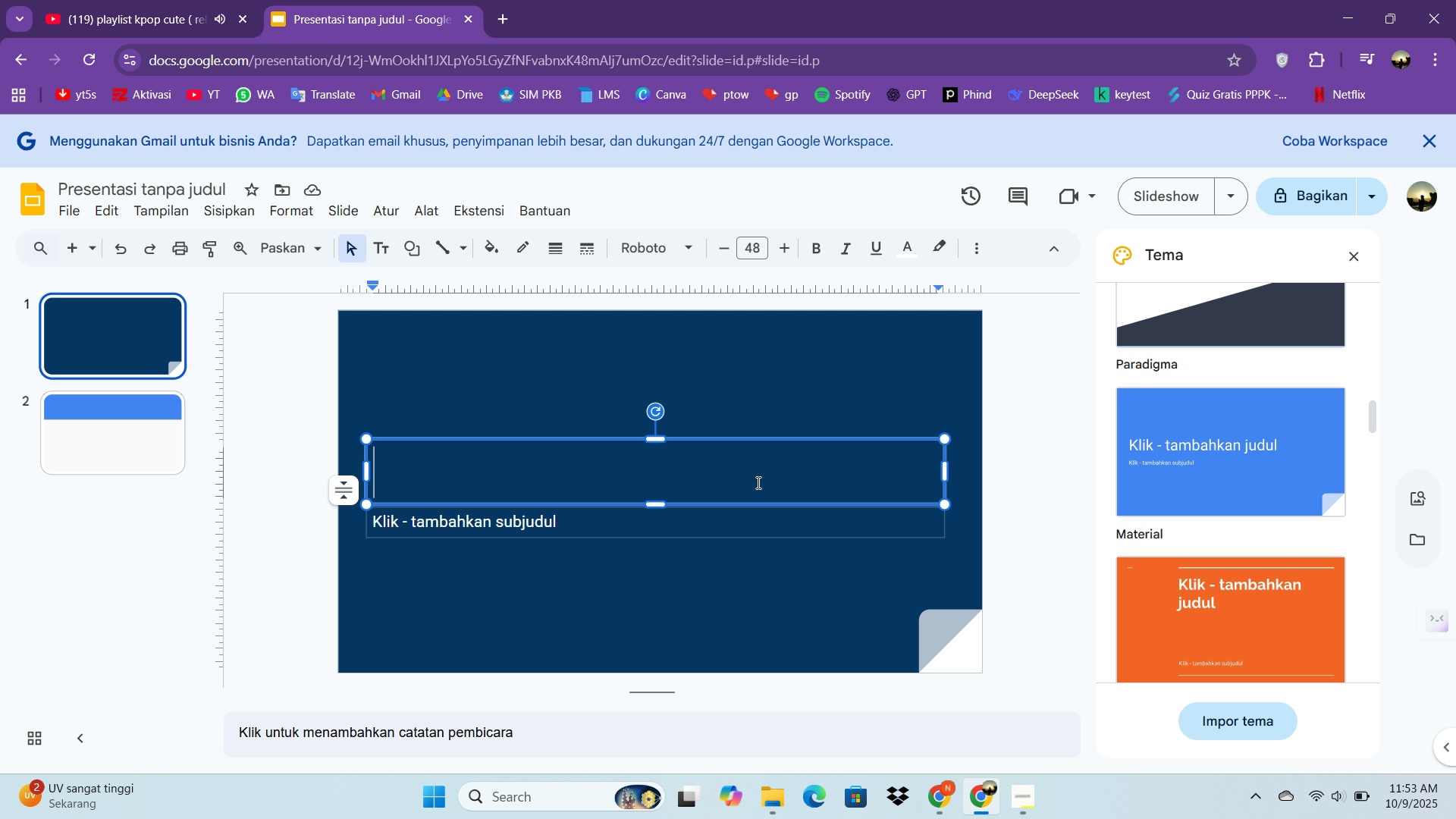 
type(INTRODUCING)
key(Backspace)
type(G OUR NEW CURRICULUM:)
 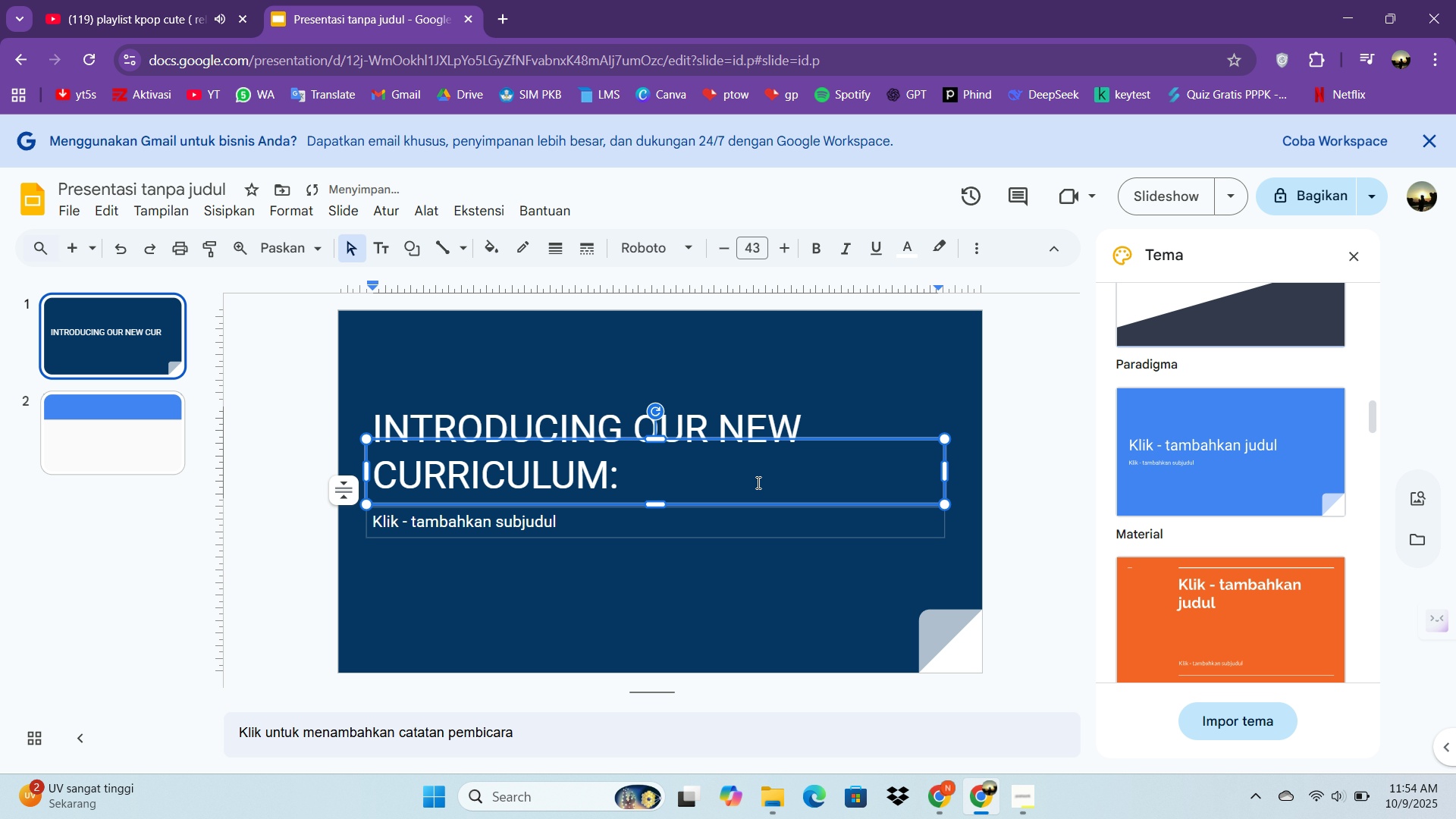 
key(Enter)
 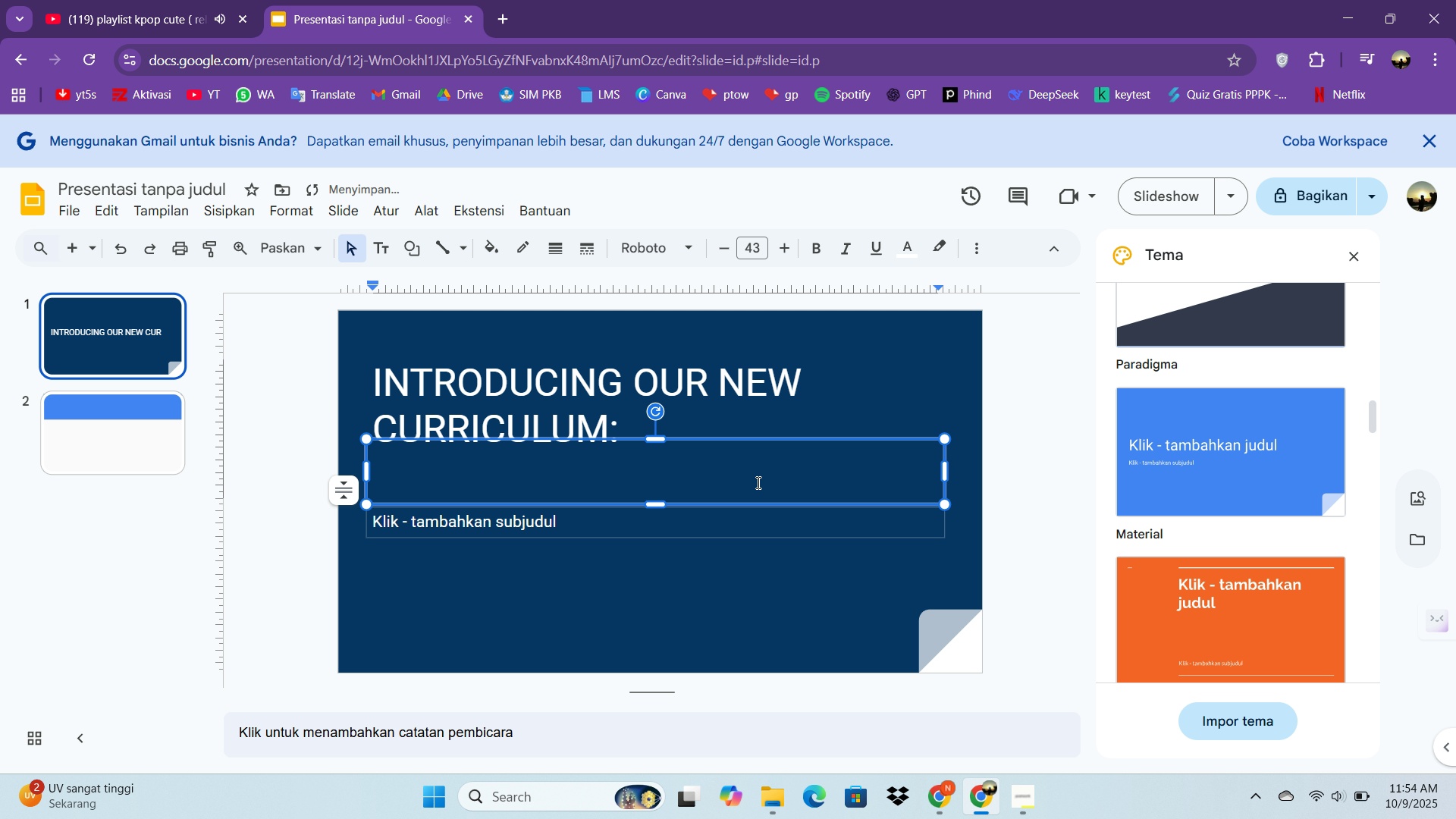 
type(kEY )
key(Backspace)
key(Backspace)
key(Backspace)
key(Backspace)
type(Key Concepts & Strategies)
 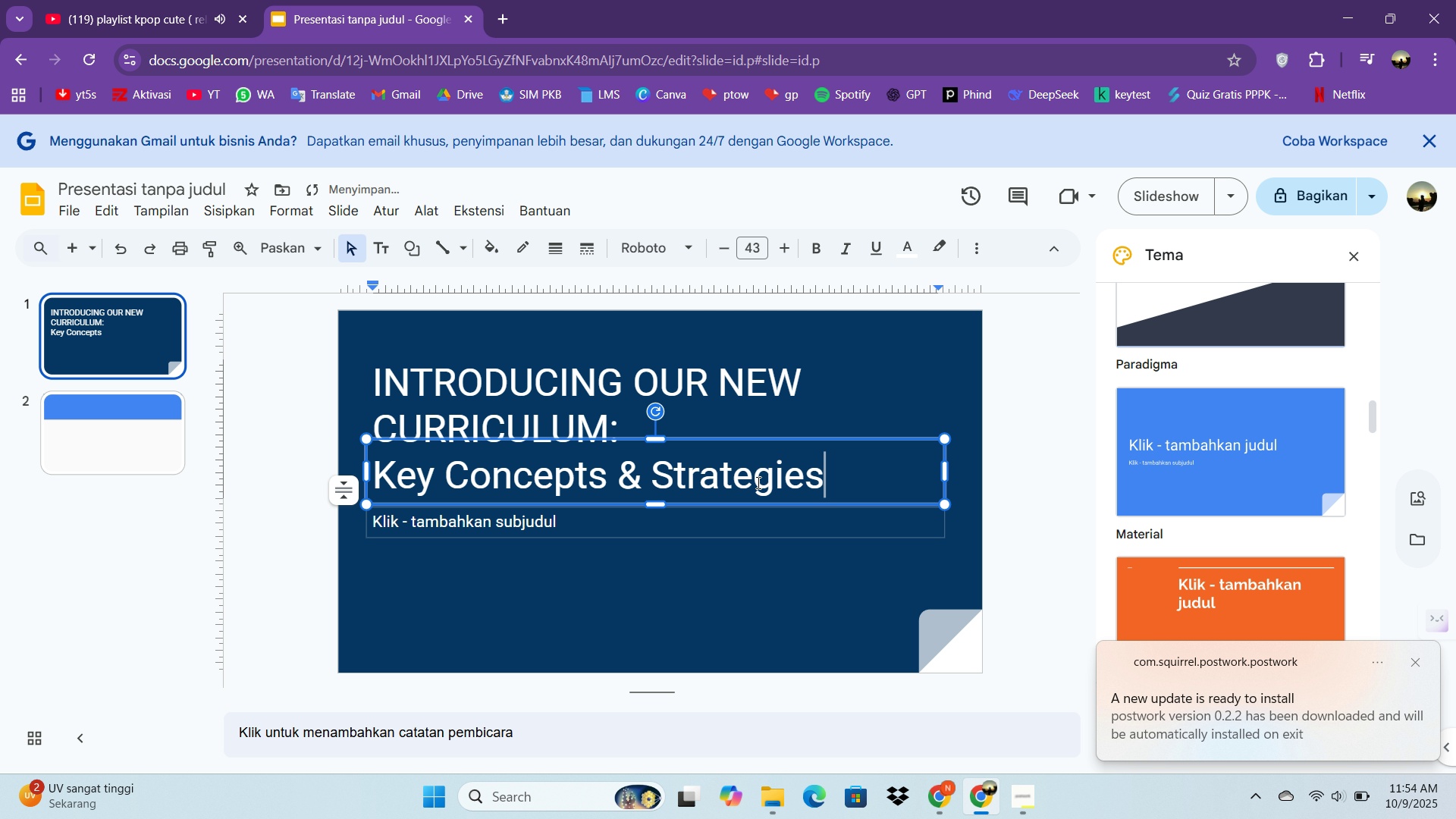 
left_click([661, 513])
 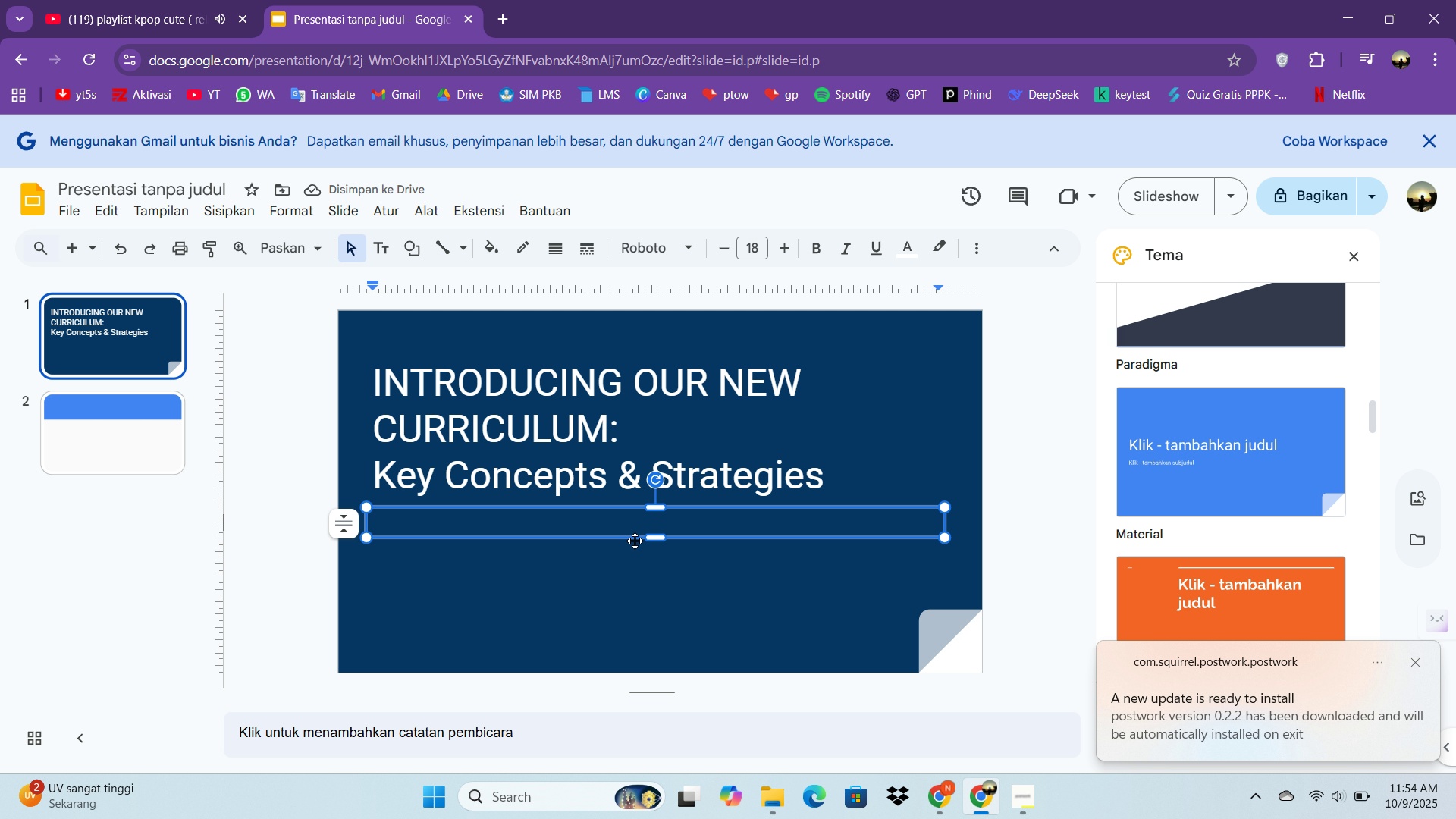 
type(Sunrie)
key(Backspace)
type(ss)
key(Backspace)
type(e Valley School Districk)
key(Backspace)
type(t)
 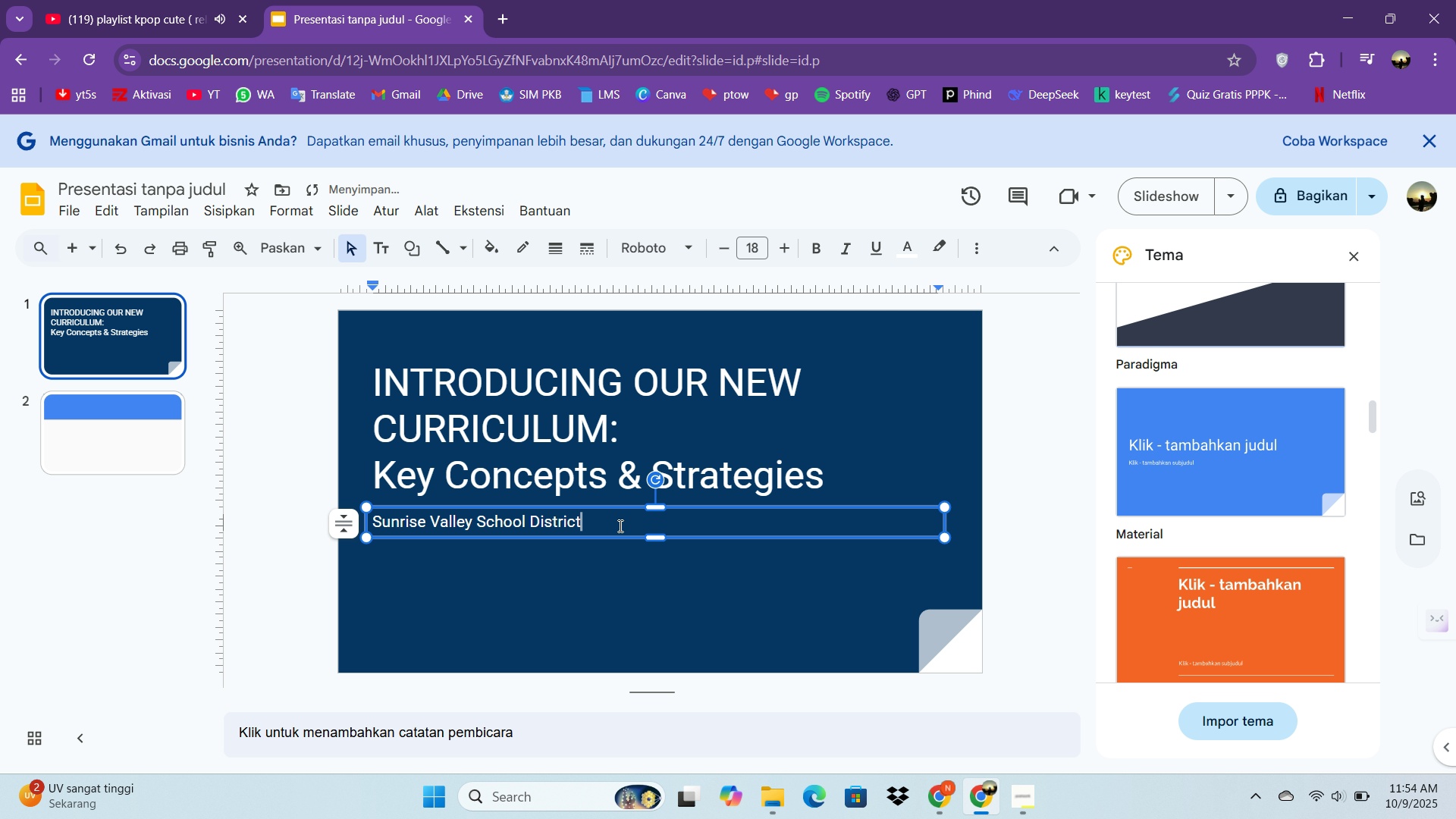 
left_click([580, 562])
 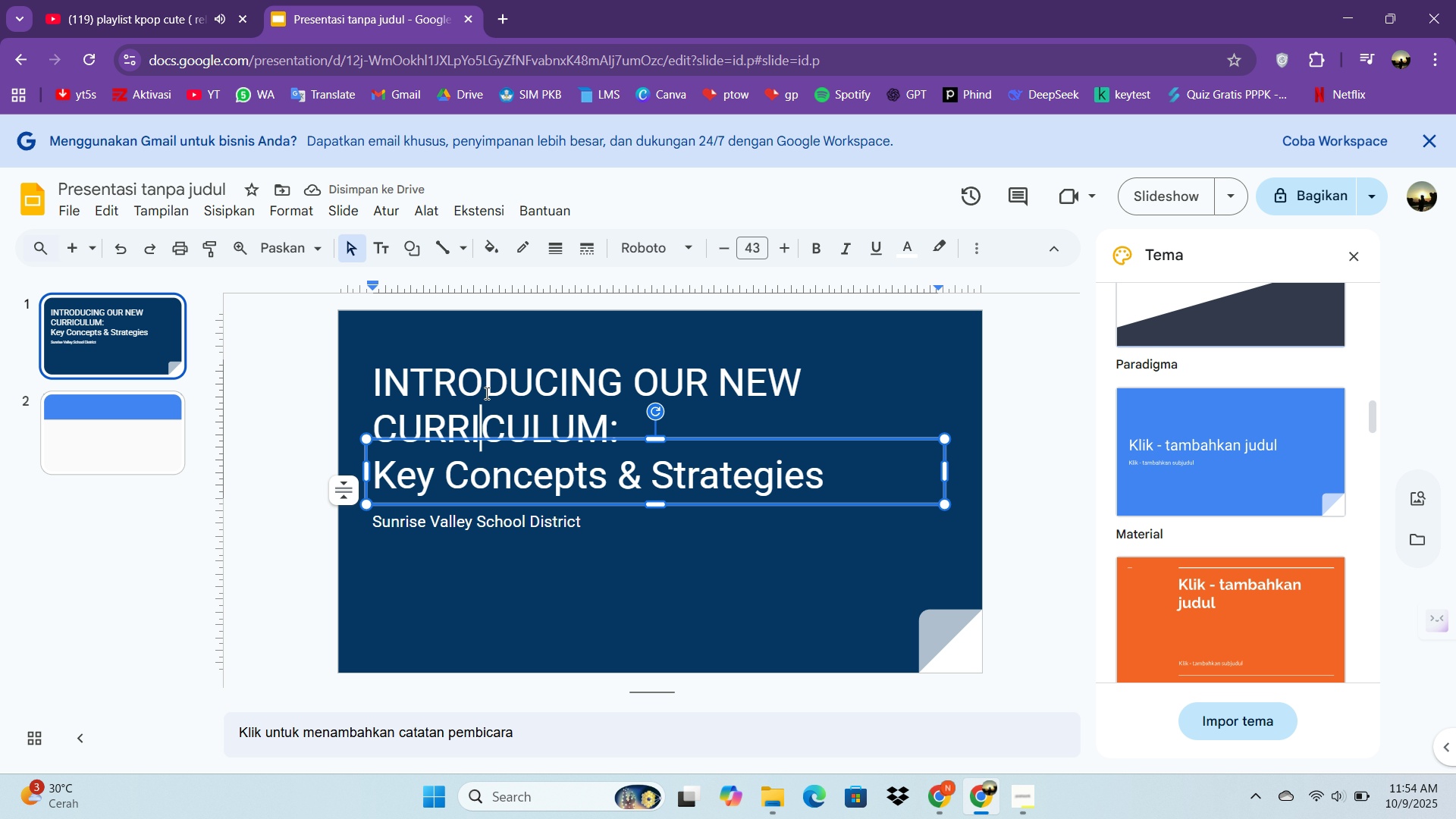 
double_click([485, 393])
 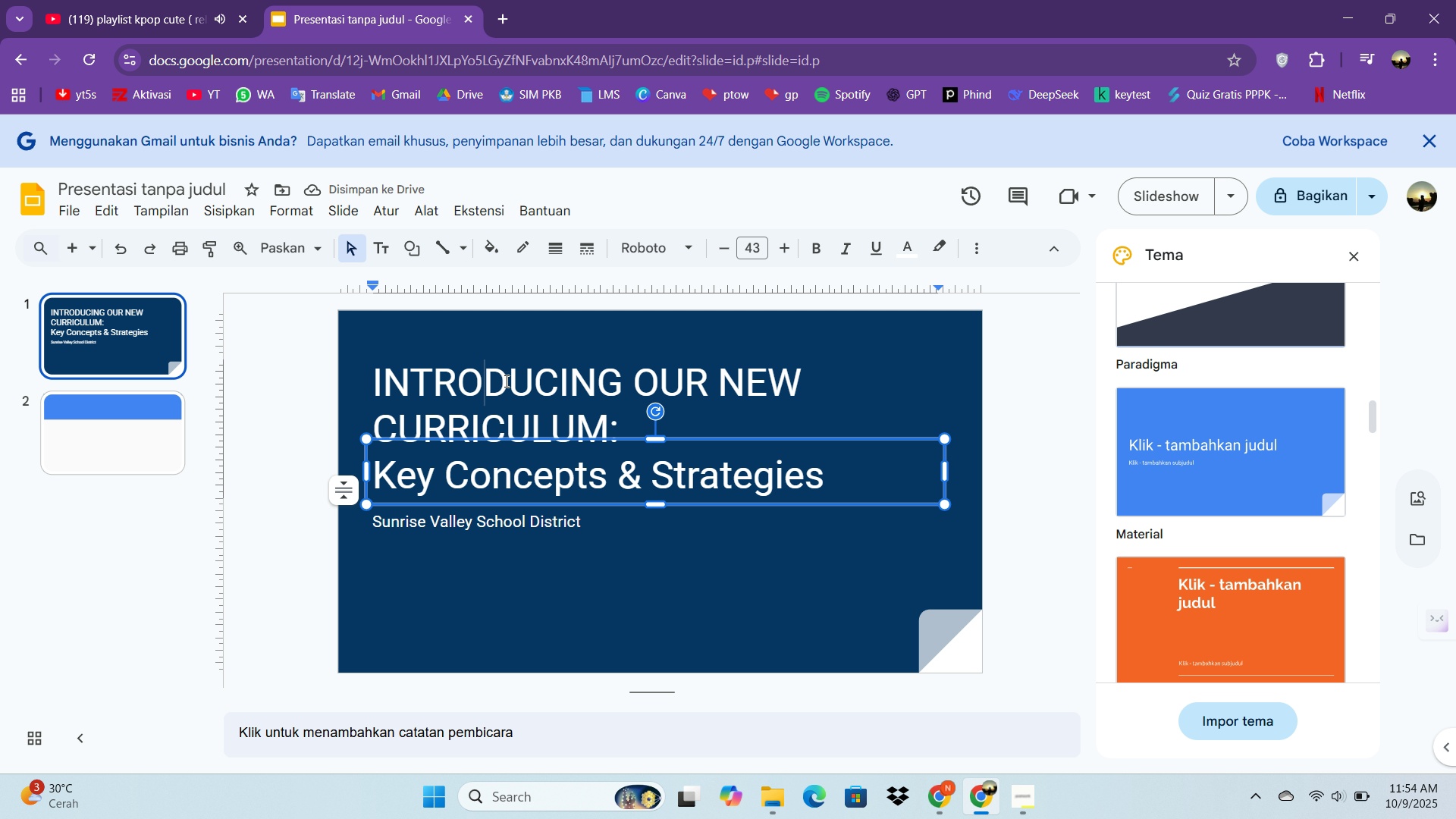 
key(Control+A)
 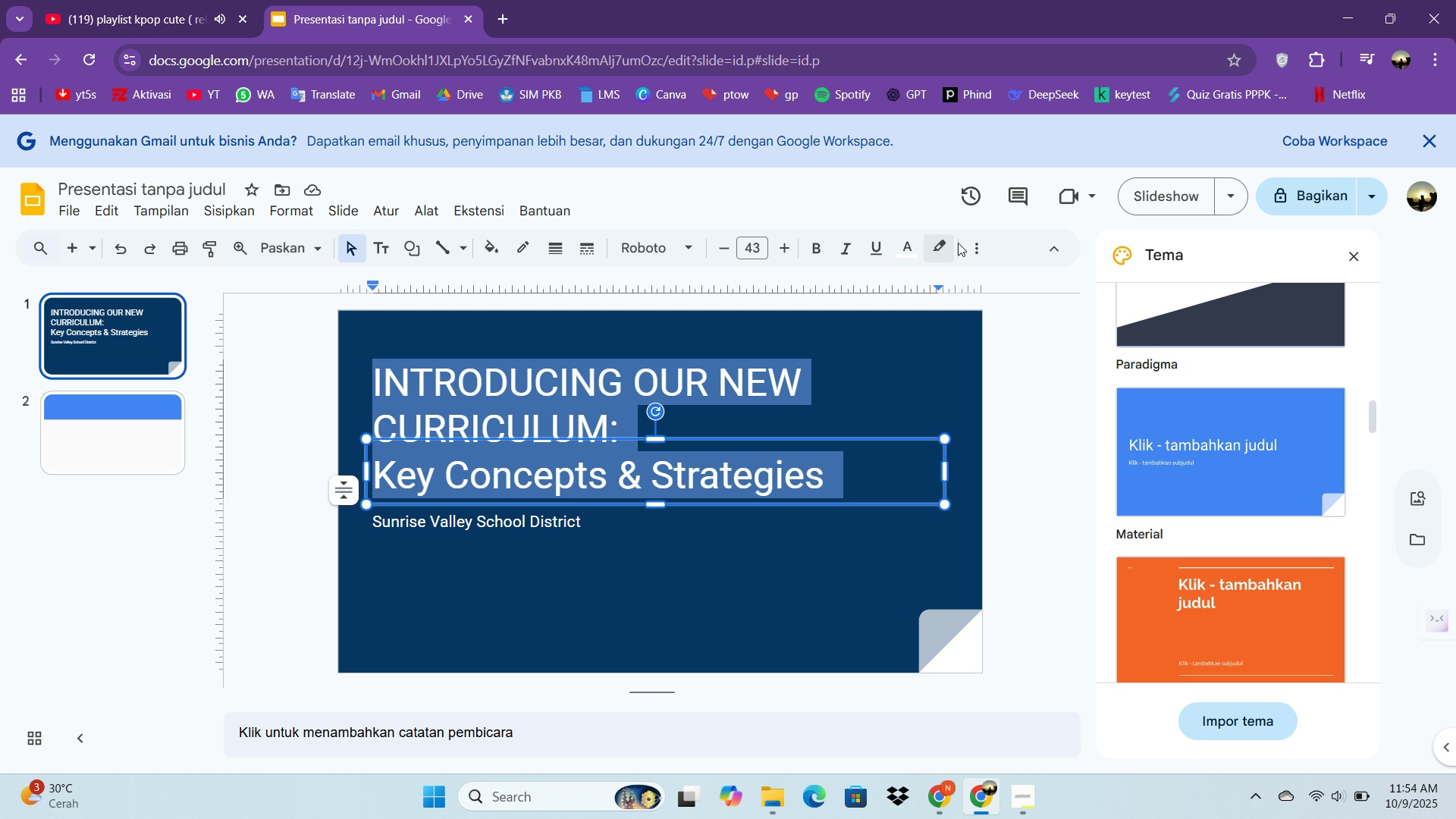 
left_click([964, 241])
 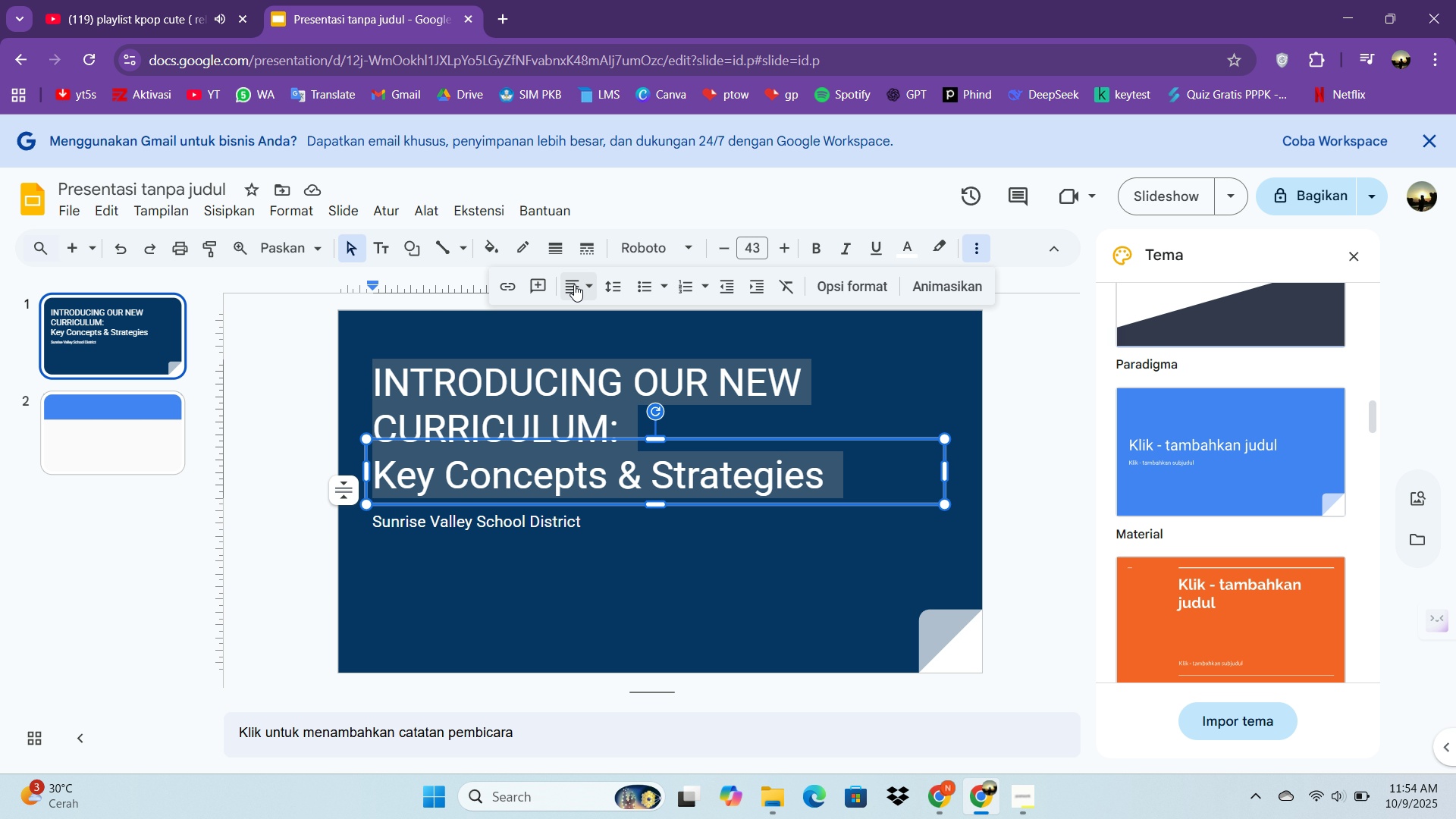 
left_click([576, 284])
 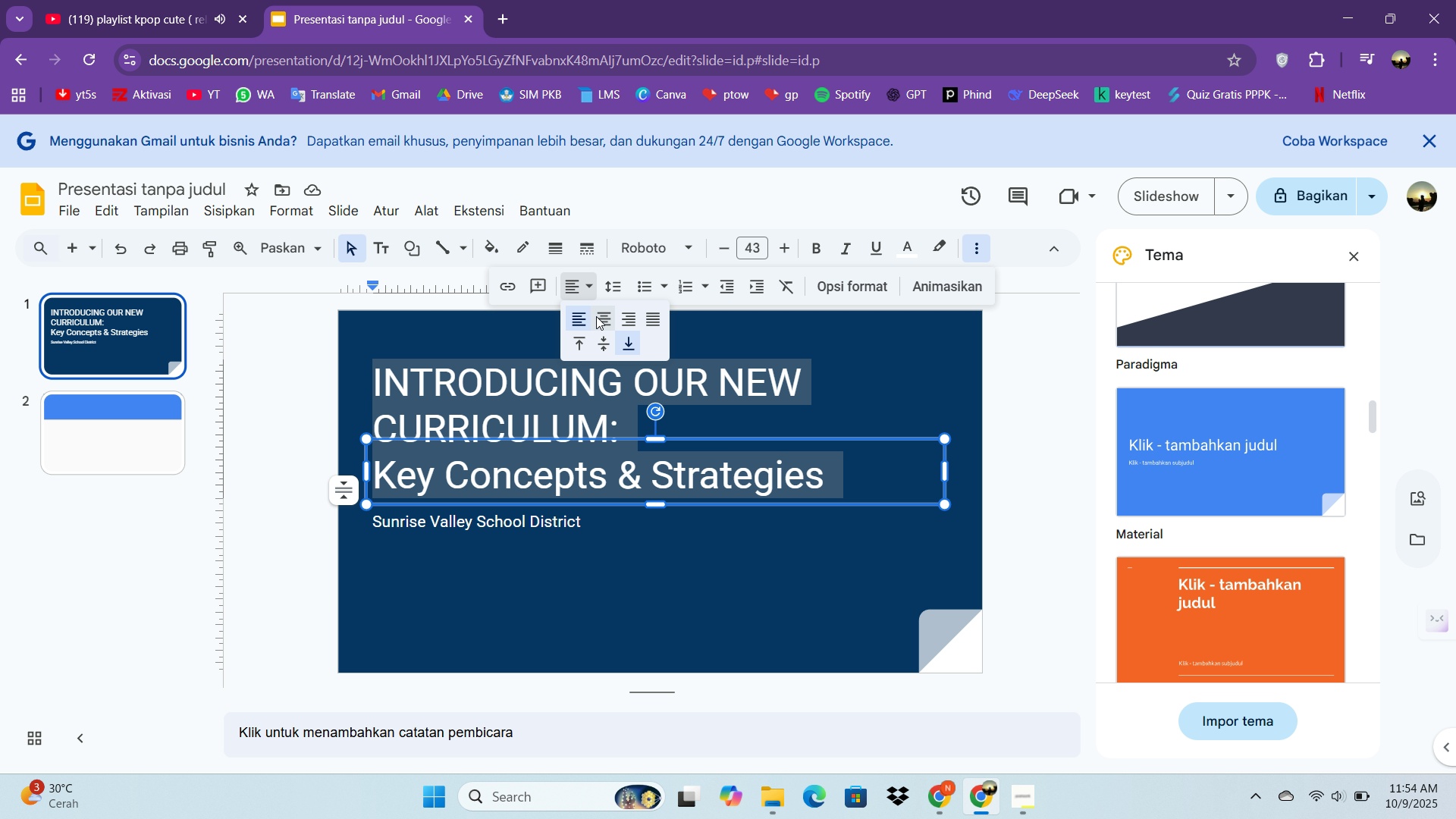 
left_click([596, 316])
 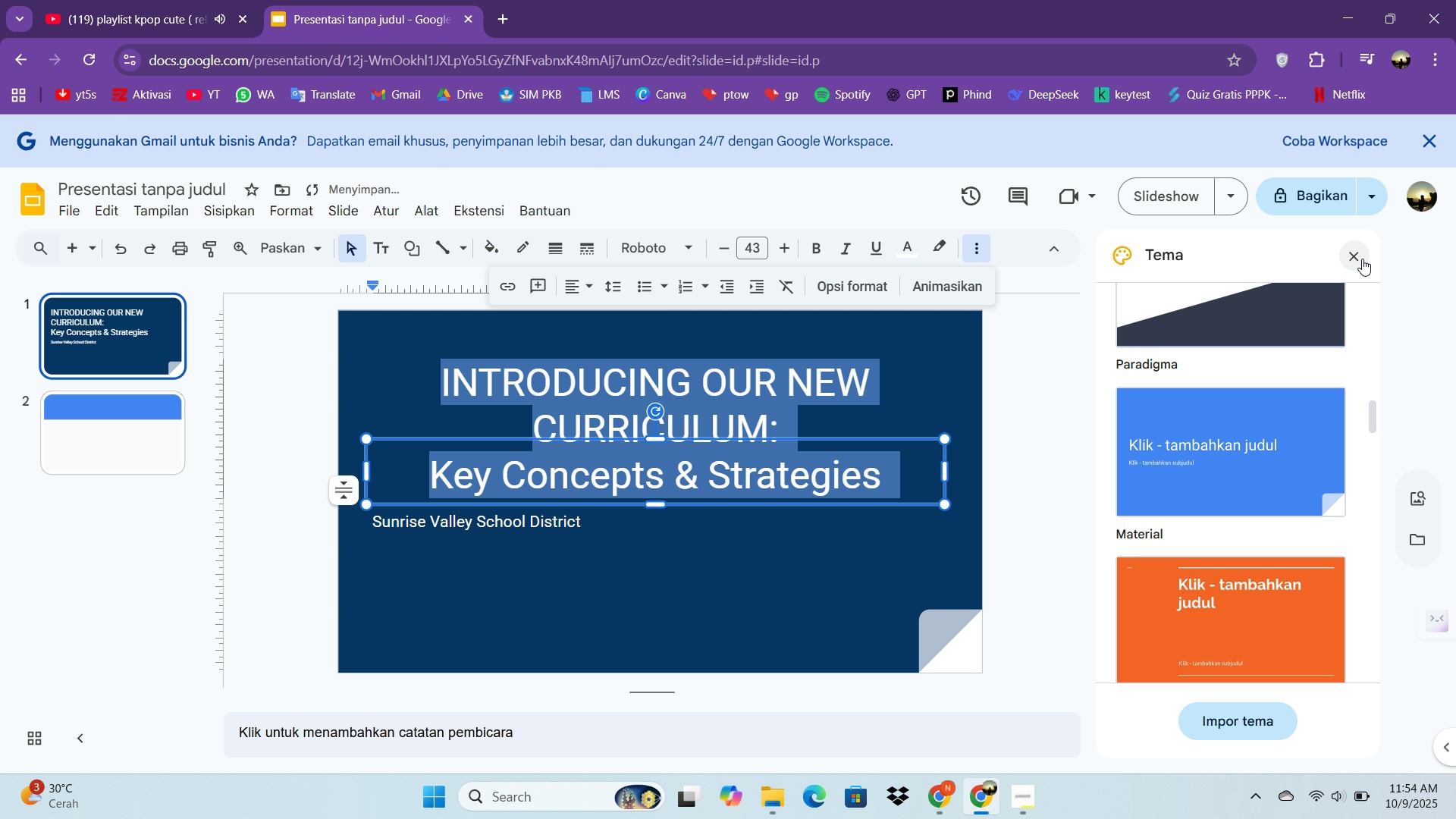 
left_click([1360, 257])
 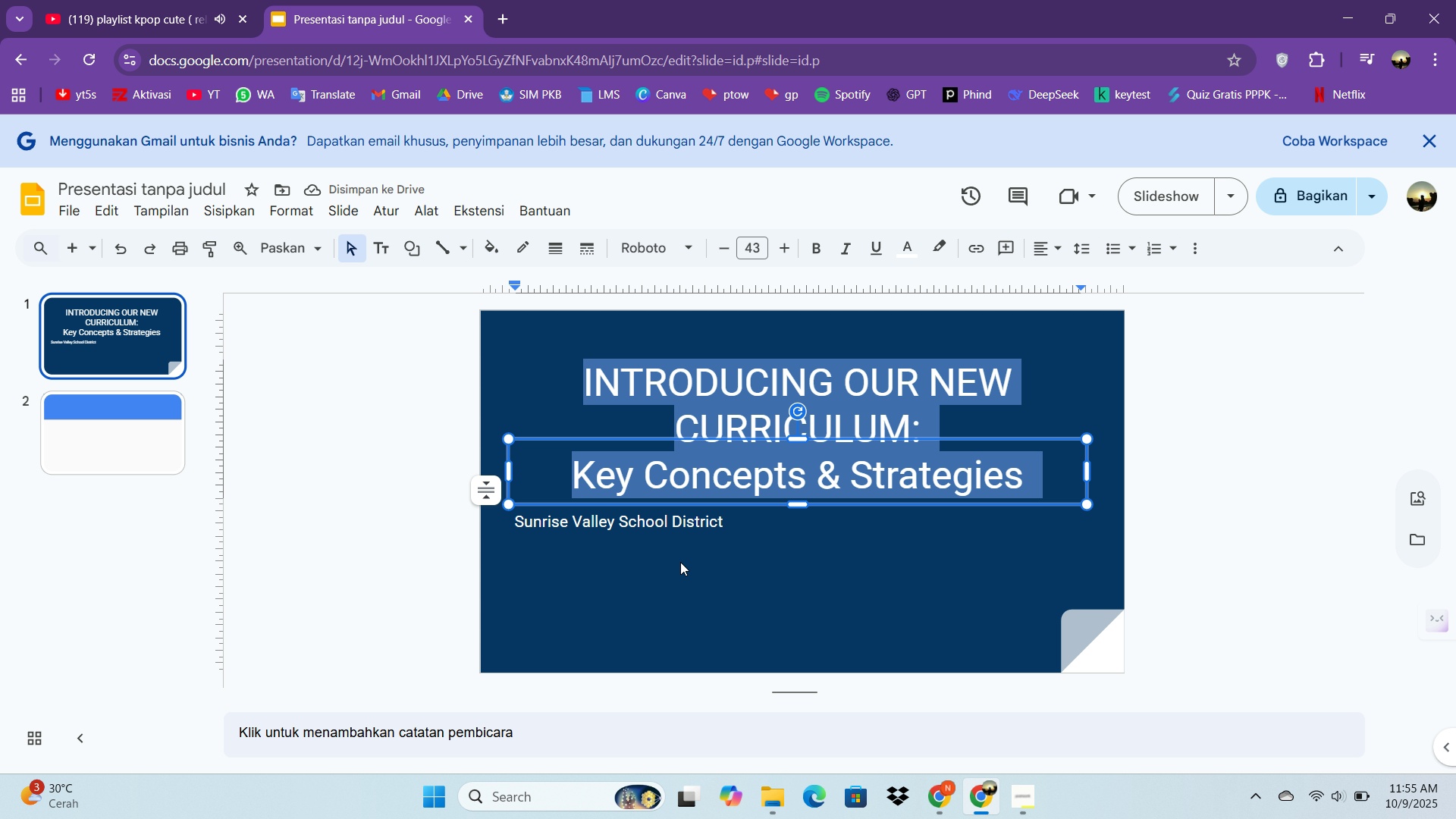 
left_click([686, 569])
 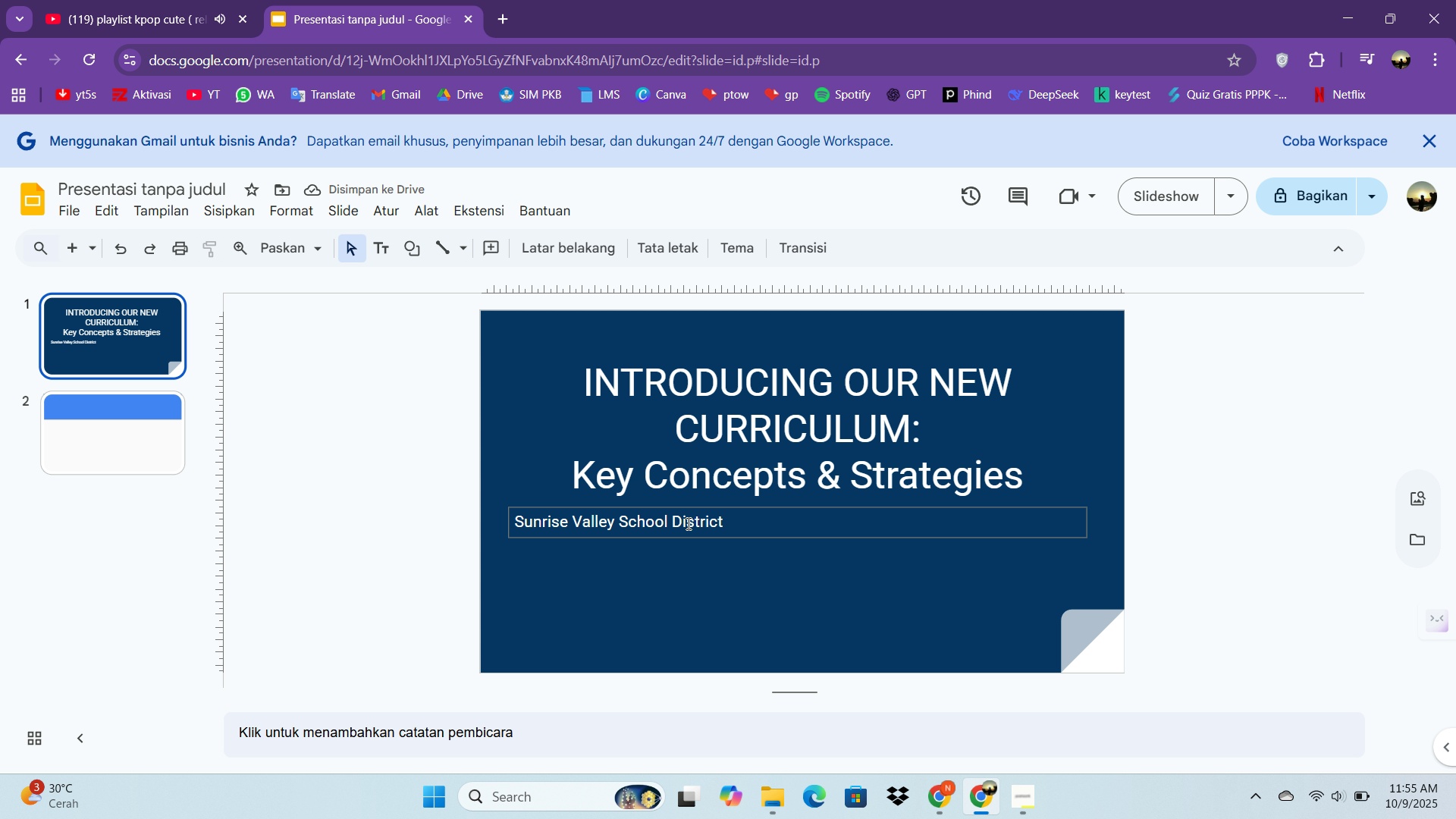 
left_click([687, 523])
 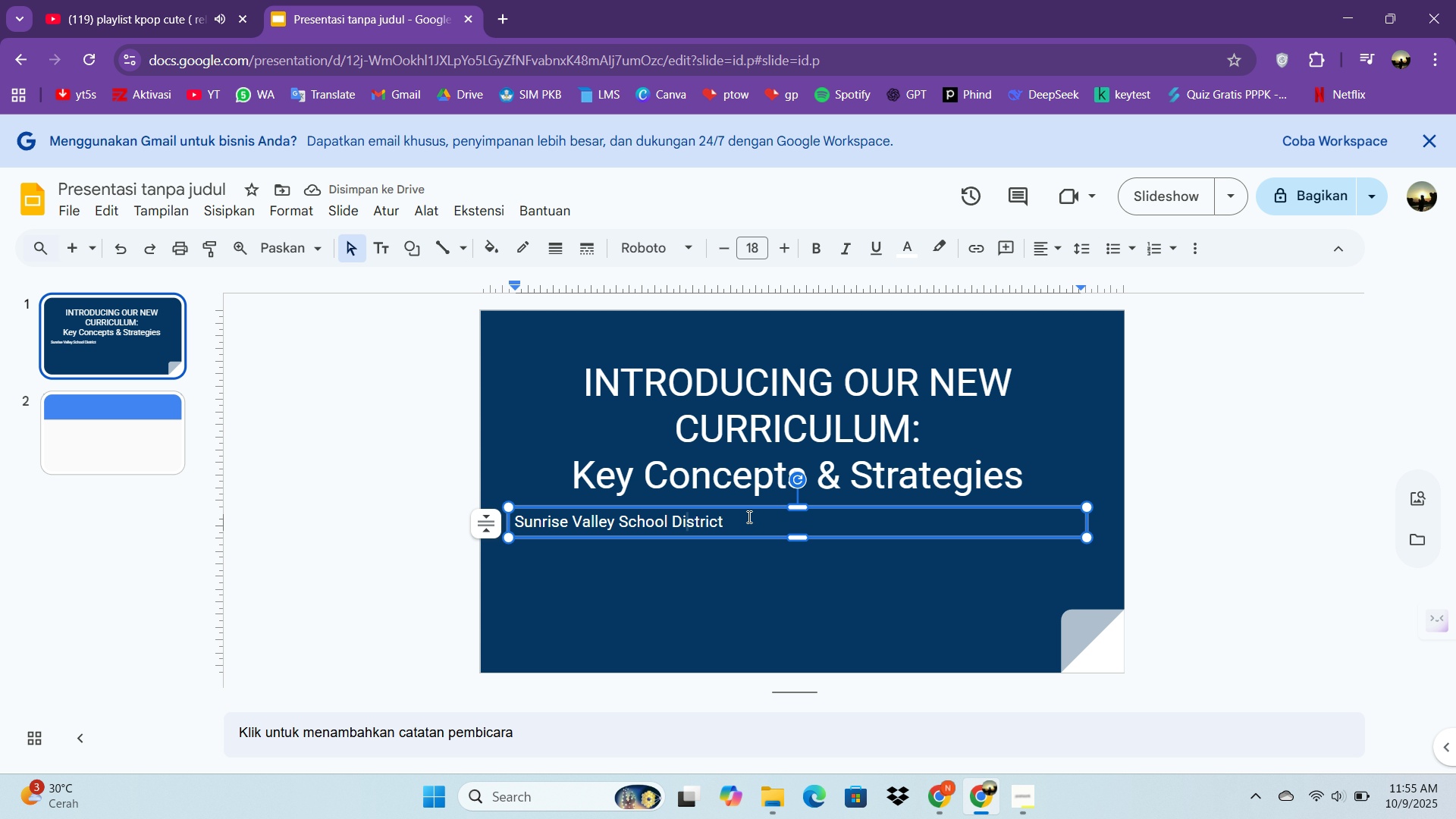 
key(Control+A)
 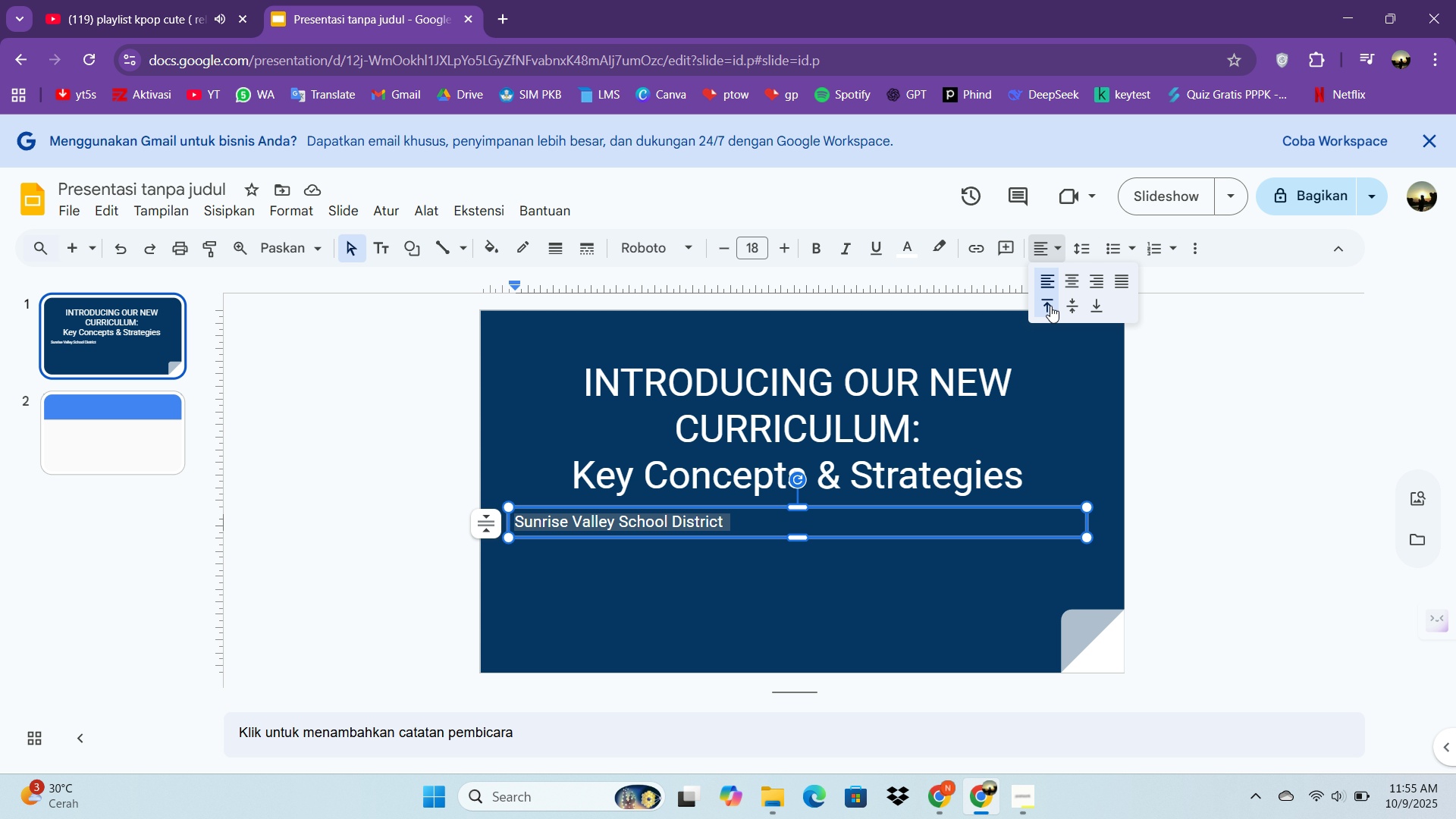 
left_click([1065, 271])
 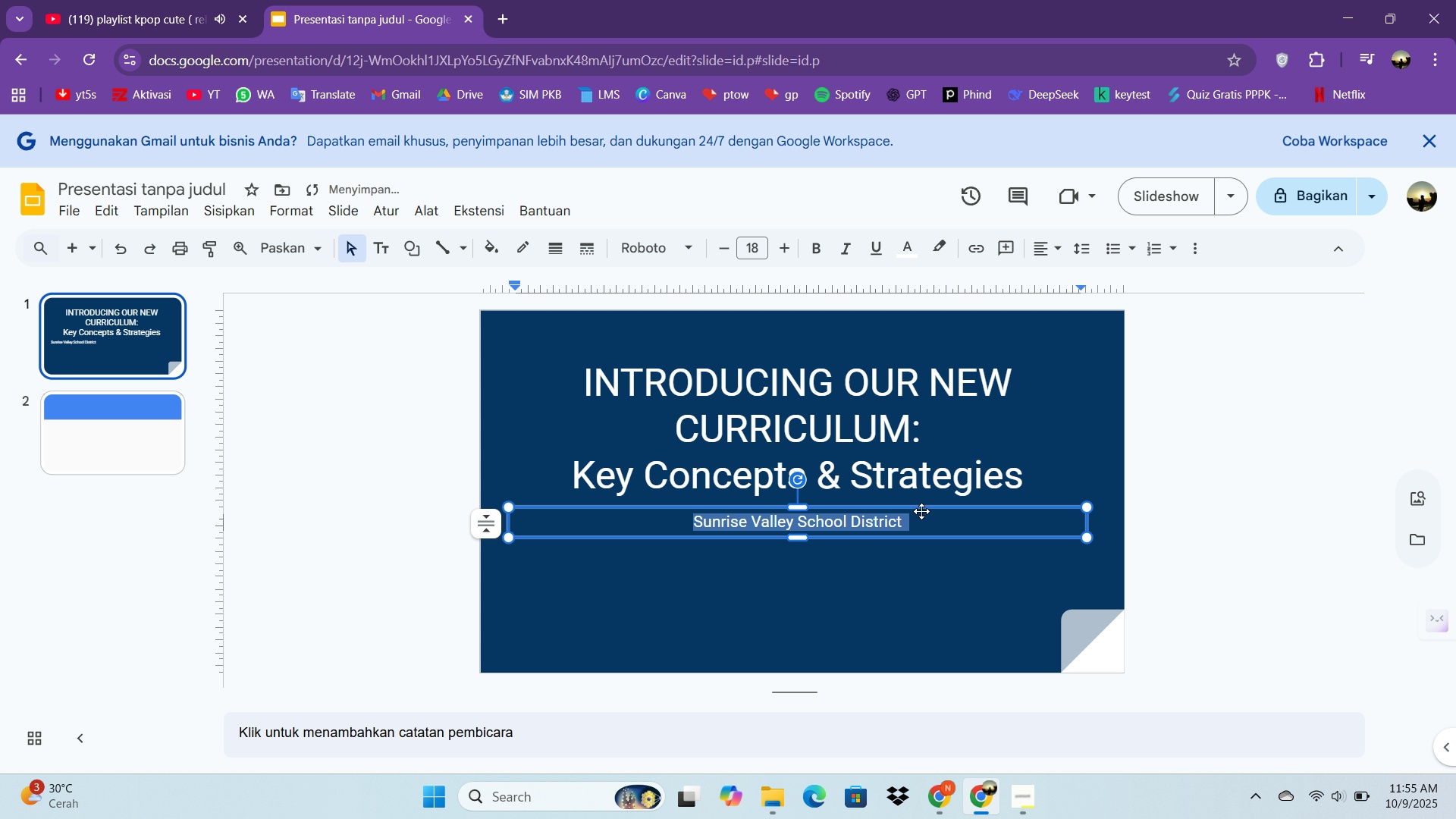 
left_click([922, 513])
 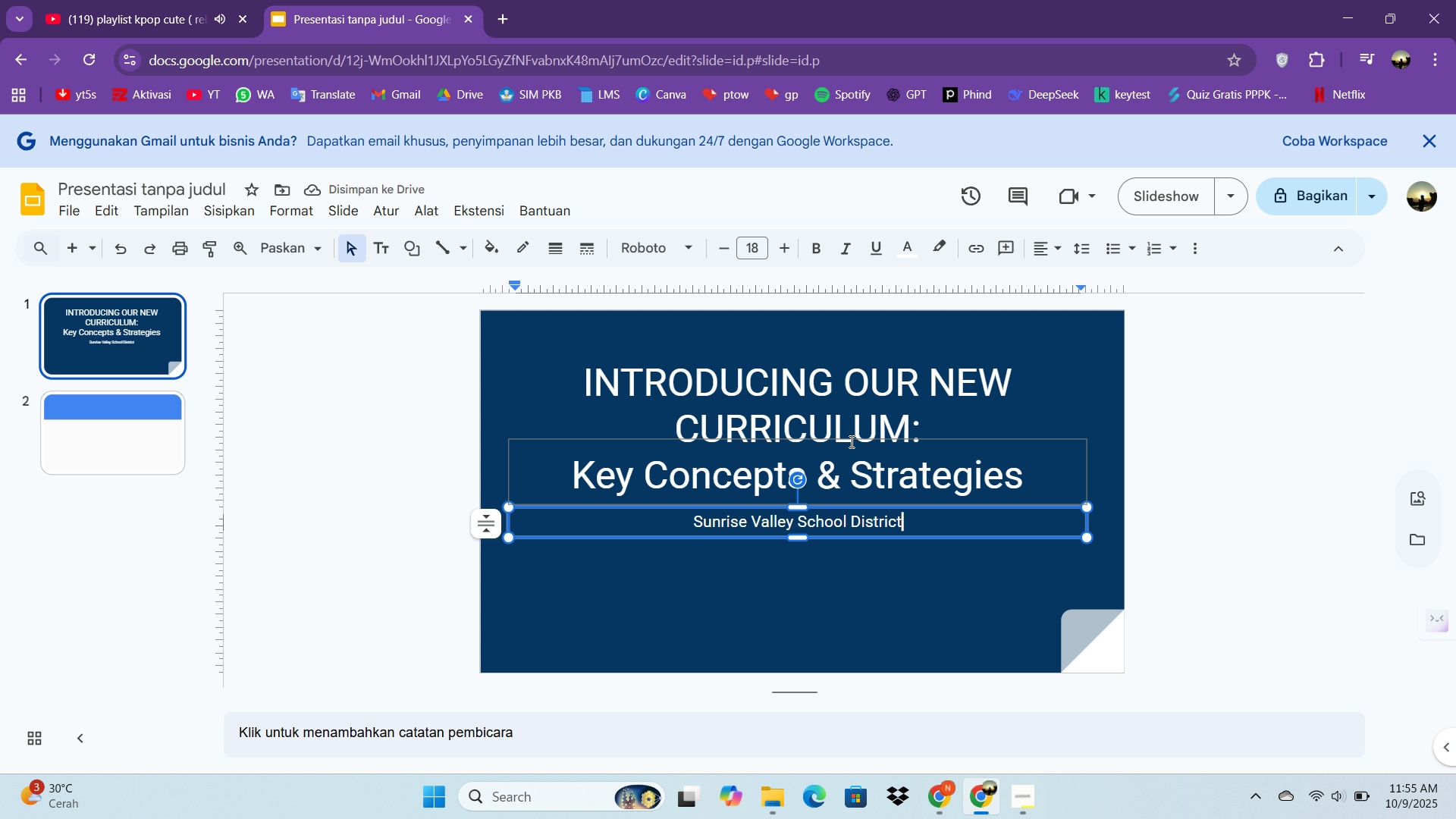 
double_click([834, 392])
 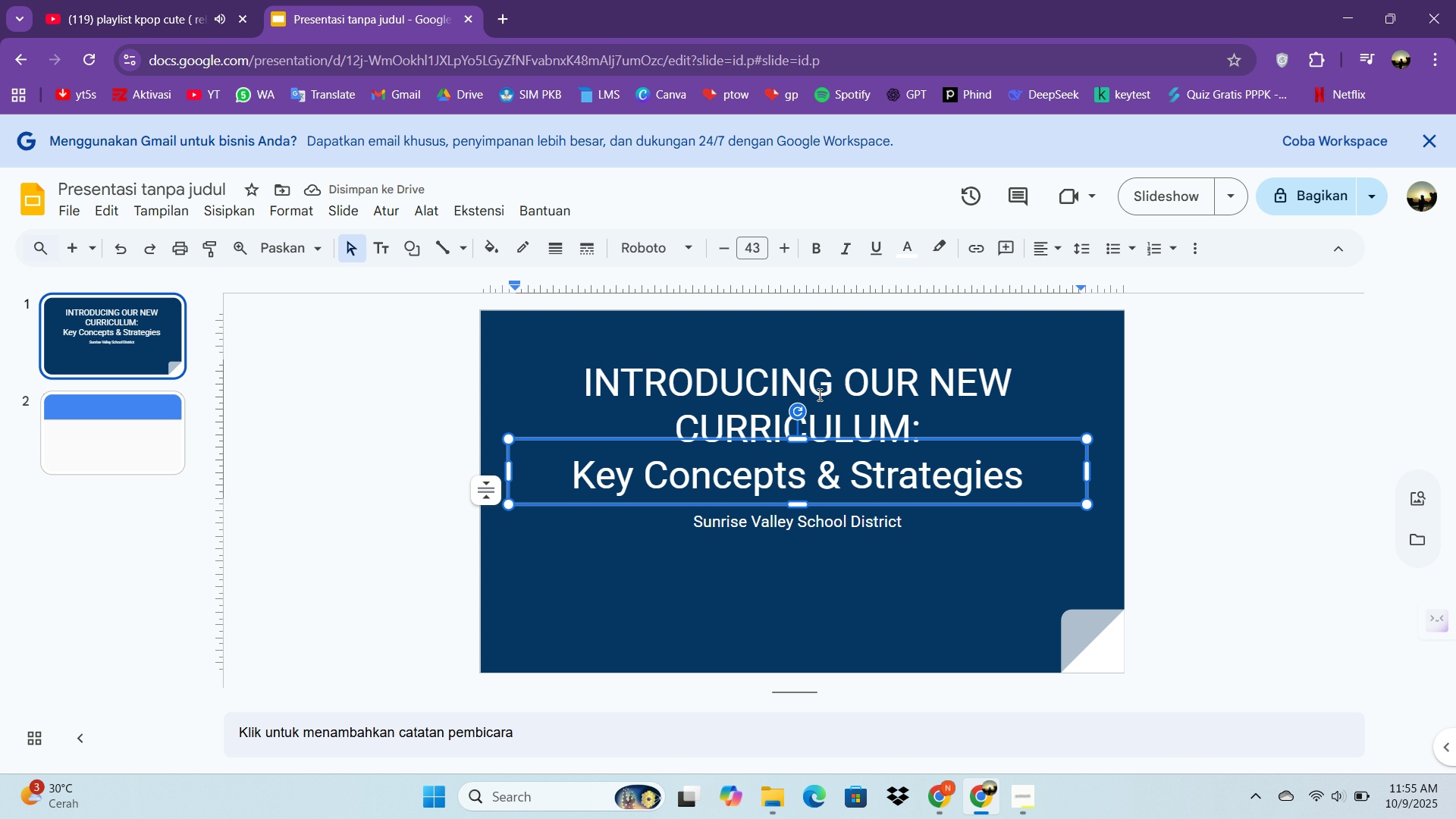 
key(Control+A)
 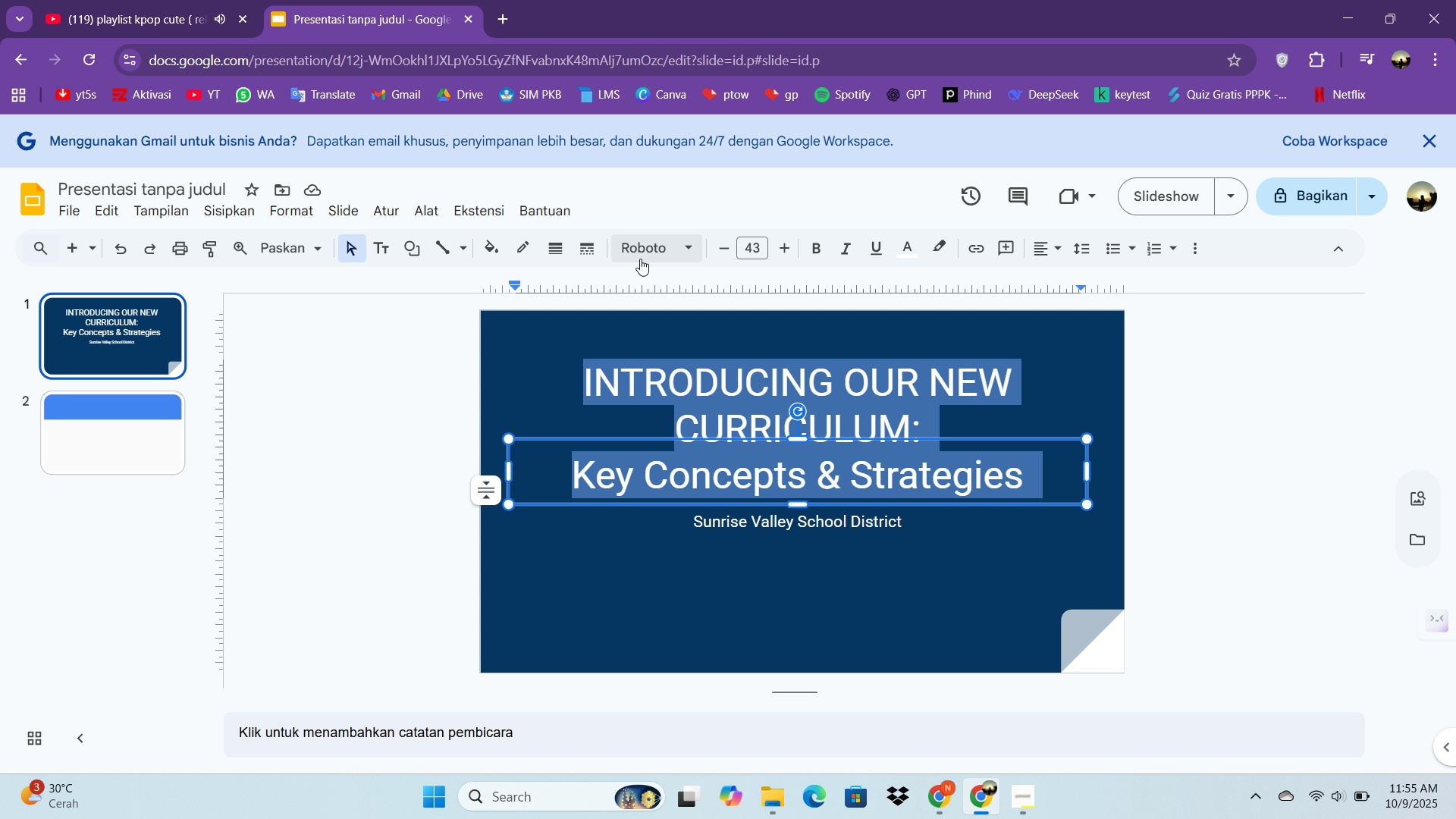 
left_click([640, 259])
 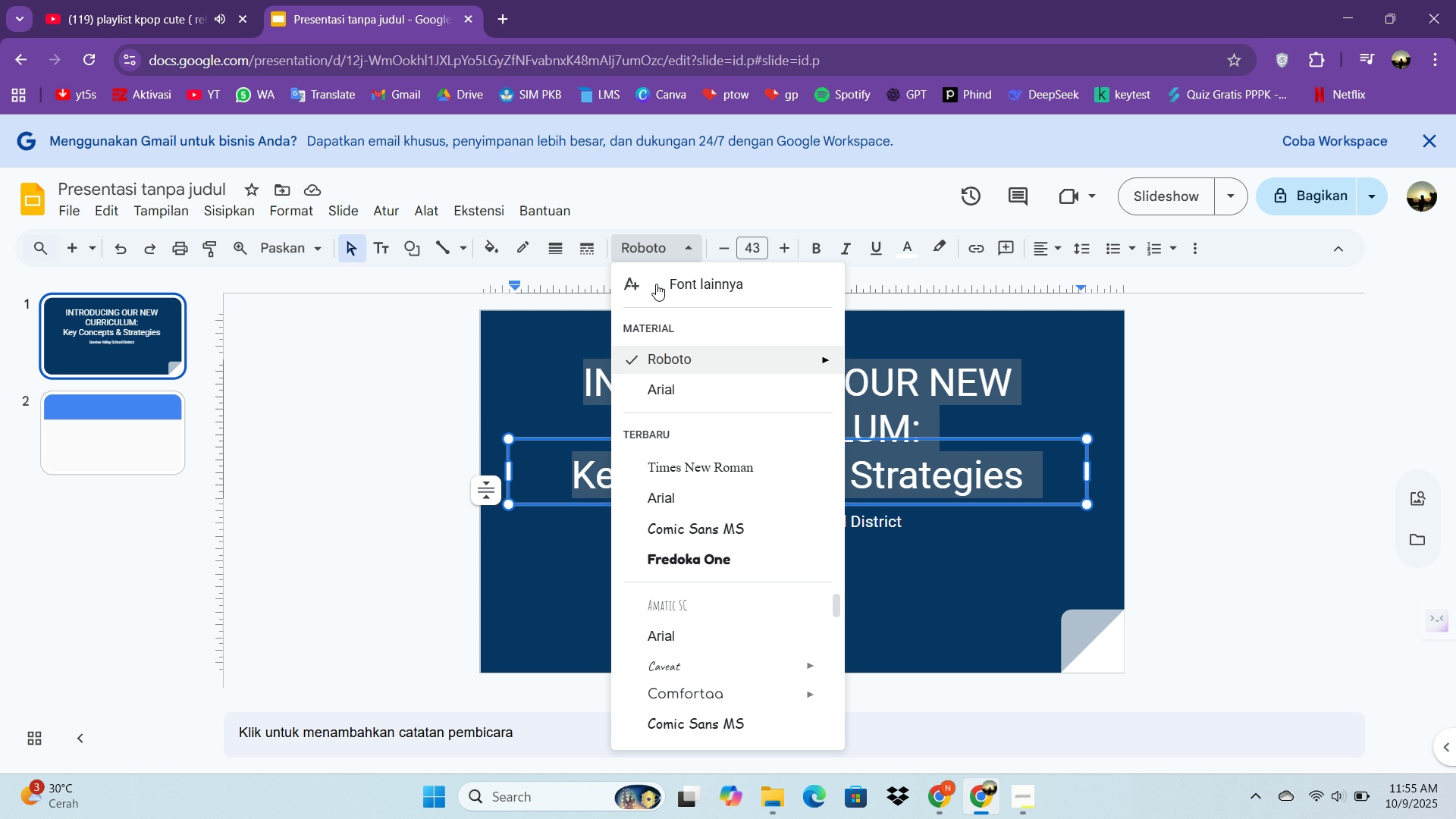 
key(T)
 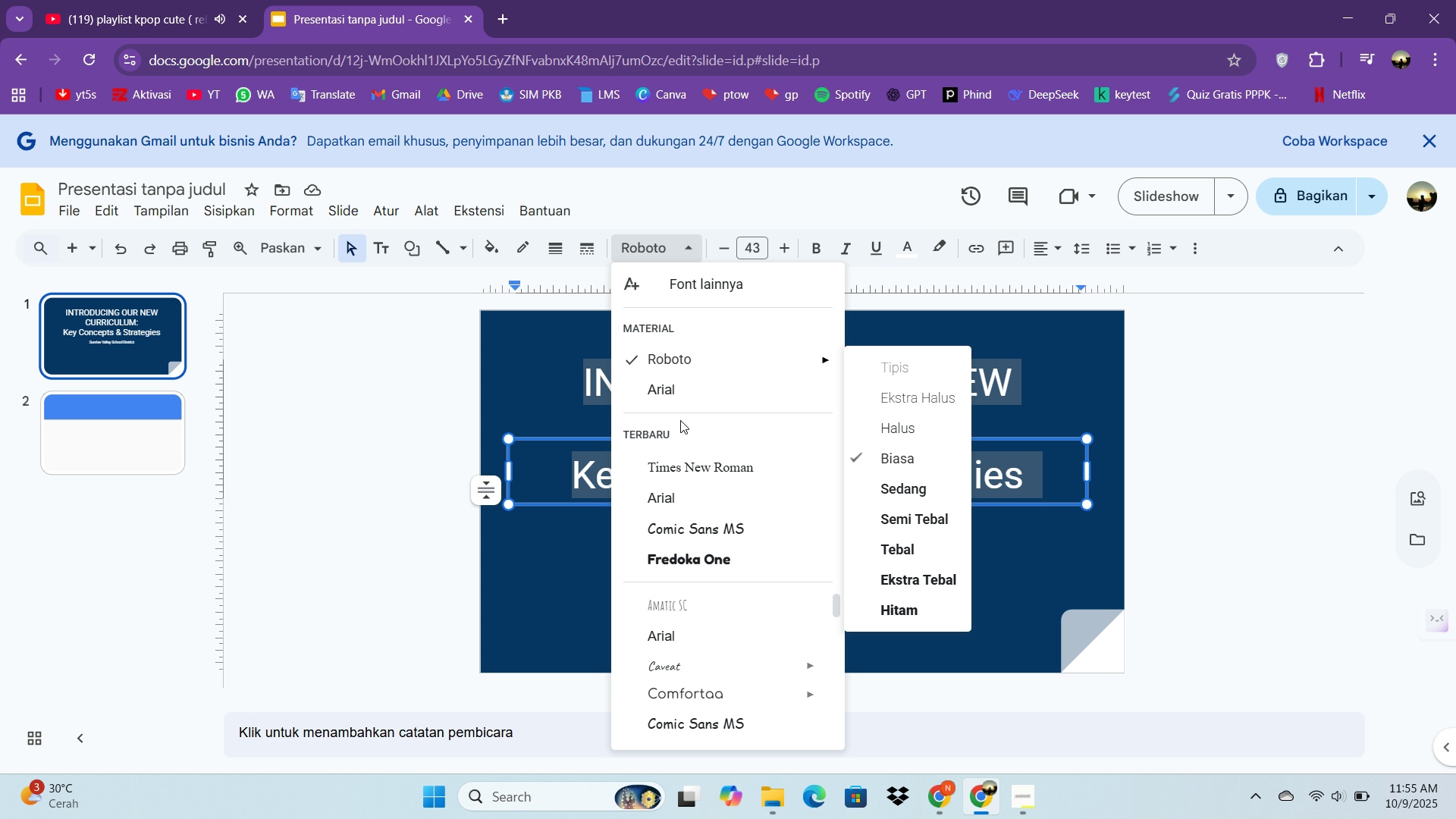 
left_click([692, 469])
 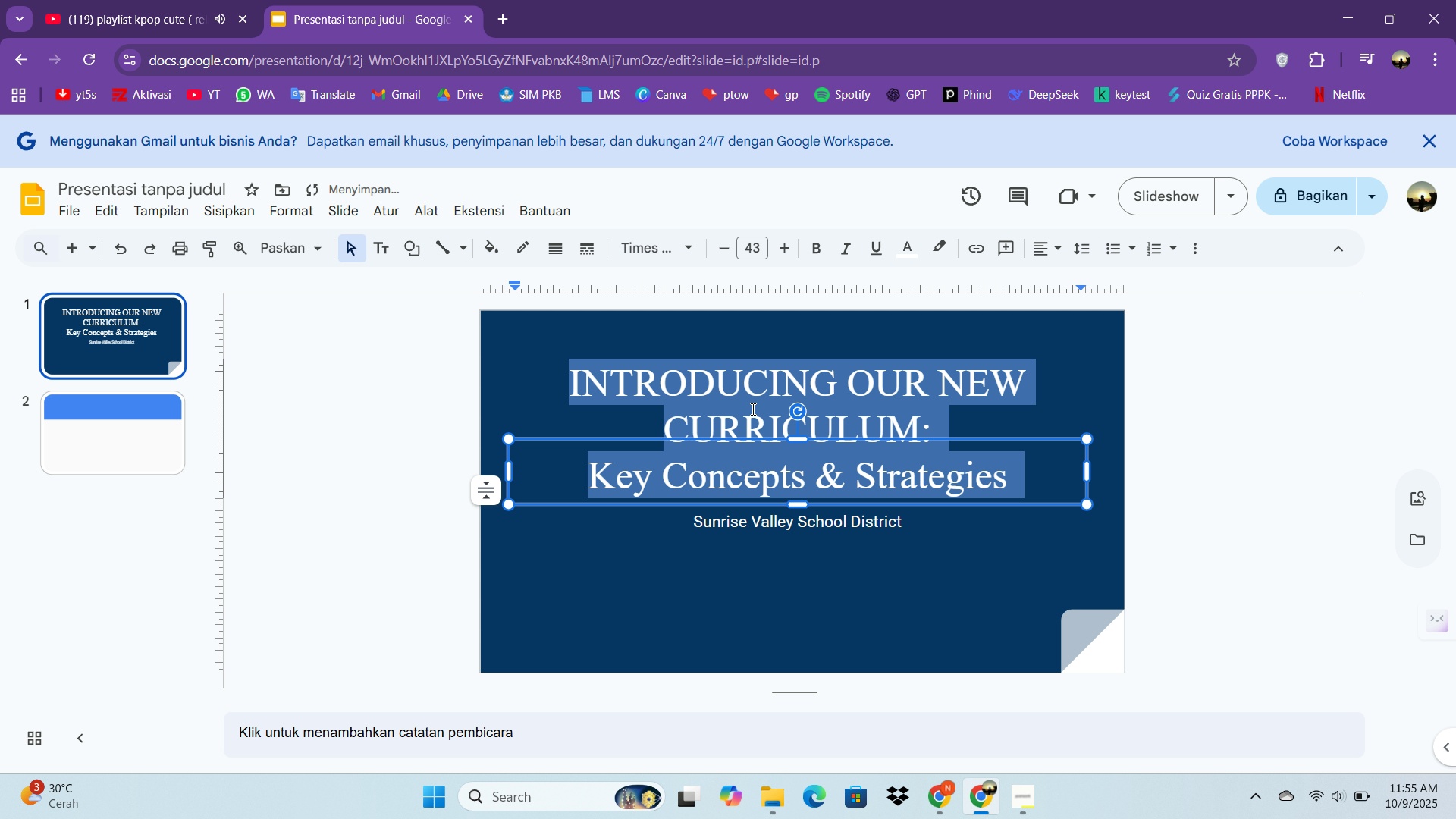 
left_click_drag(start_coordinate=[808, 442], to_coordinate=[812, 359])
 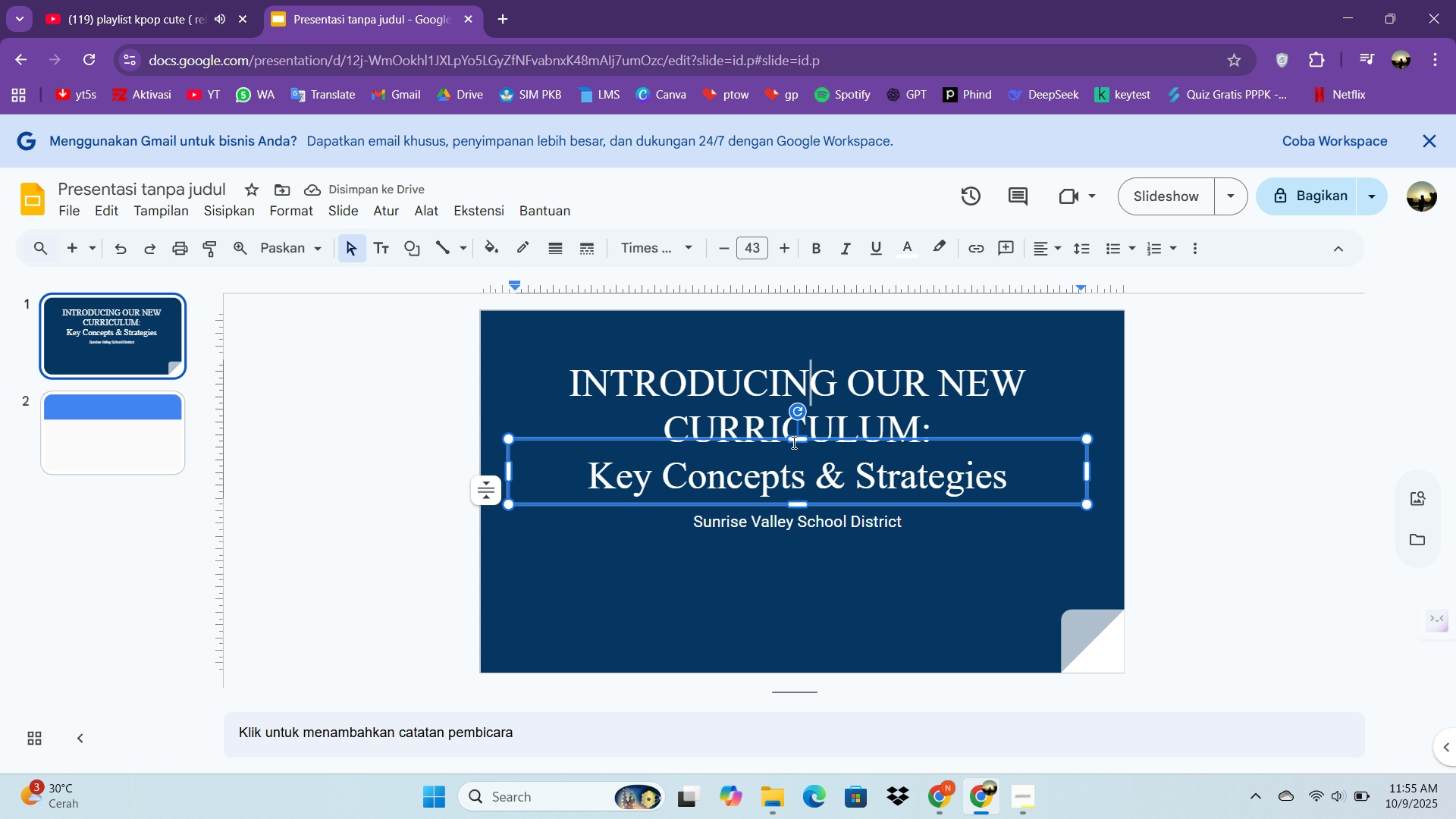 
left_click_drag(start_coordinate=[794, 441], to_coordinate=[795, 341])
 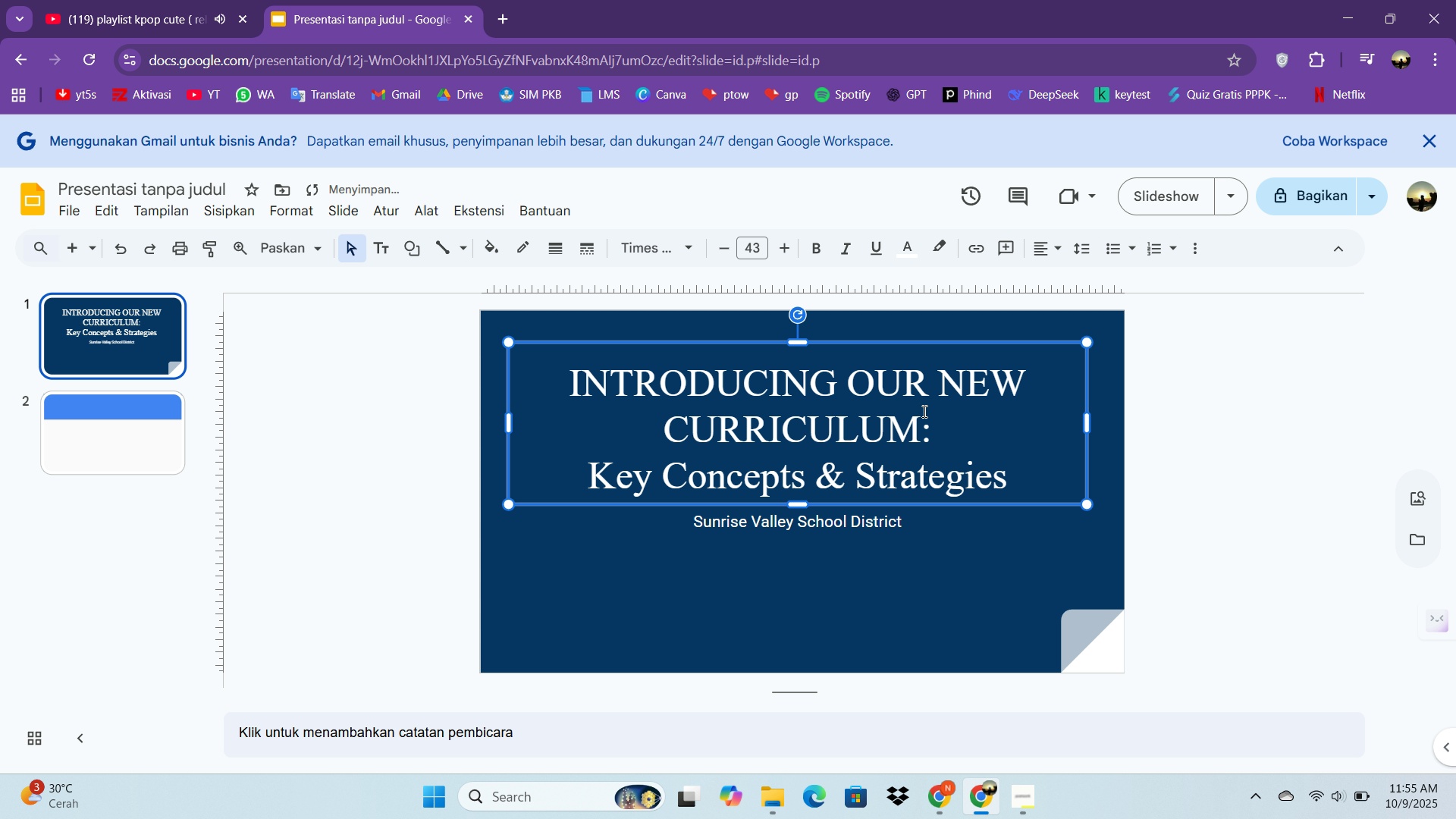 
left_click_drag(start_coordinate=[930, 413], to_coordinate=[569, 325])
 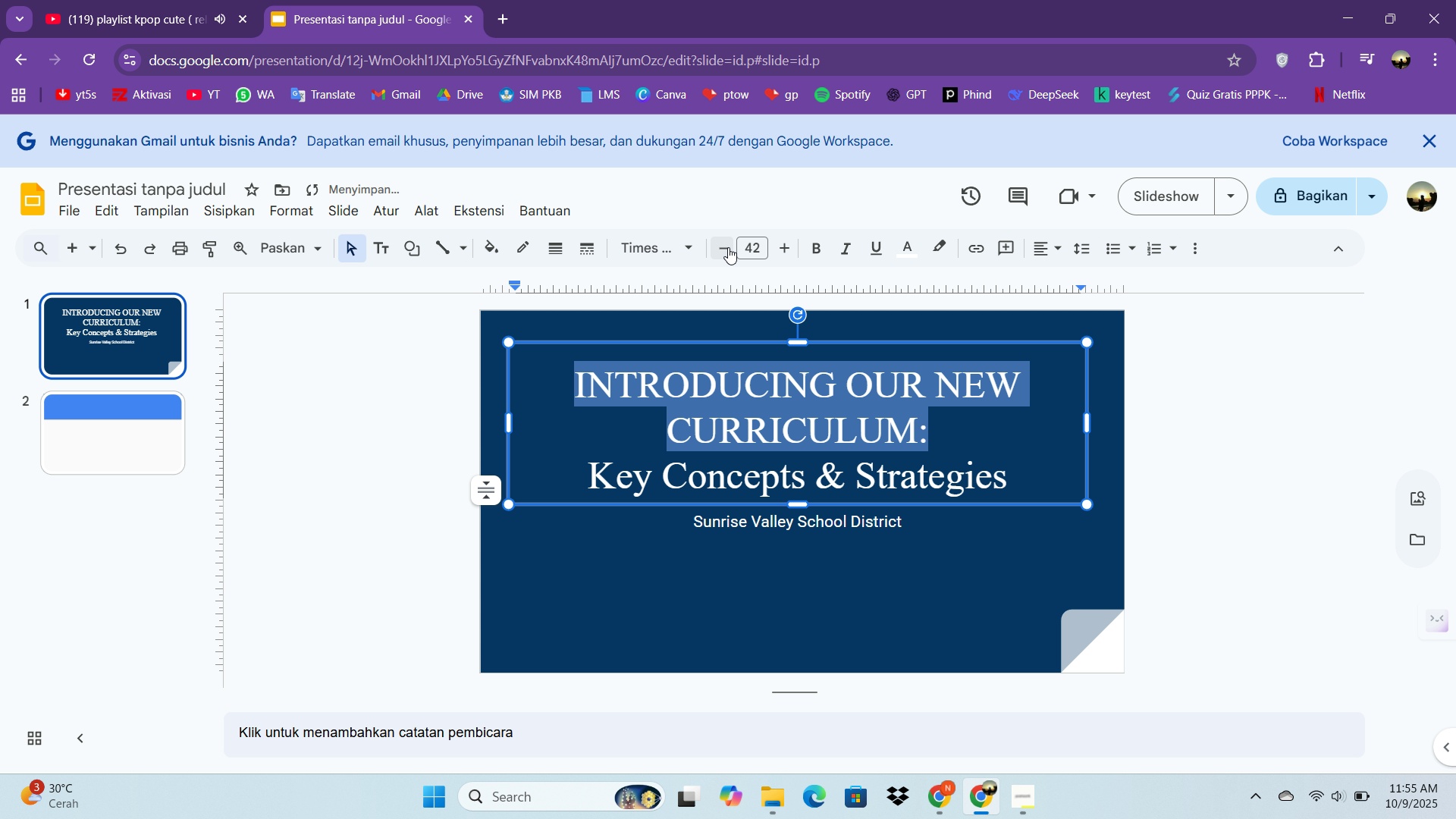 
double_click([728, 247])
 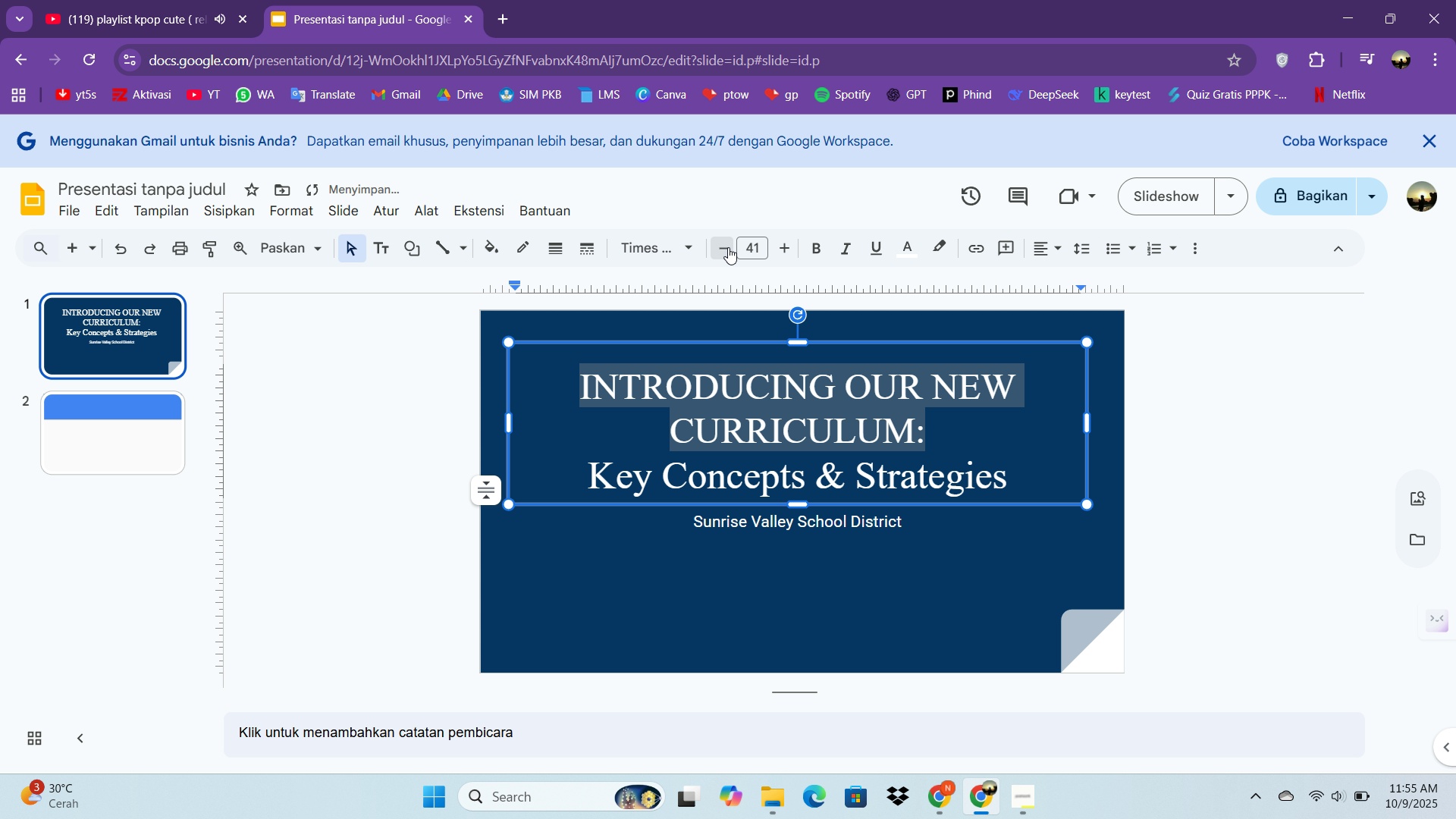 
triple_click([728, 247])
 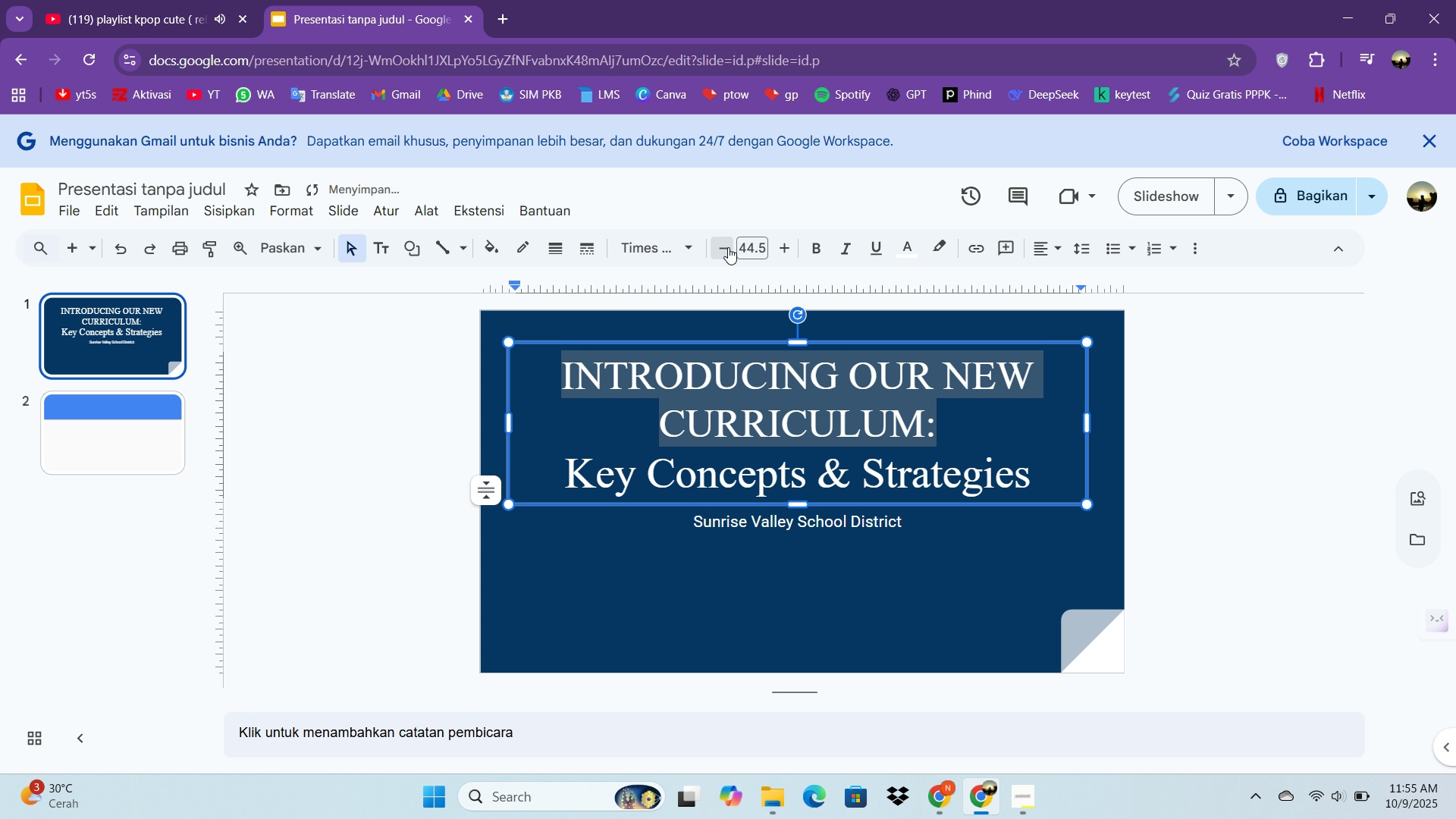 
triple_click([728, 247])
 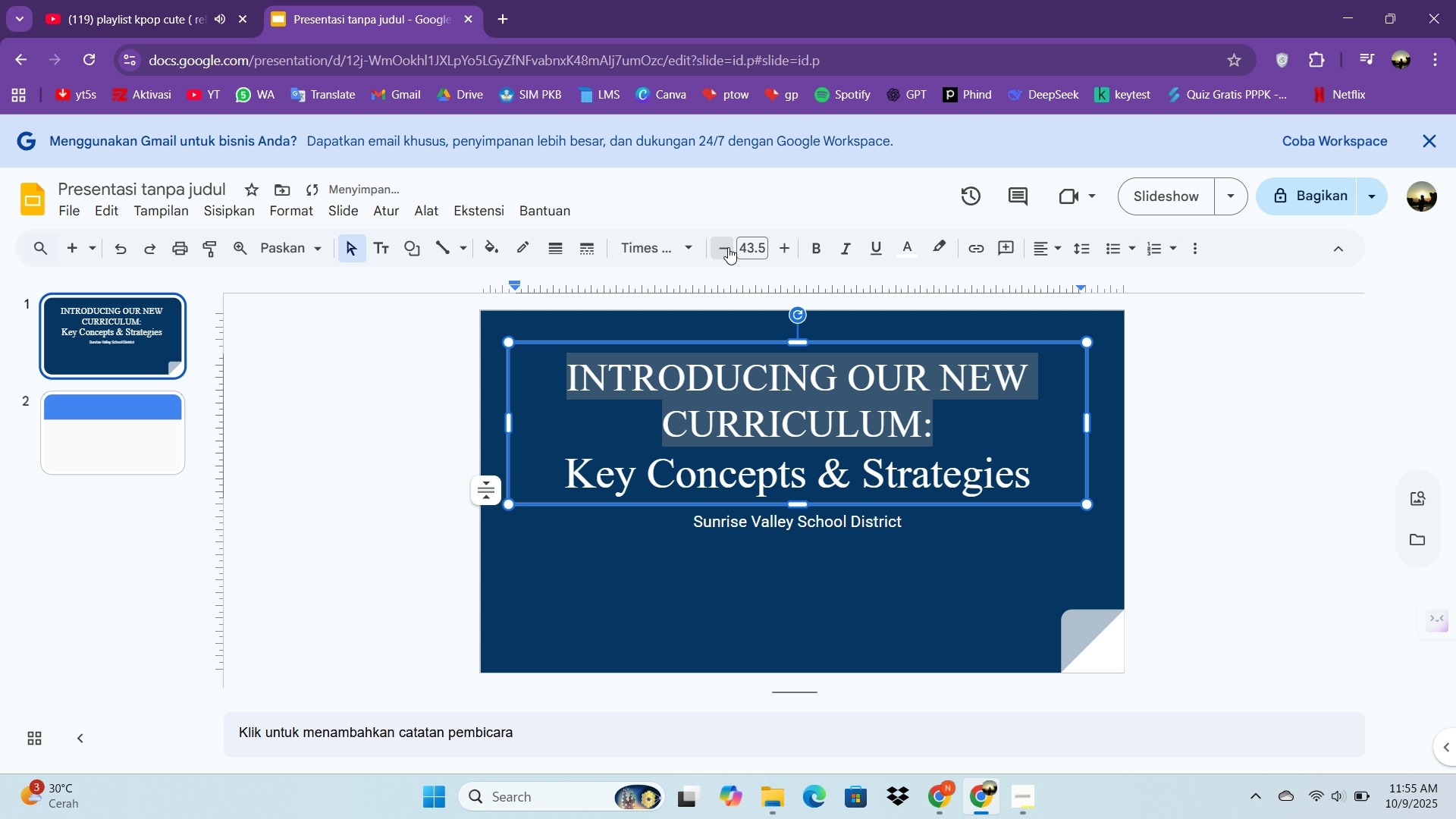 
triple_click([728, 247])
 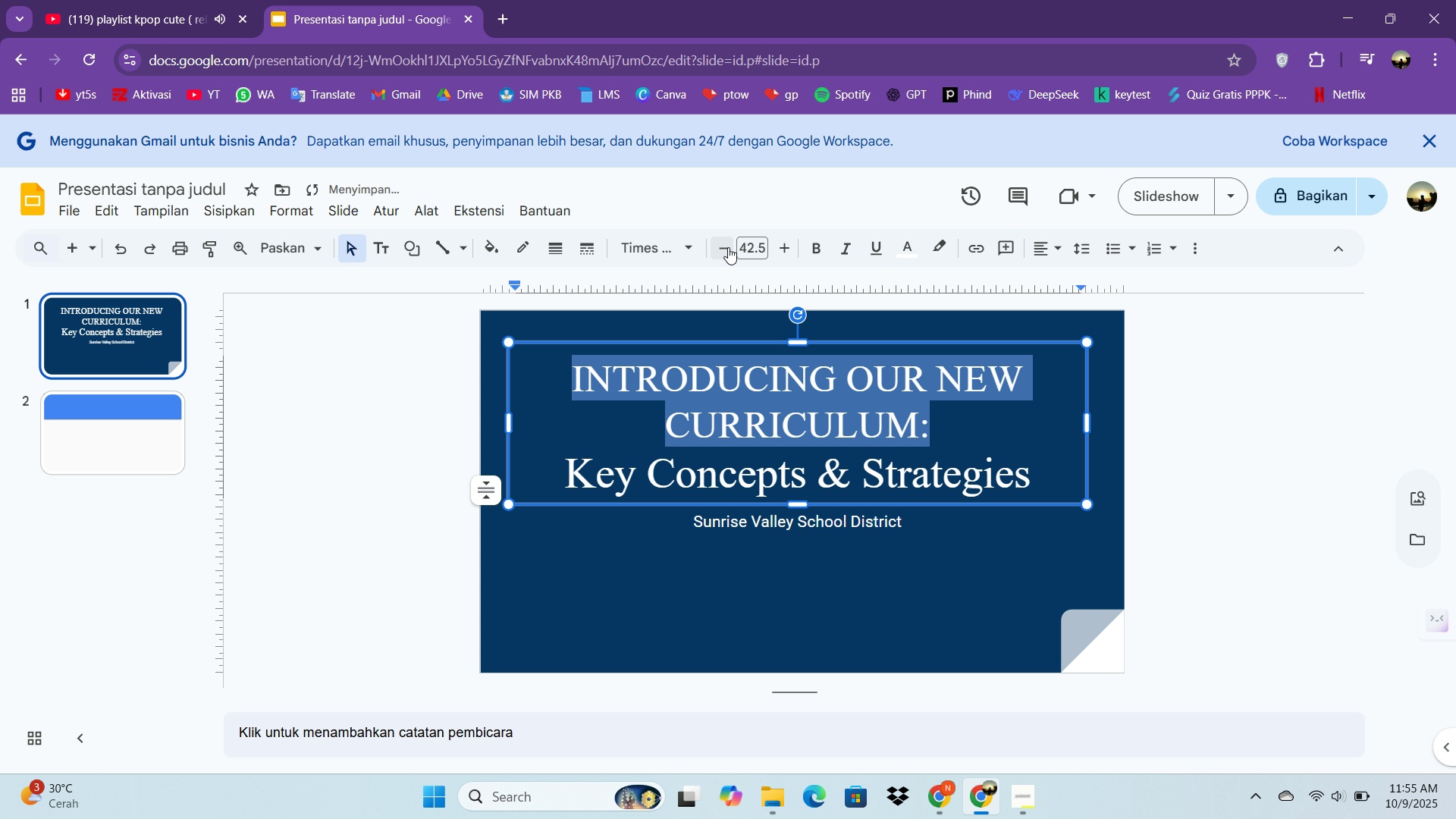 
triple_click([728, 247])
 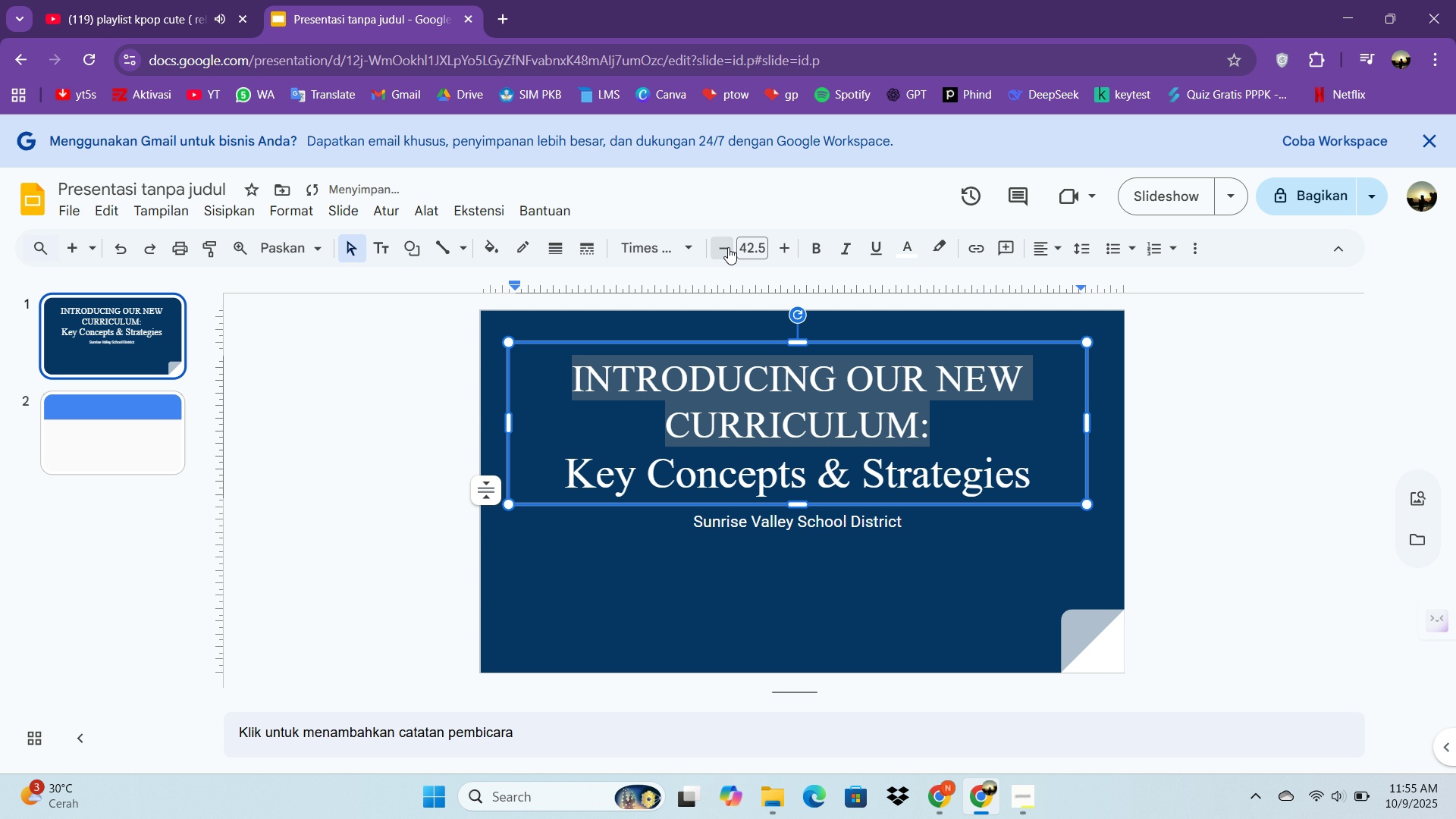 
triple_click([728, 247])
 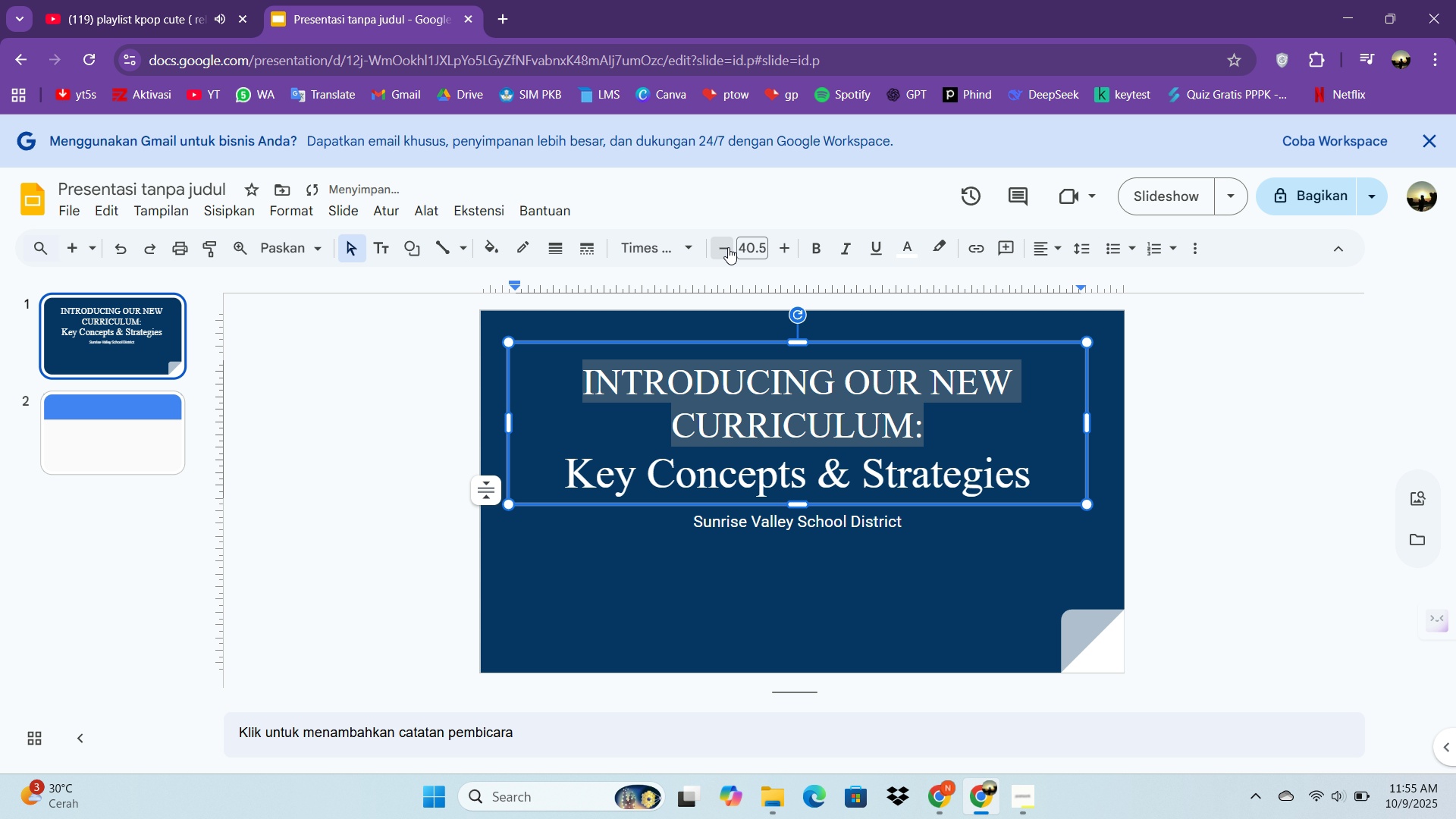 
triple_click([728, 247])
 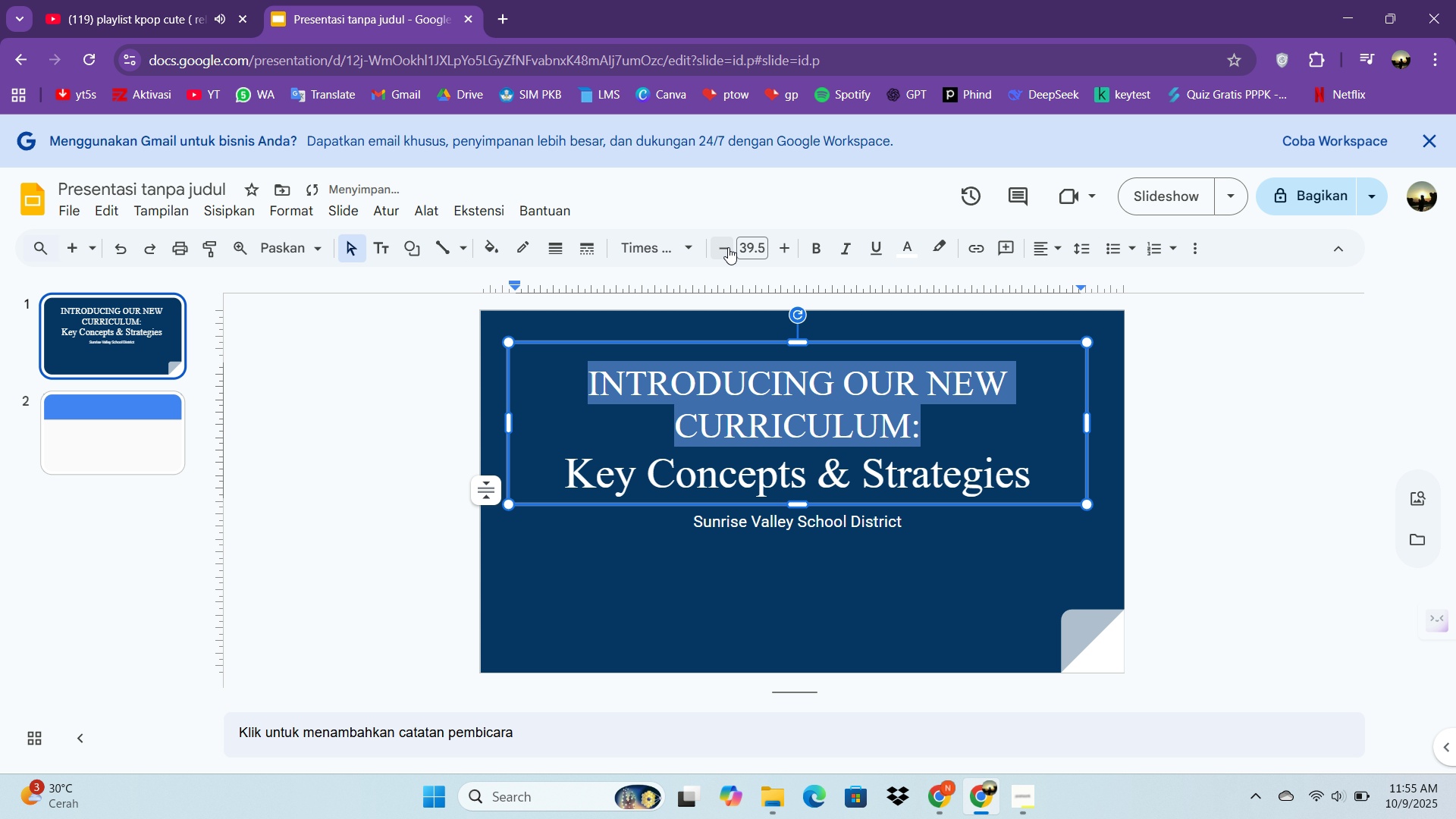 
triple_click([728, 247])
 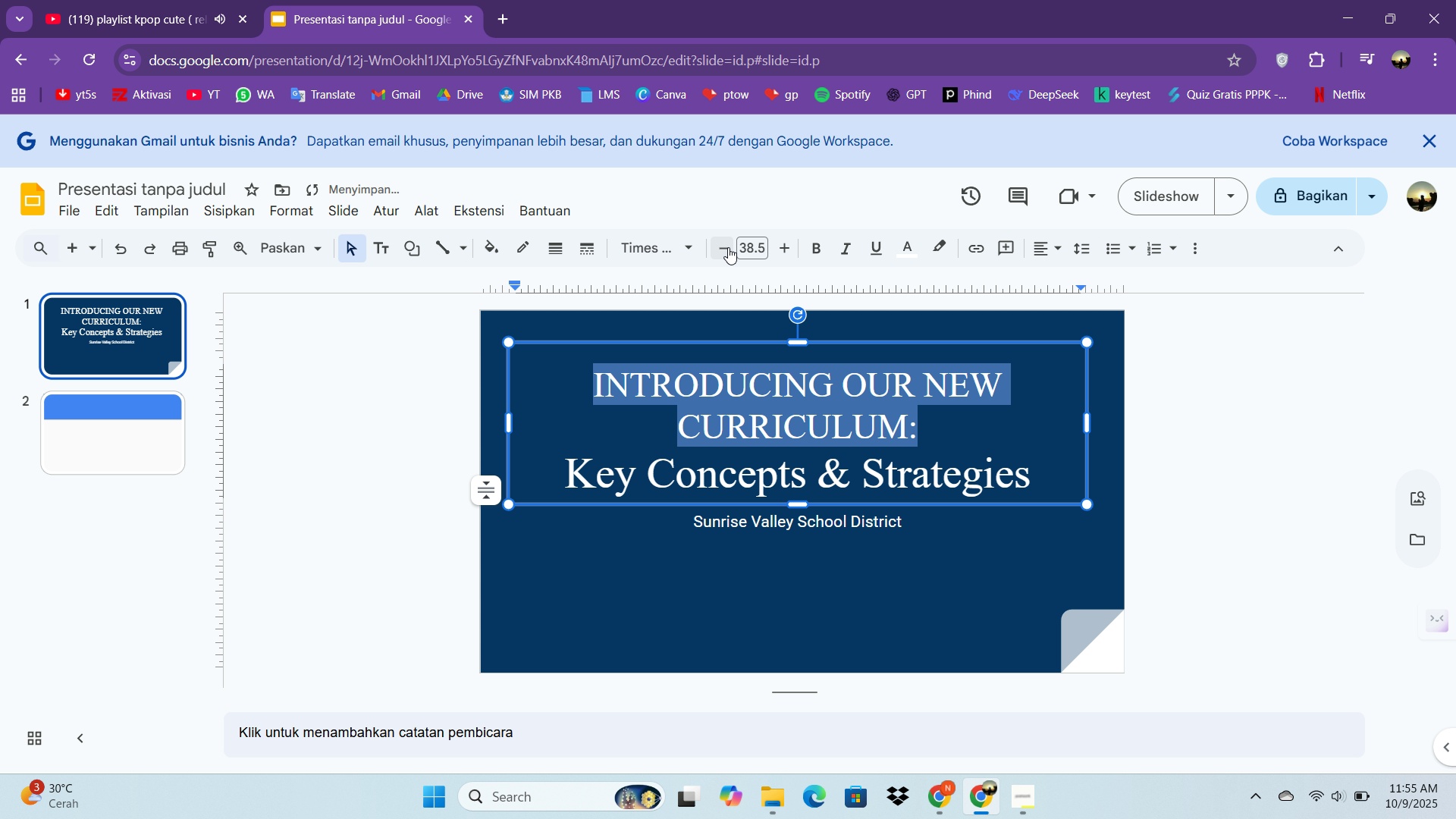 
triple_click([728, 247])
 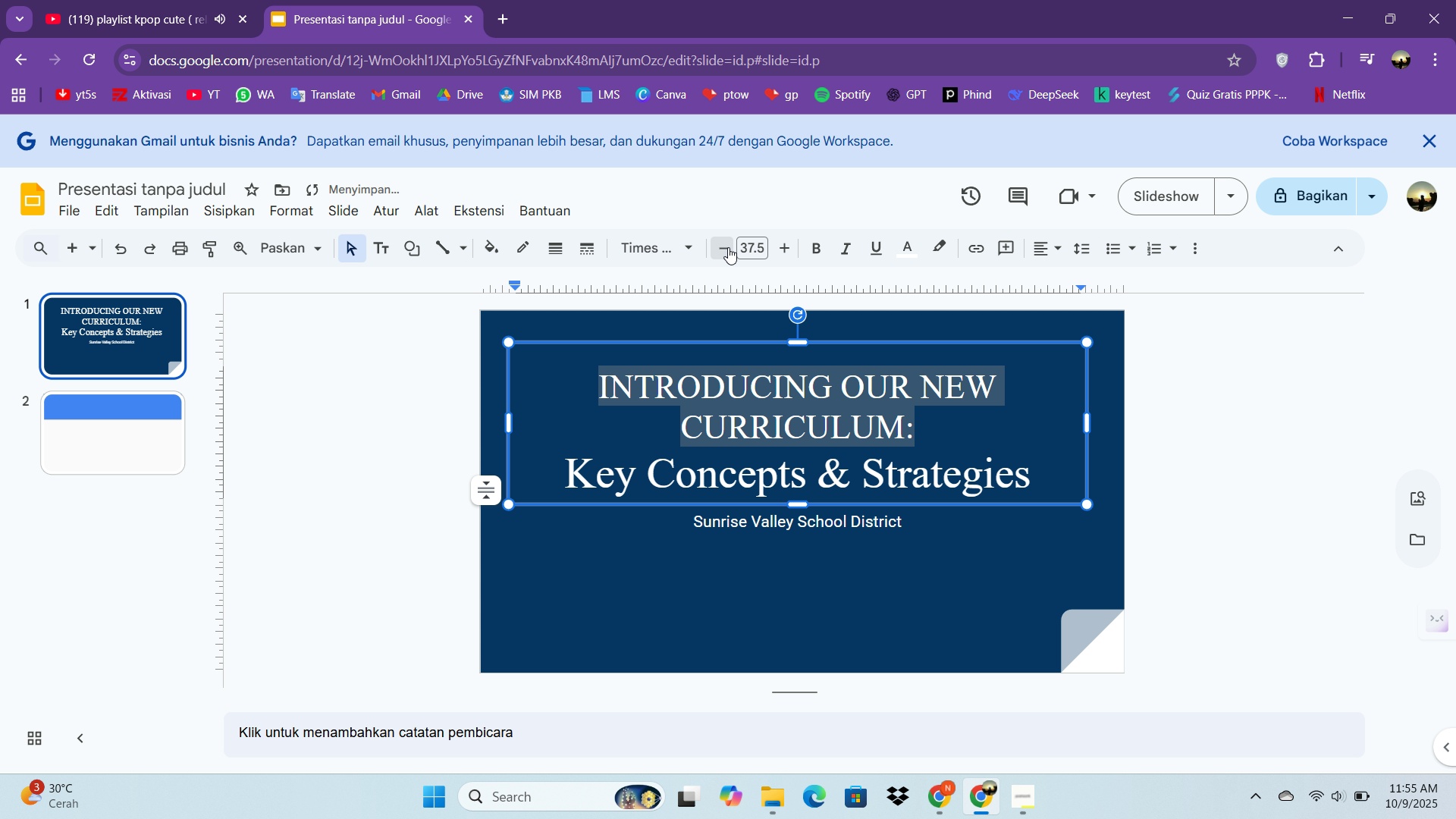 
triple_click([728, 247])
 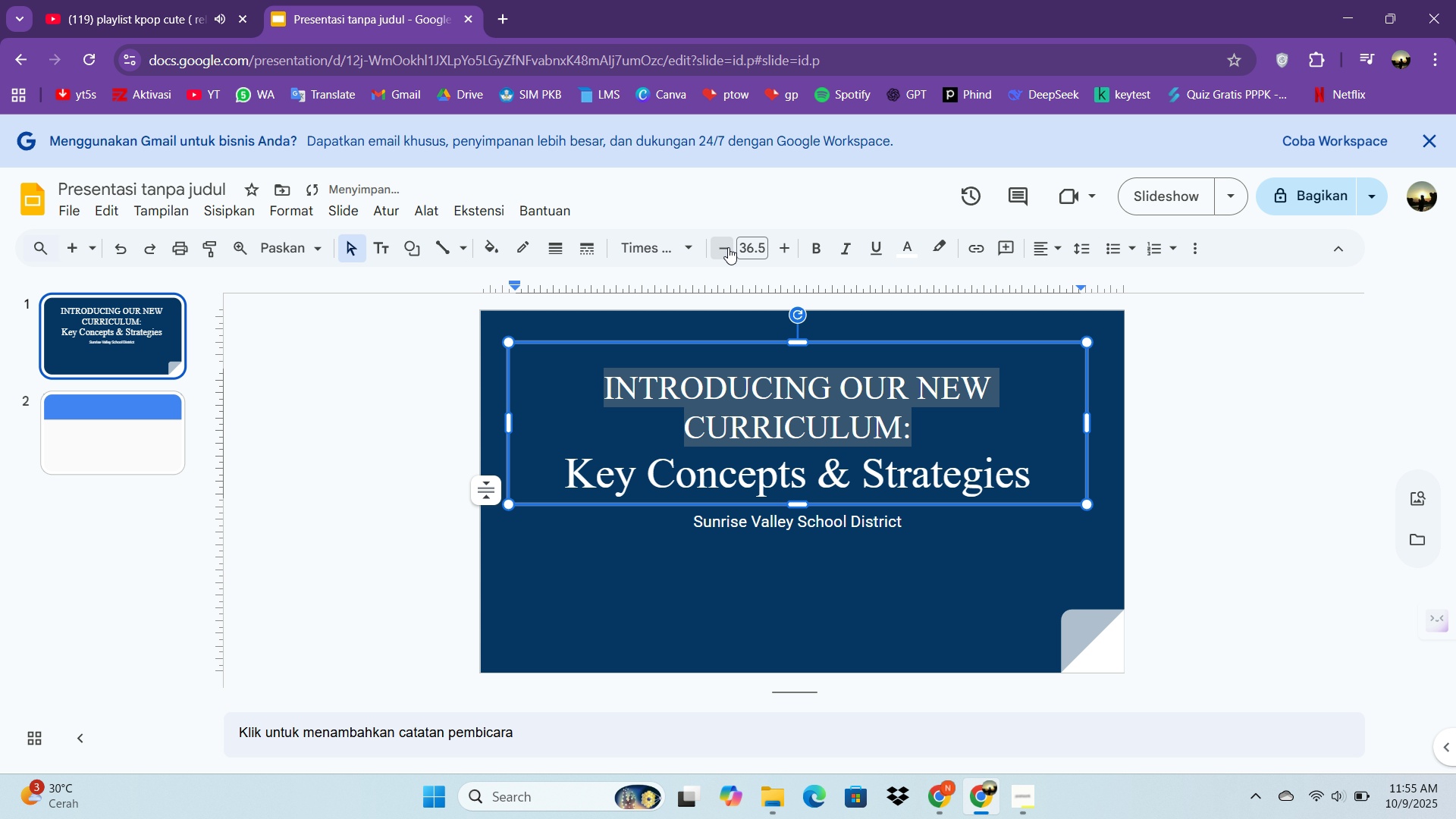 
triple_click([728, 247])
 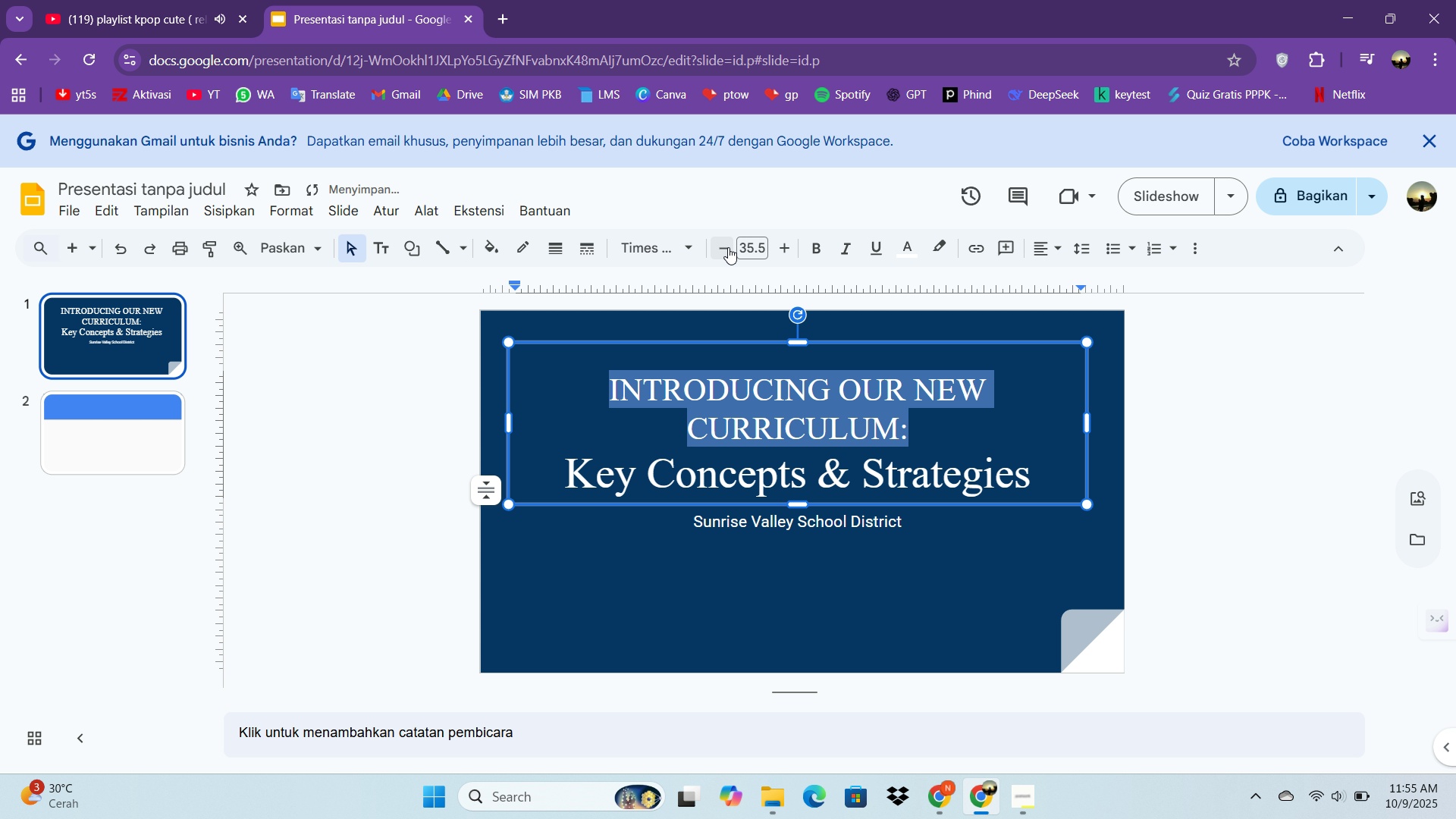 
triple_click([728, 247])
 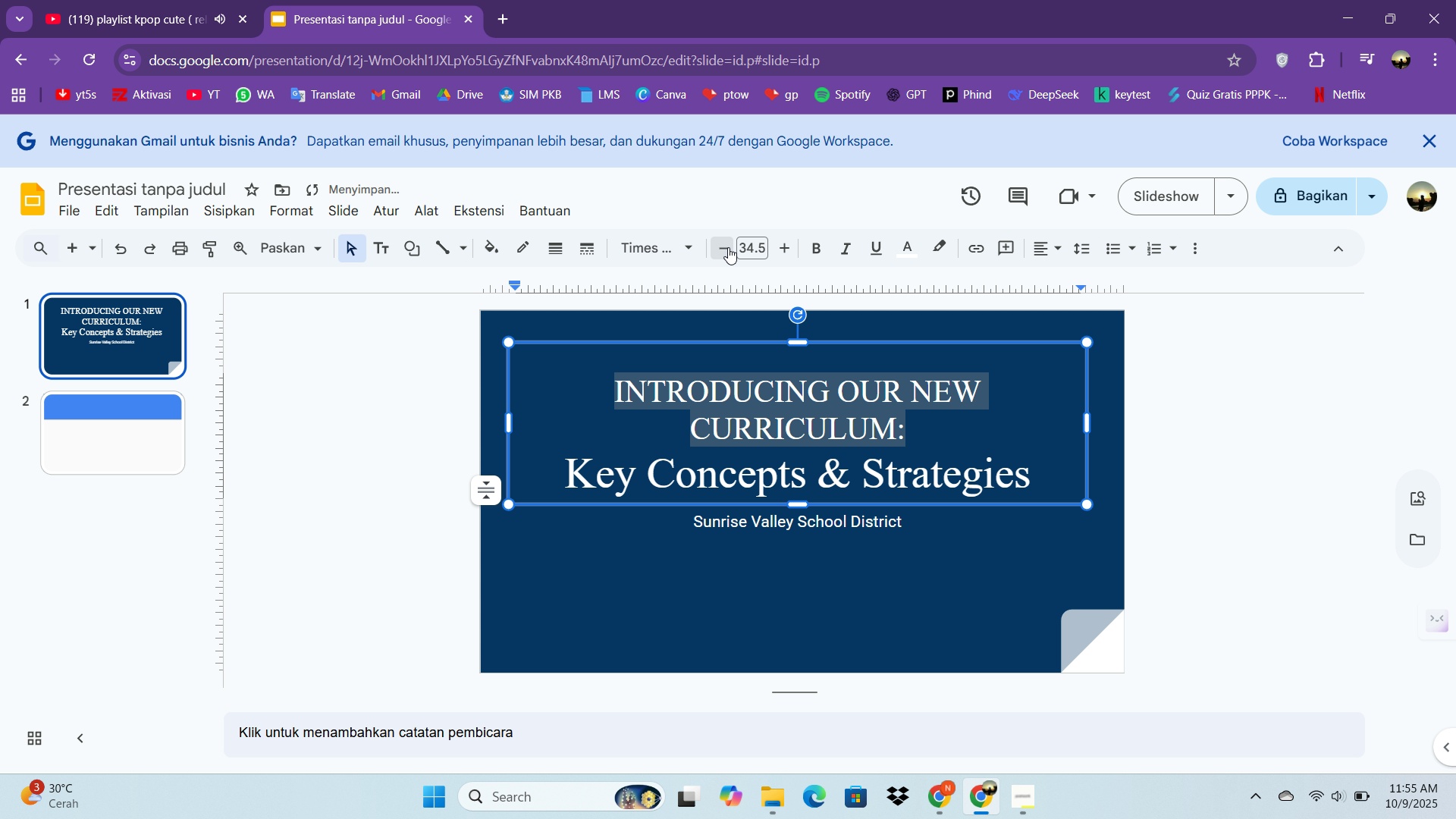 
triple_click([728, 247])
 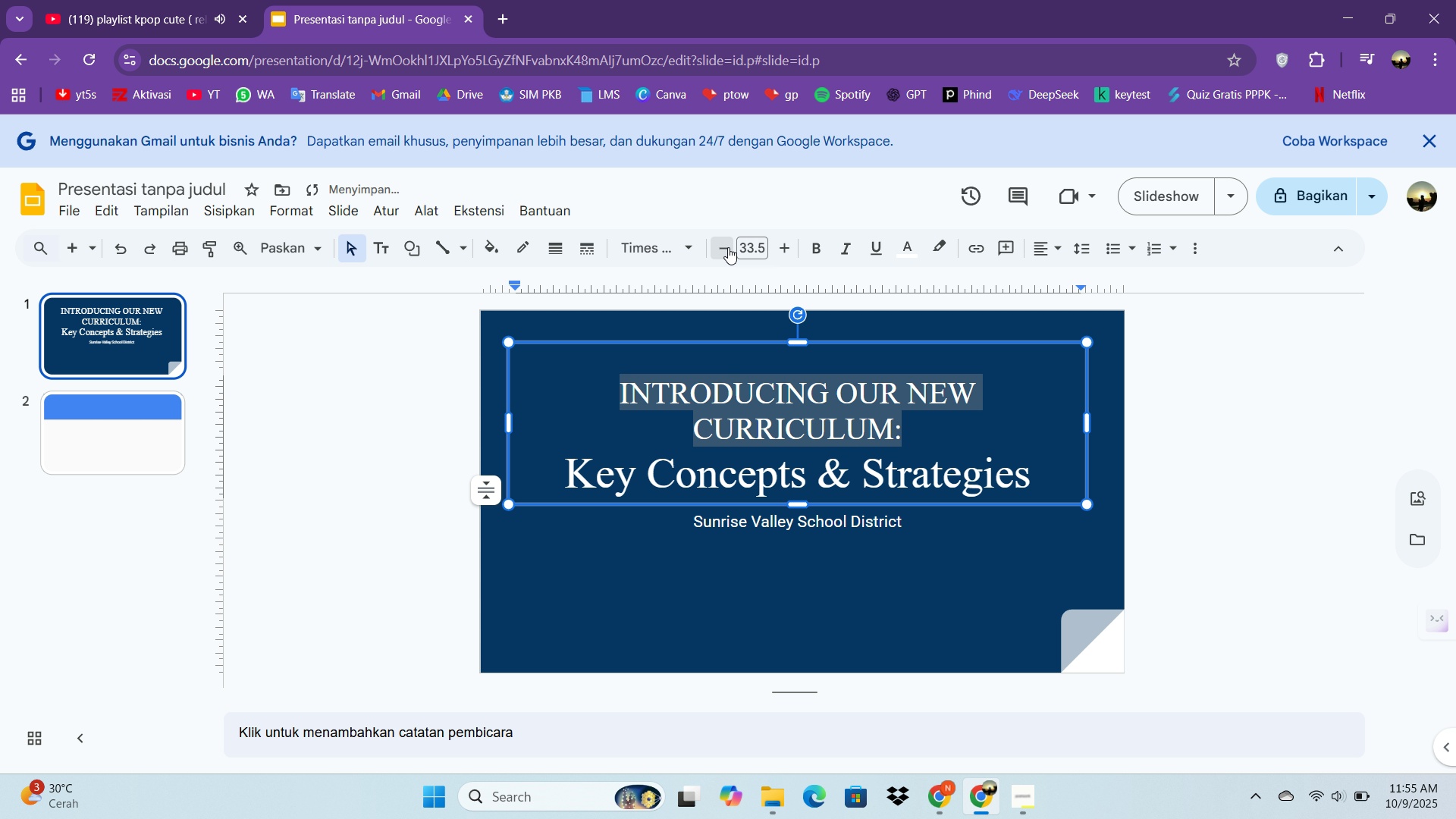 
triple_click([728, 247])
 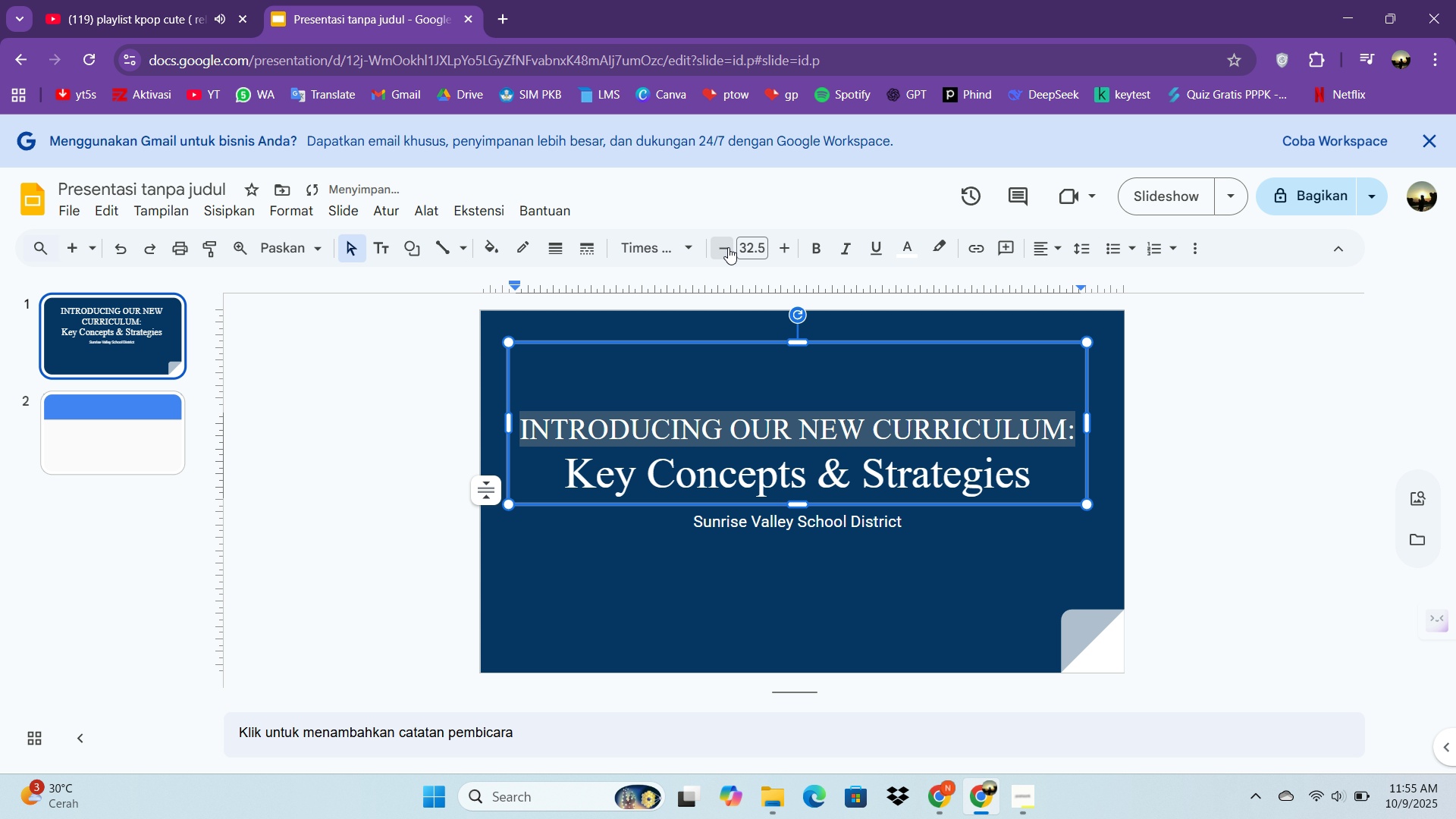 
triple_click([728, 247])
 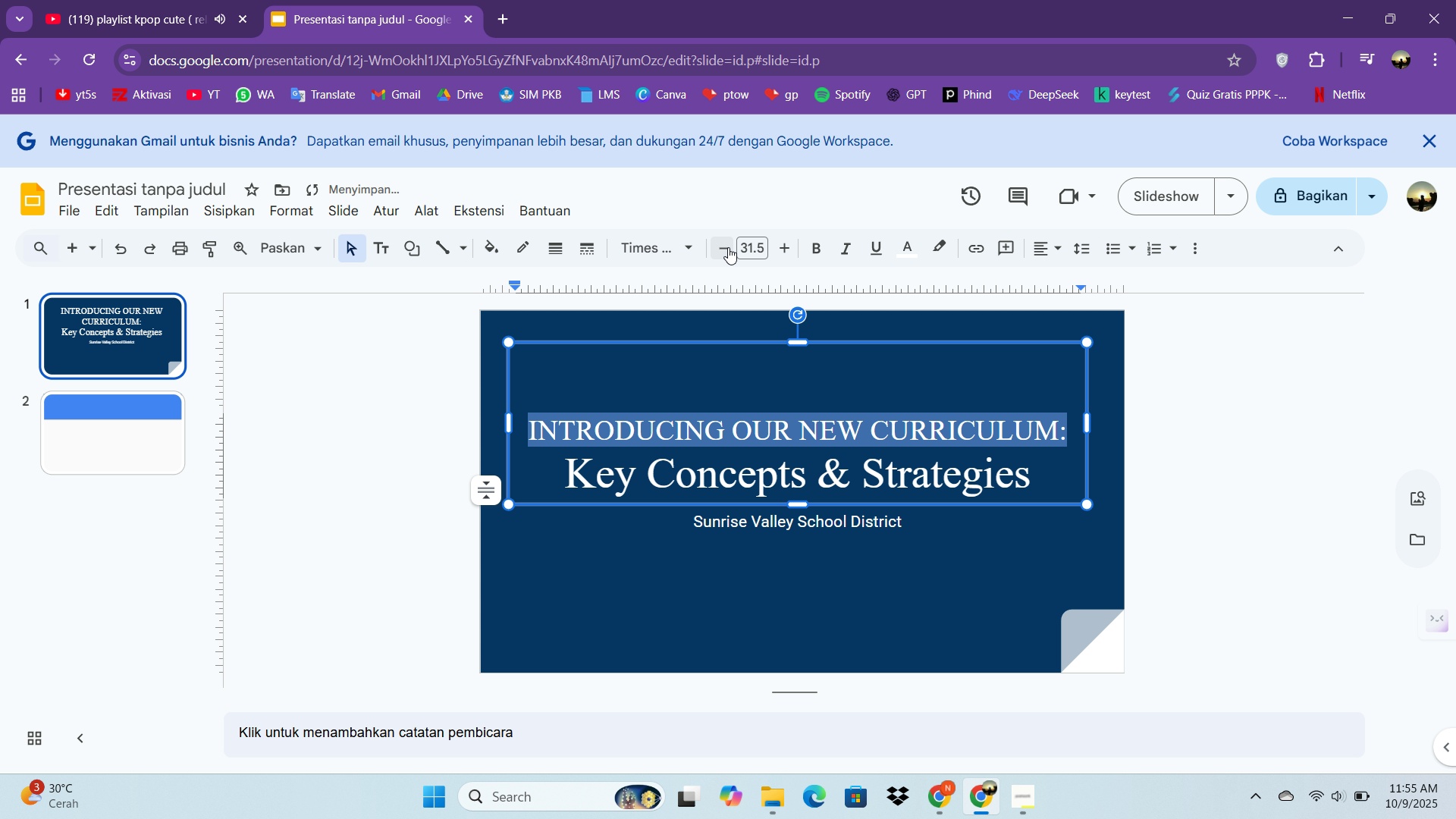 
triple_click([728, 247])
 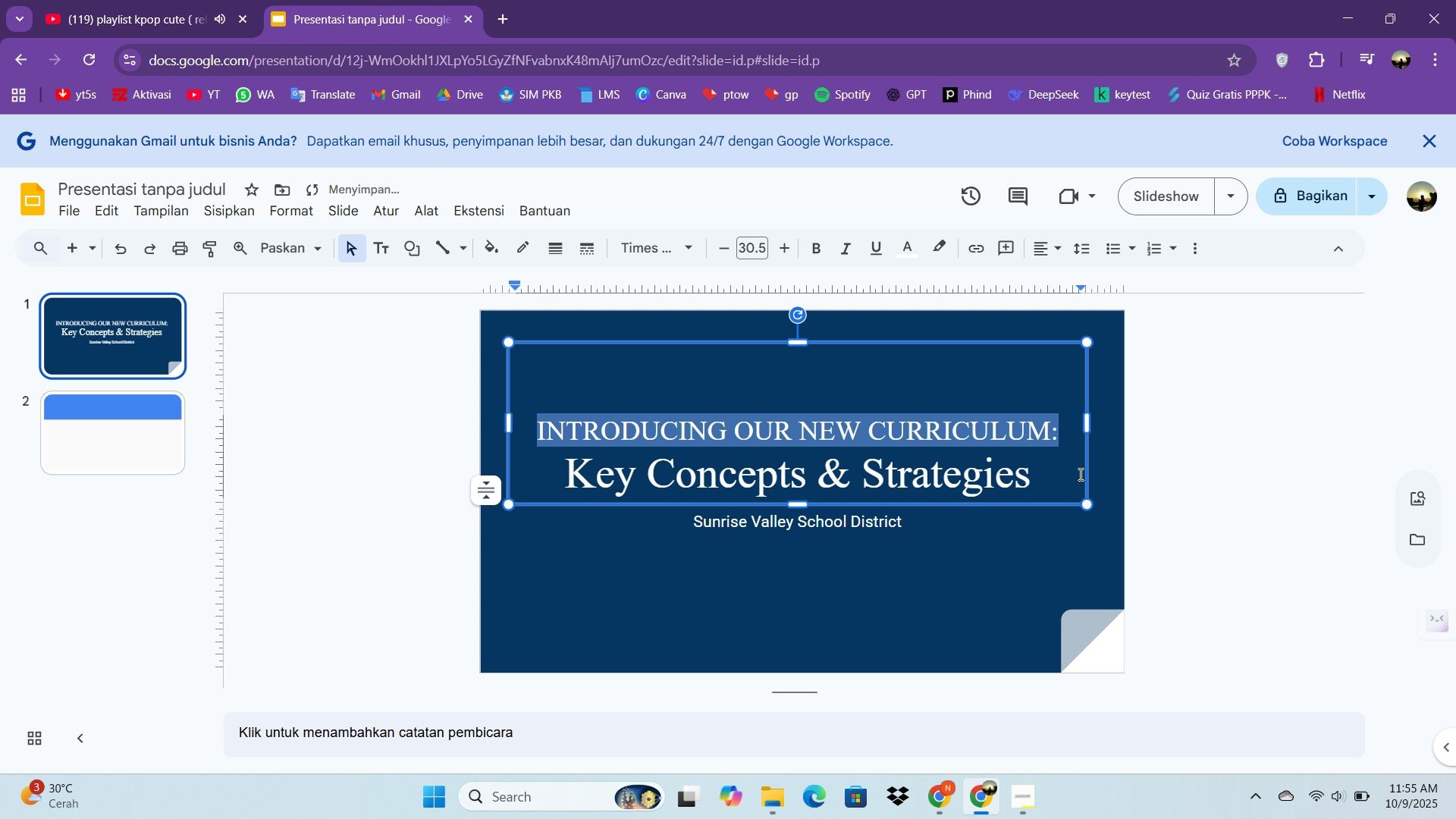 
left_click_drag(start_coordinate=[1085, 504], to_coordinate=[1118, 531])
 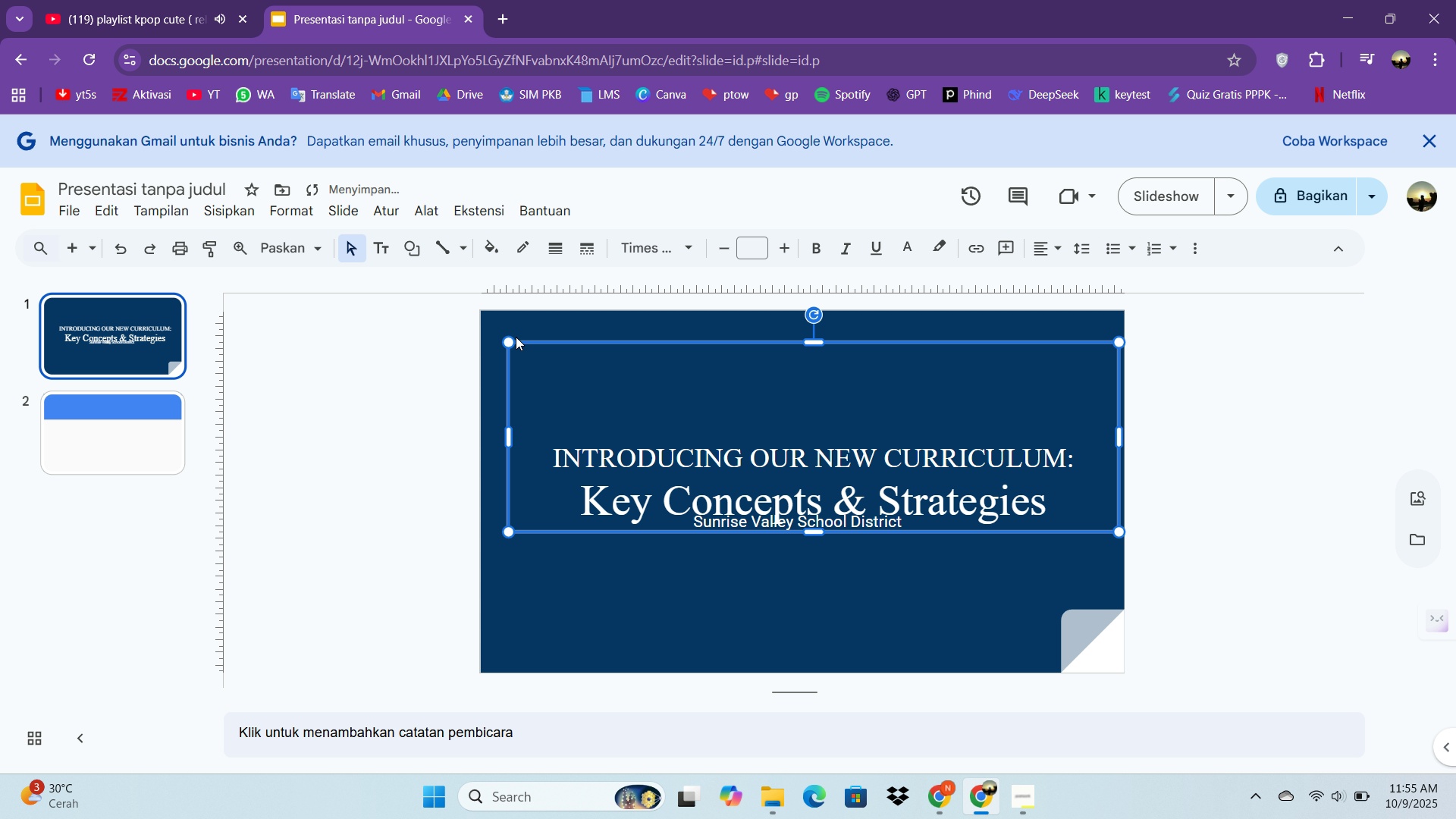 
left_click_drag(start_coordinate=[508, 342], to_coordinate=[488, 320])
 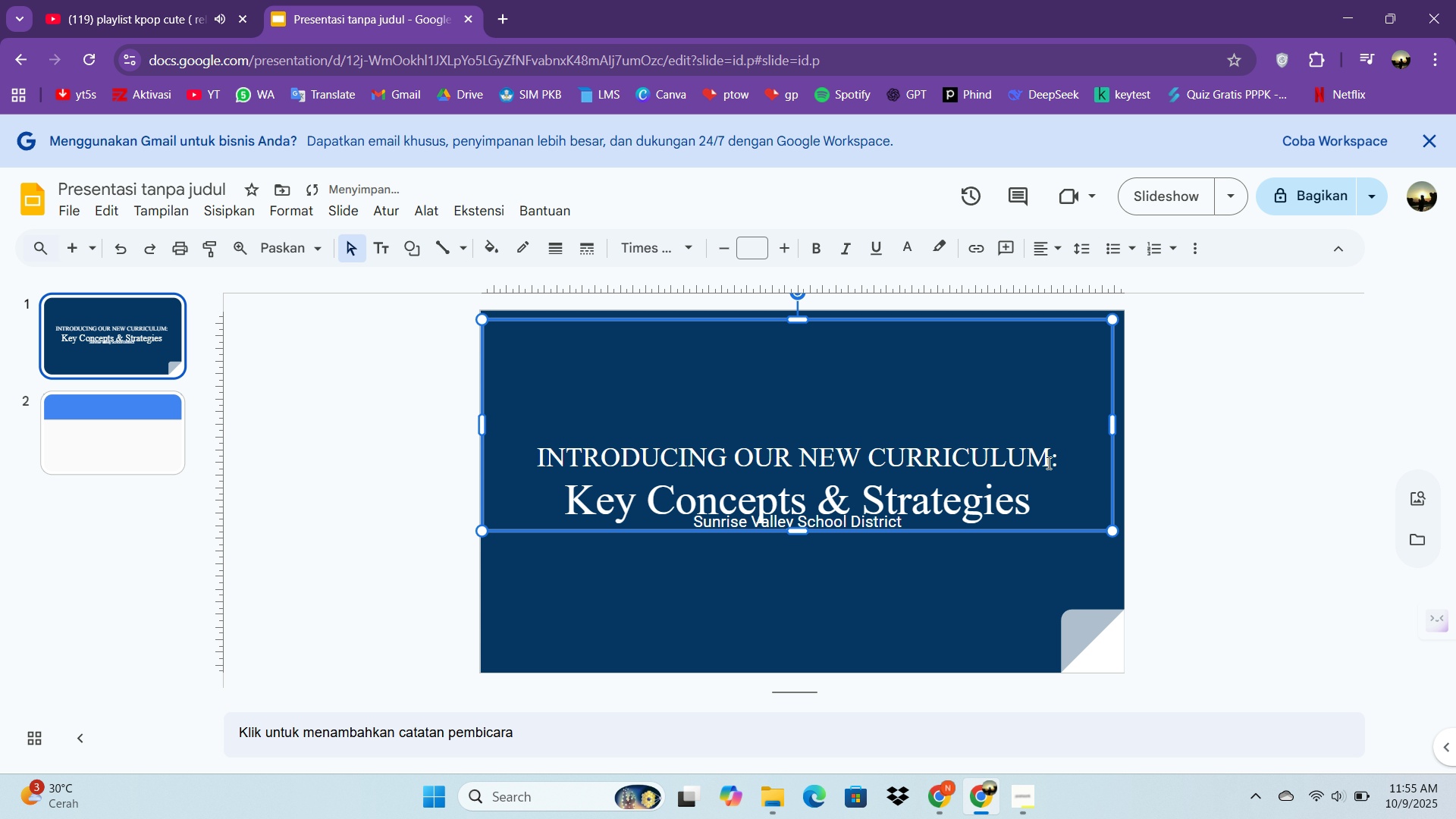 
key(Control+Z)
 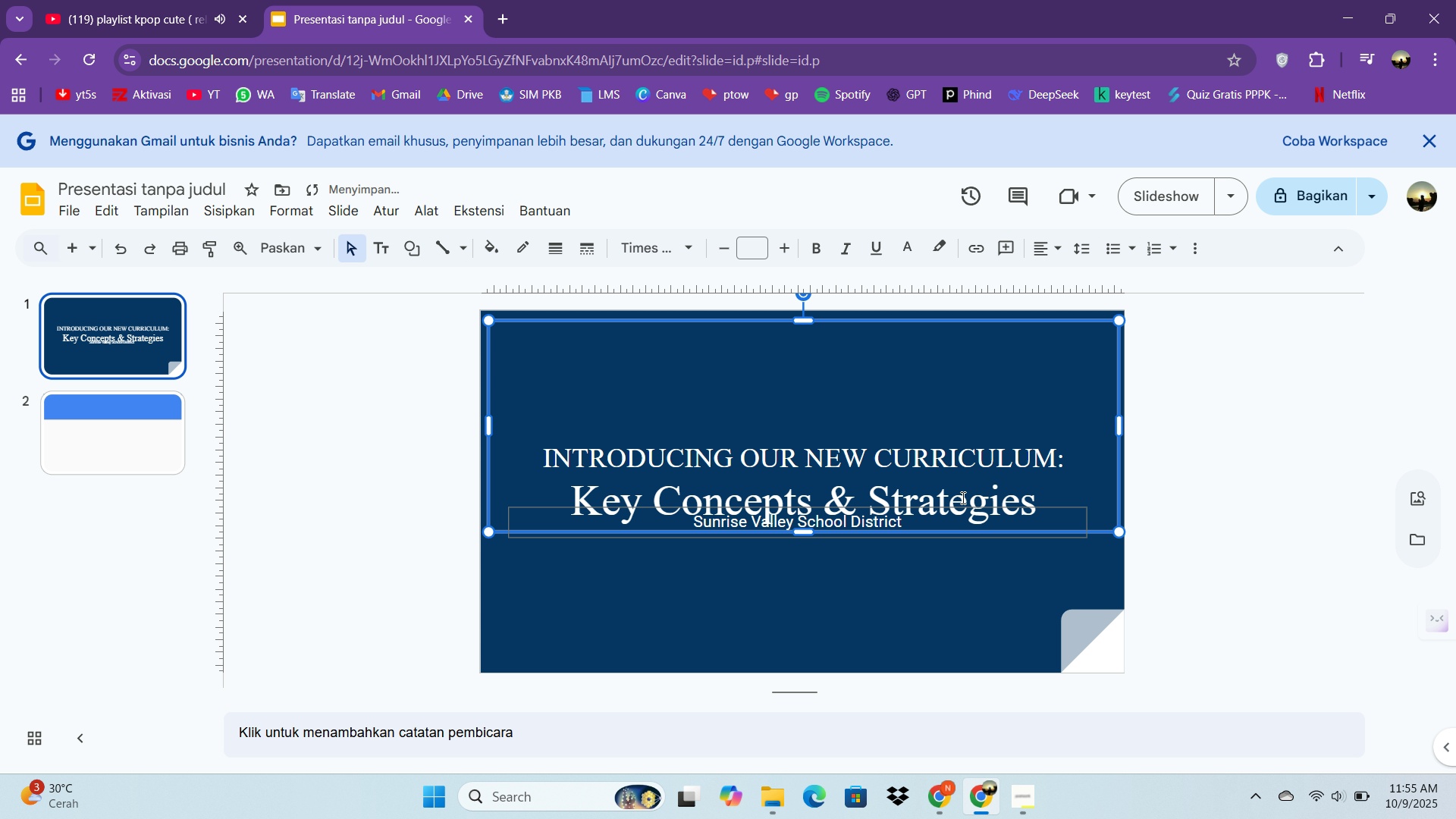 
left_click([962, 497])
 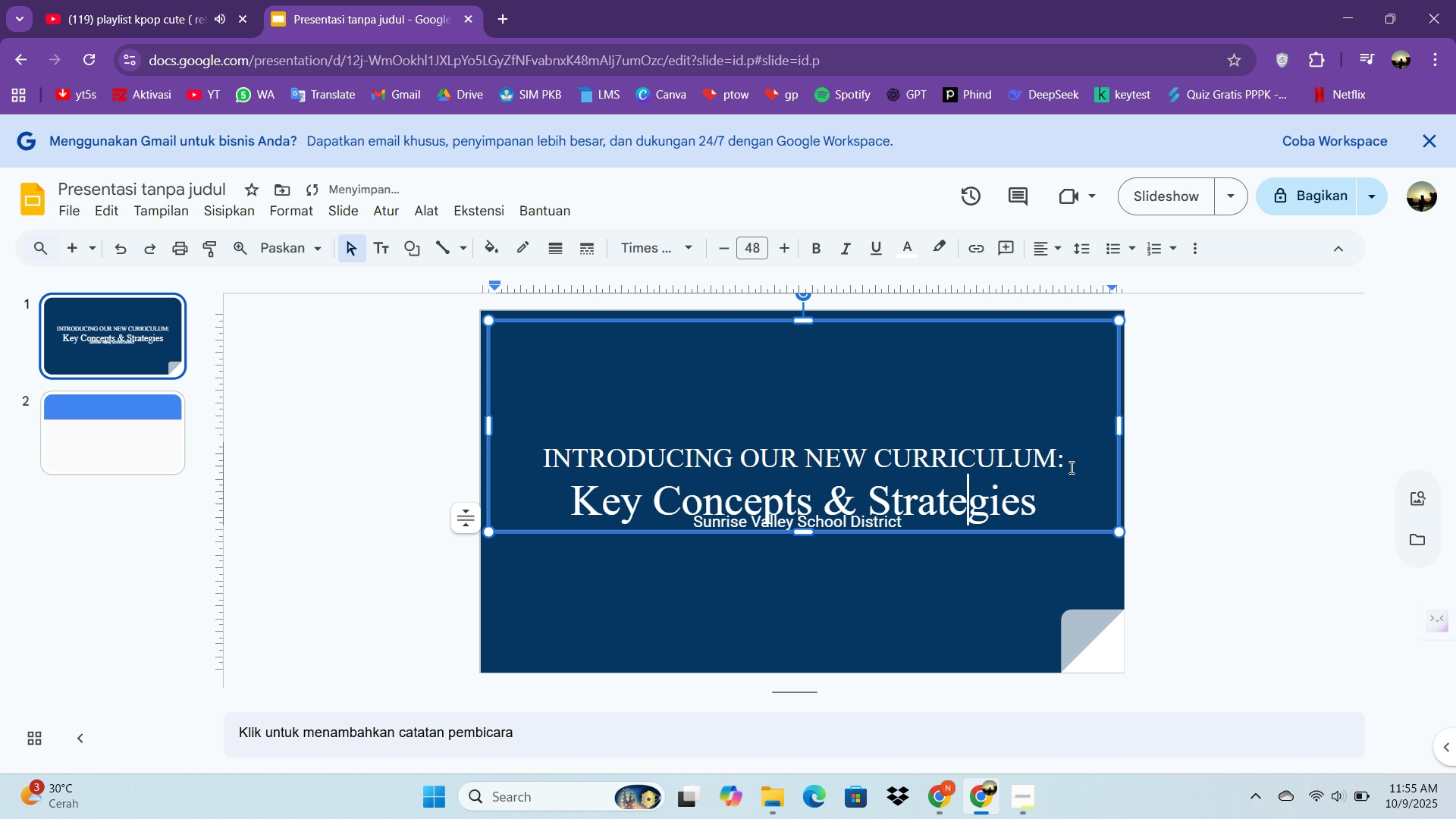 
left_click_drag(start_coordinate=[1069, 463], to_coordinate=[1001, 461])
 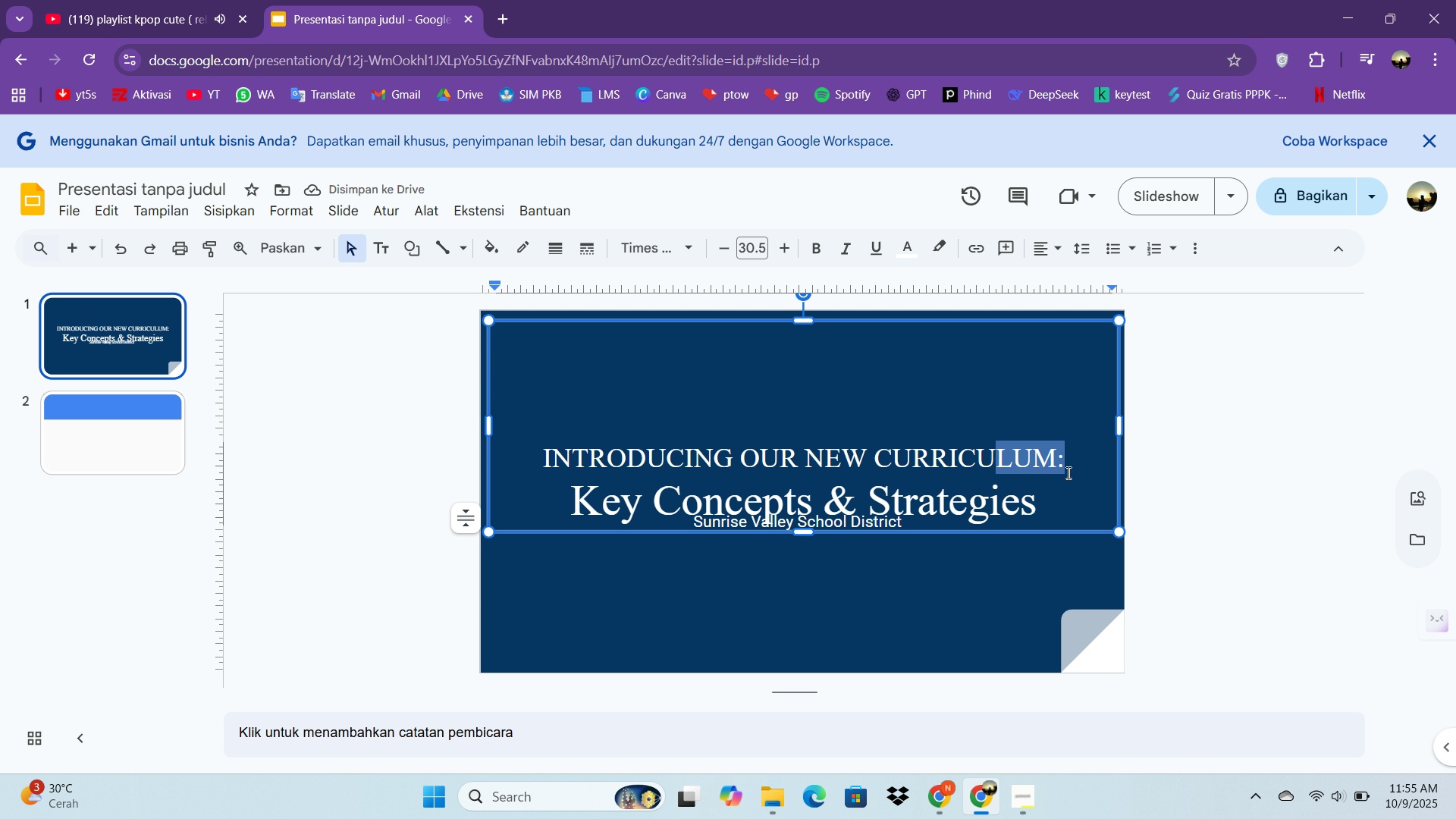 
left_click([1076, 472])
 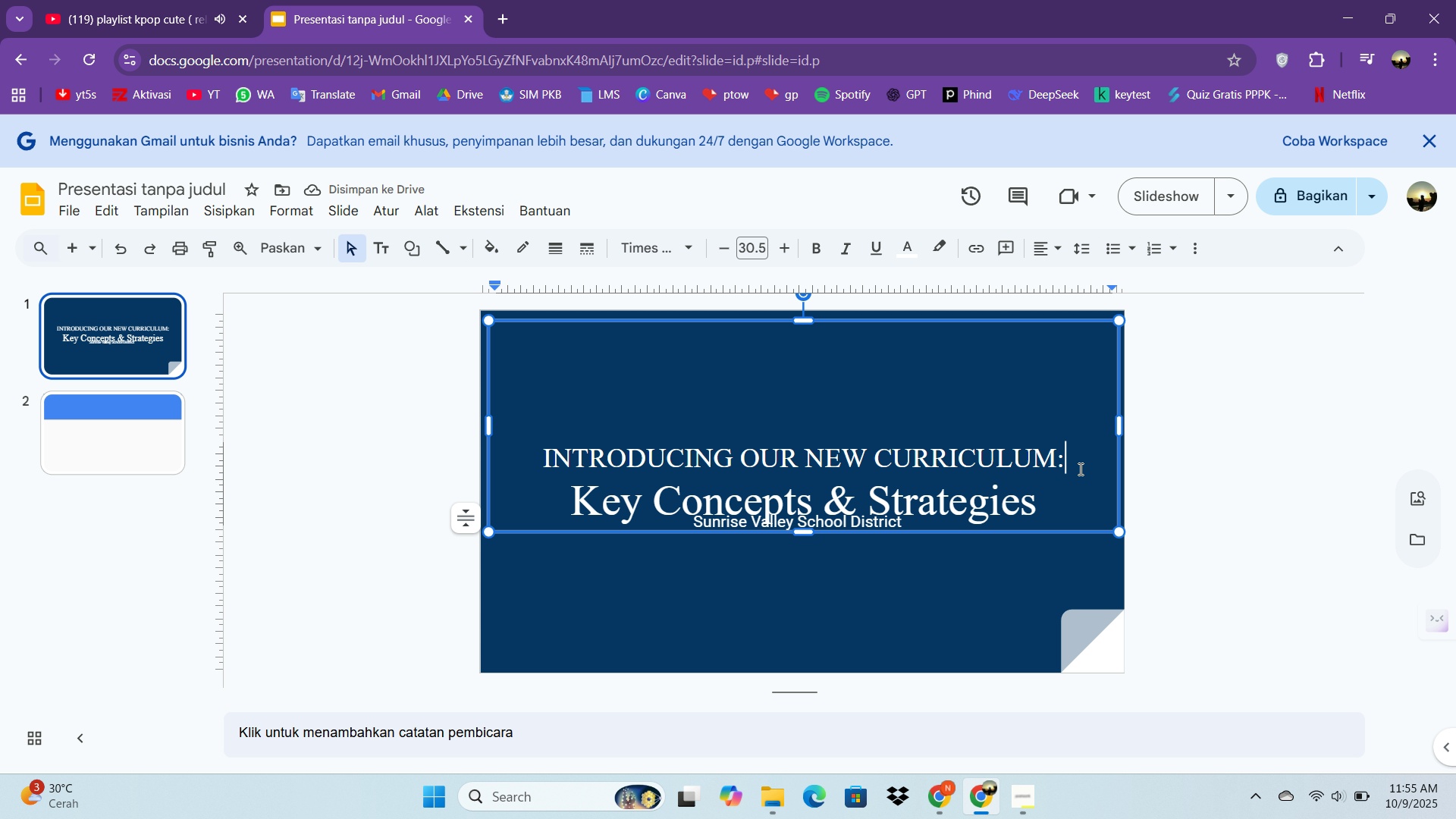 
left_click_drag(start_coordinate=[1079, 469], to_coordinate=[535, 449])
 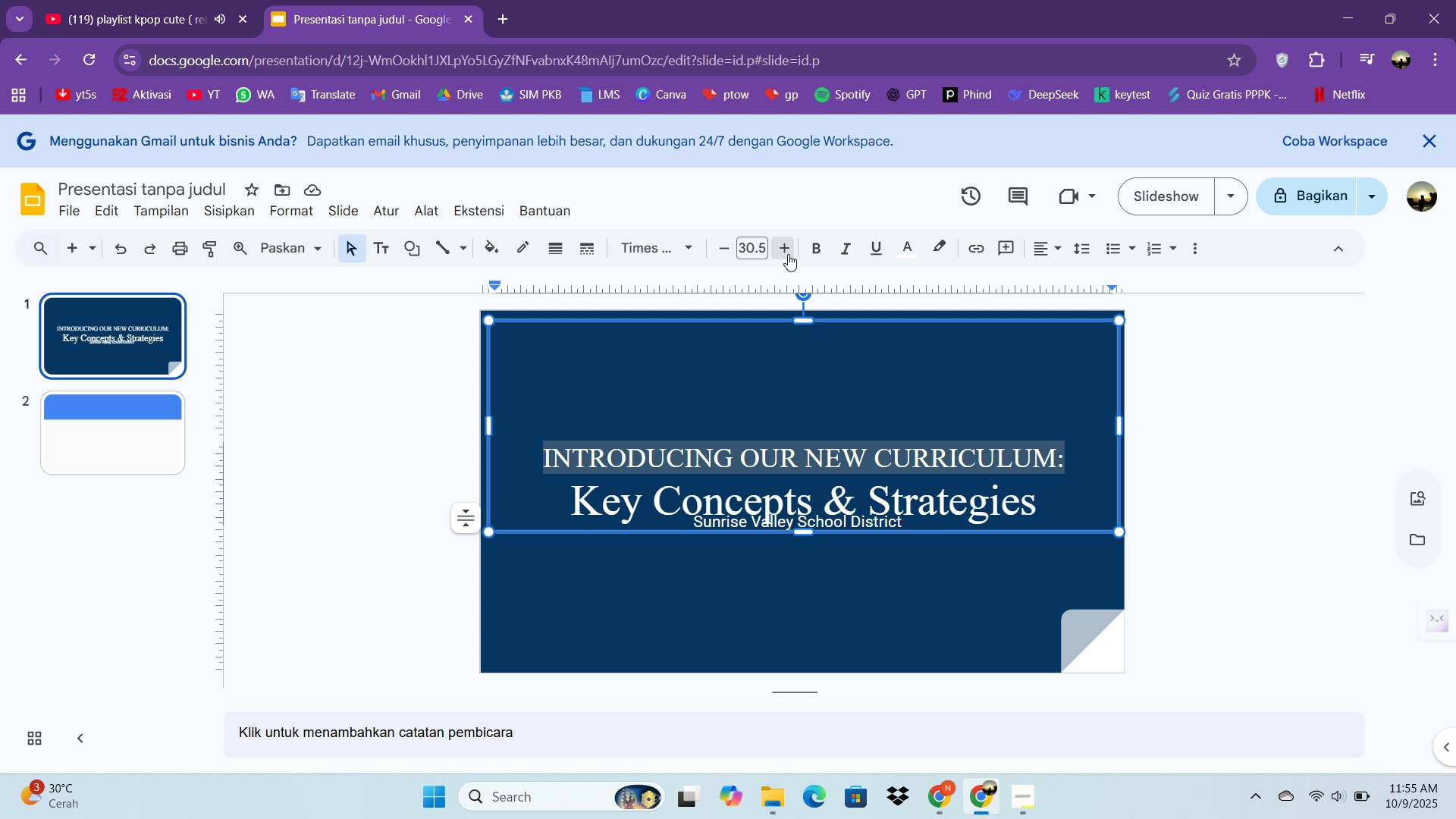 
double_click([787, 254])
 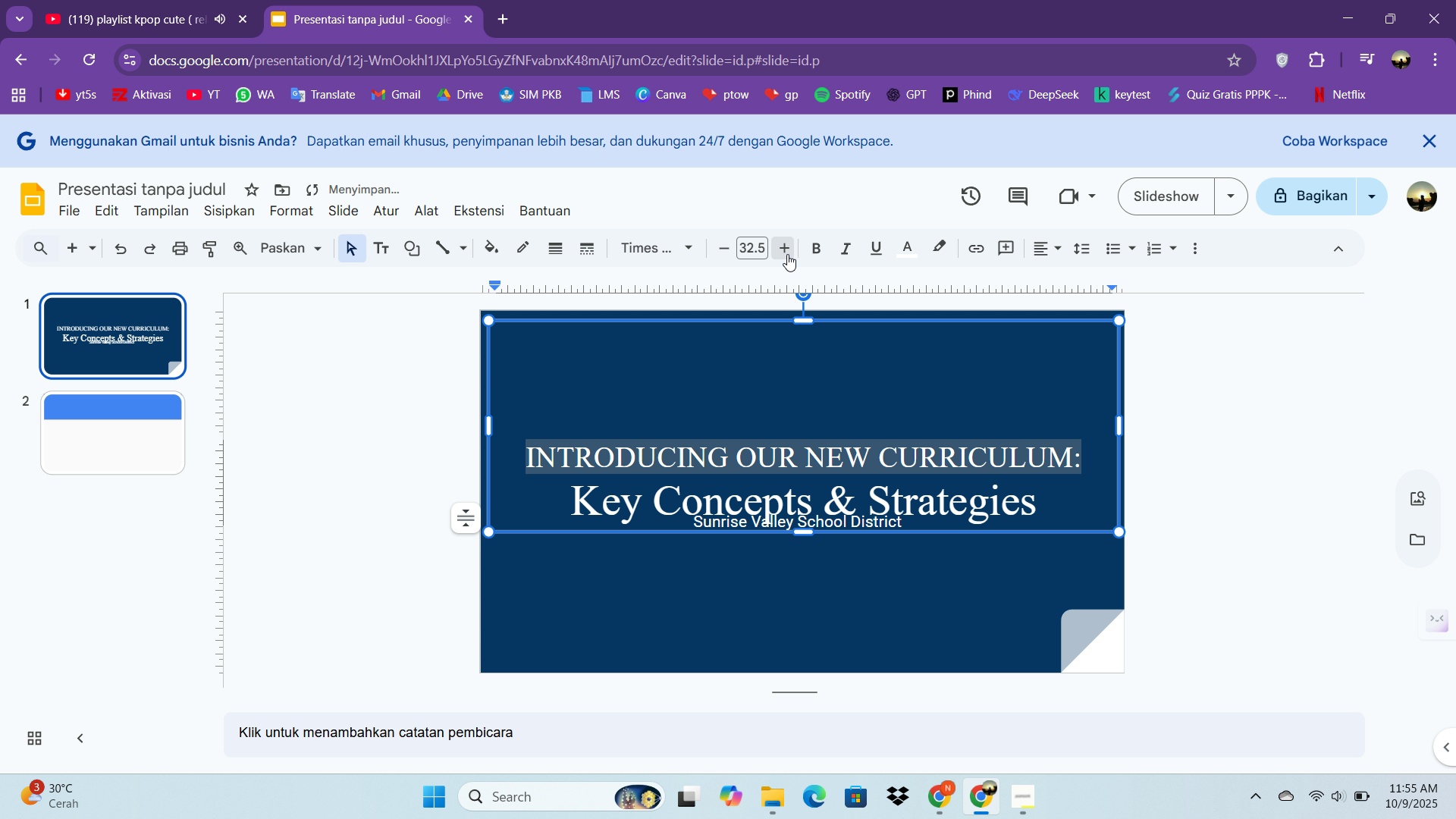 
triple_click([787, 254])
 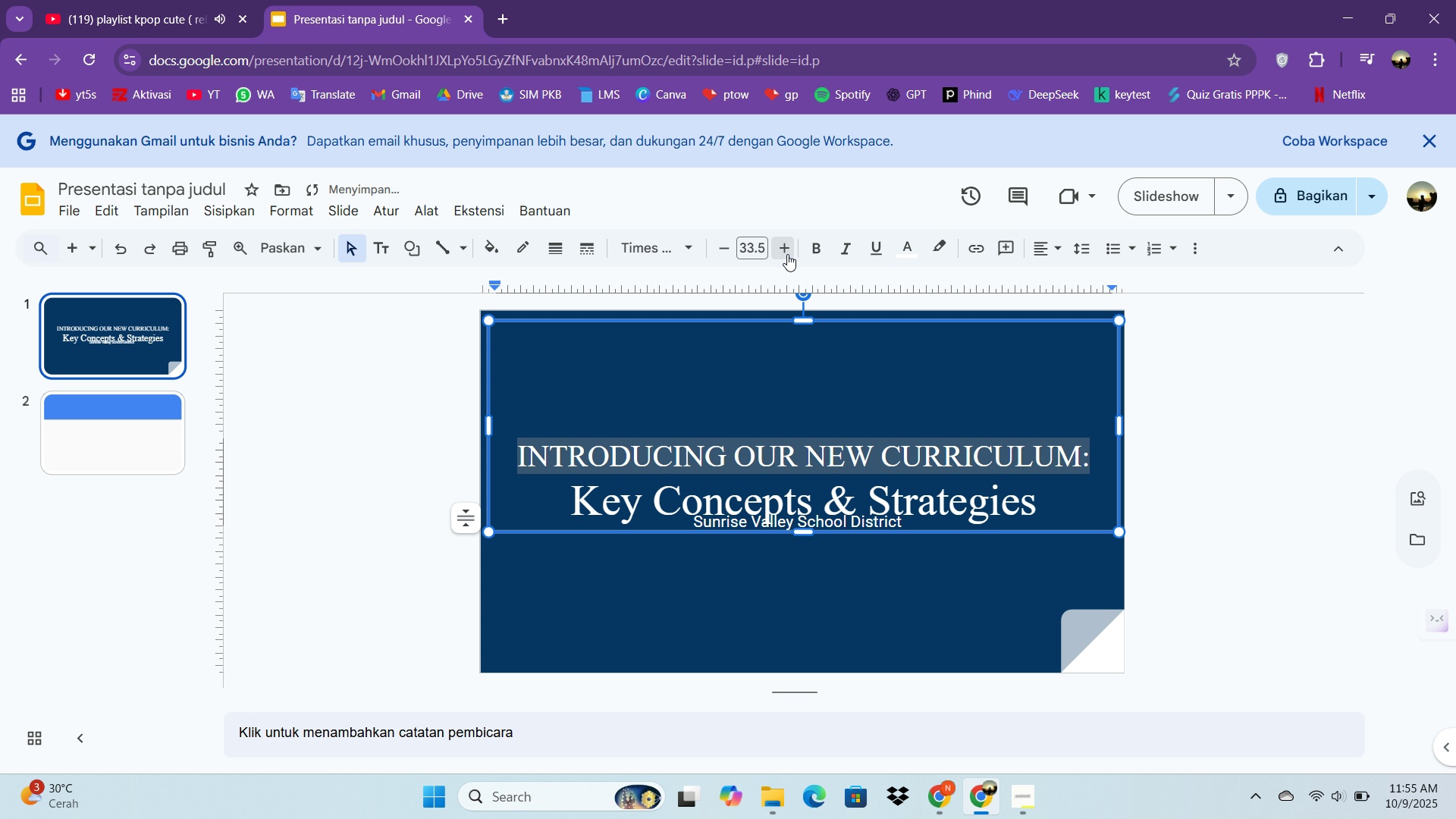 
triple_click([787, 254])
 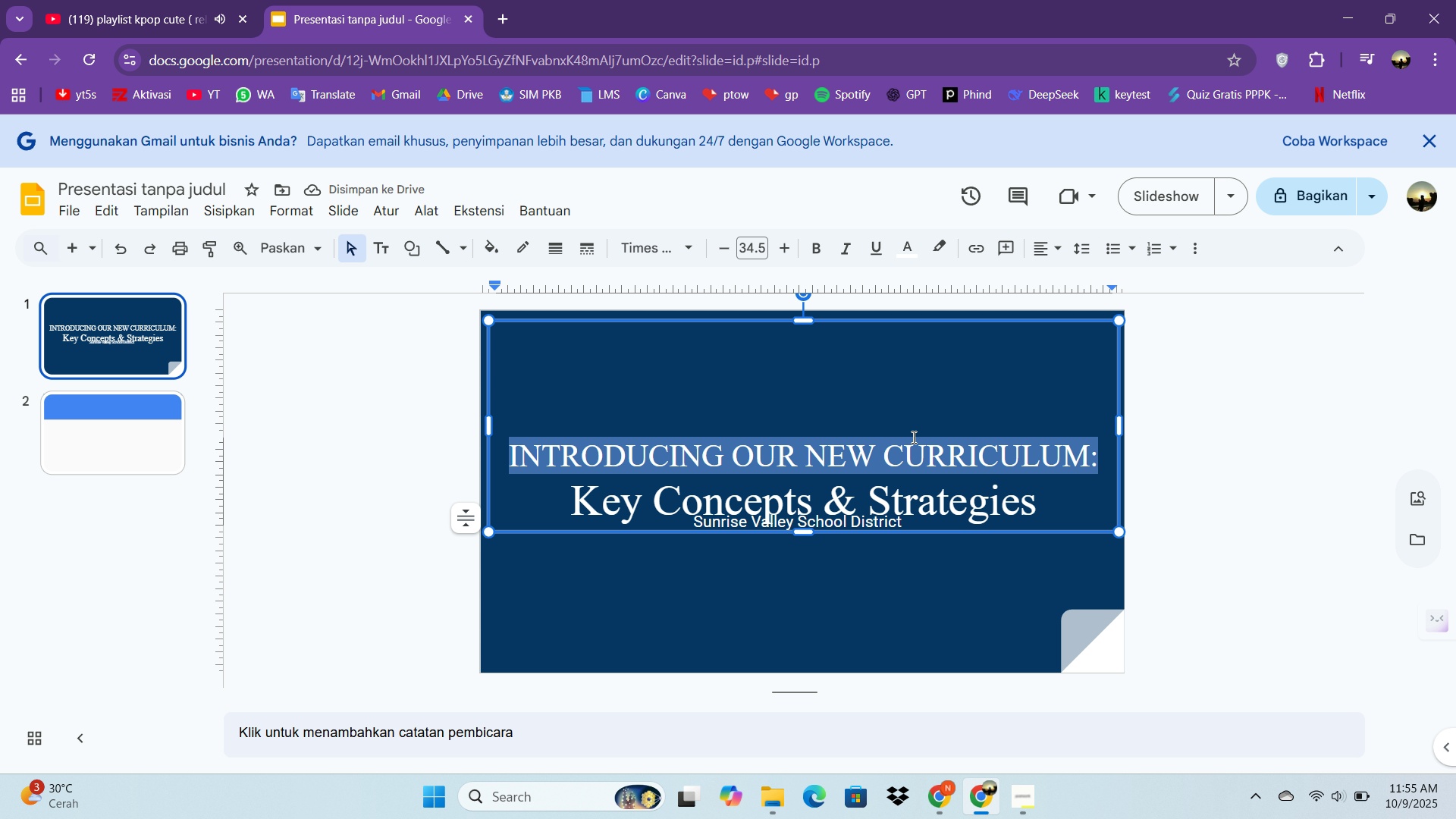 
wait(9.59)
 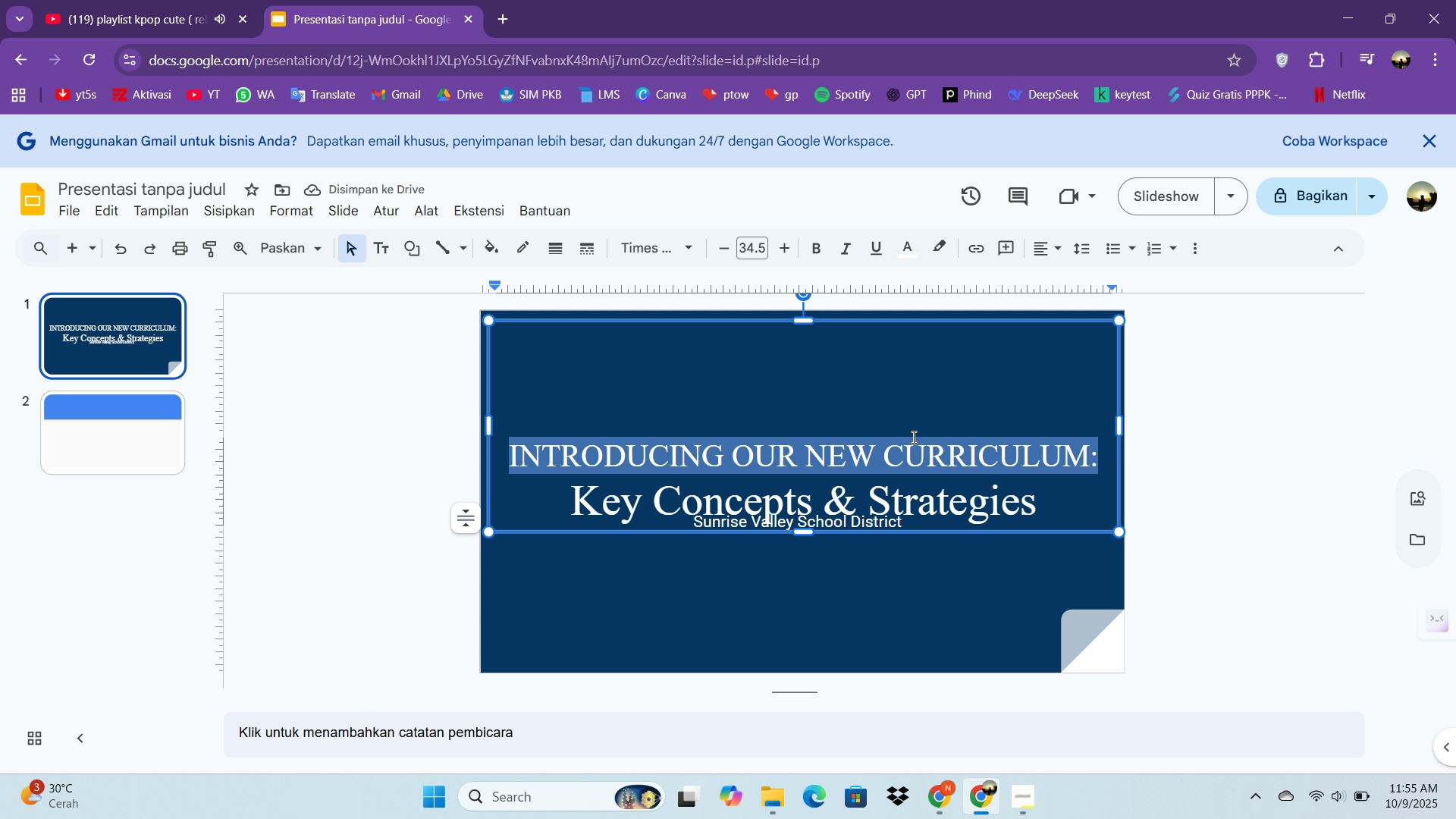 
left_click([1031, 503])
 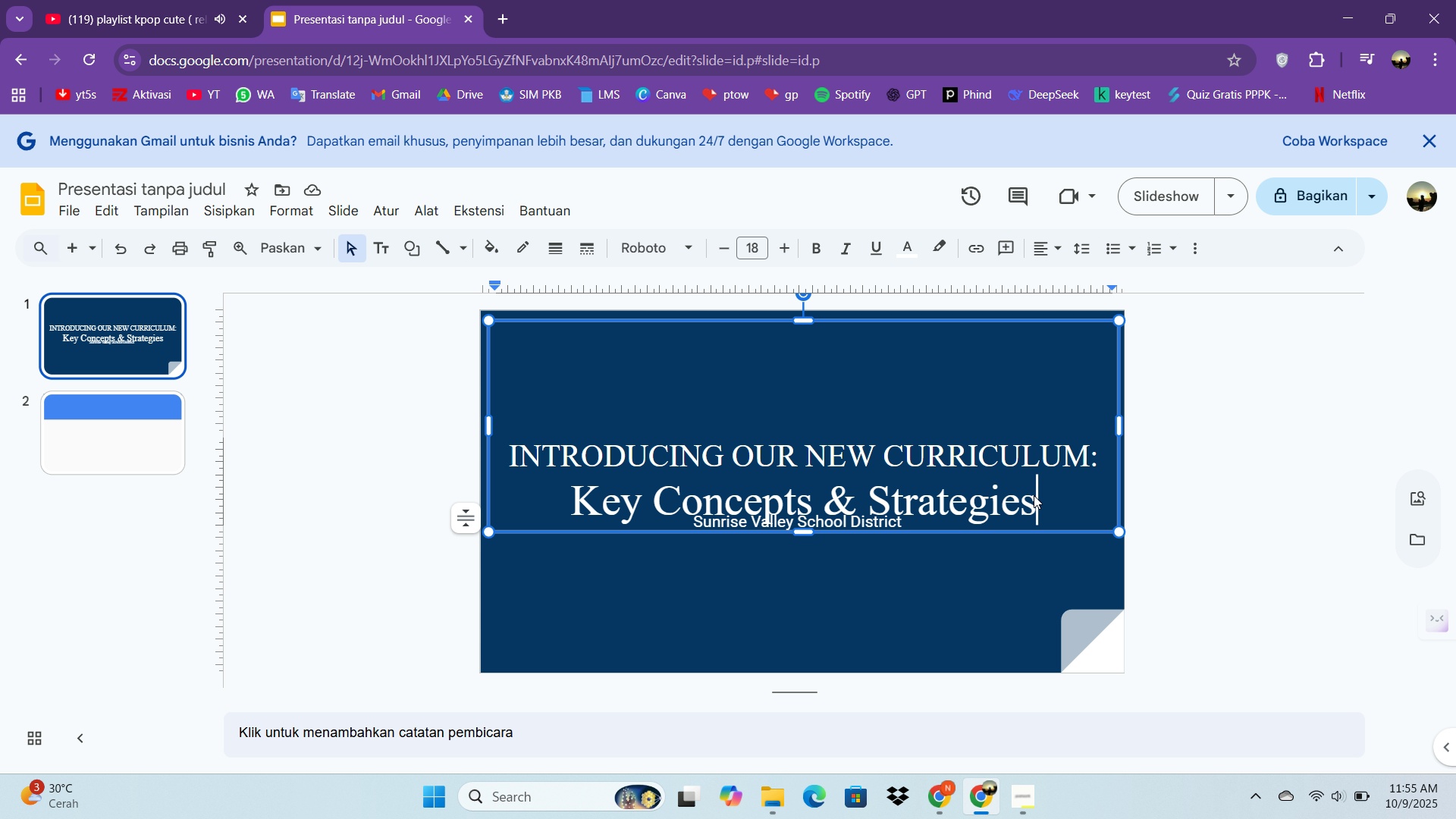 
left_click([1034, 495])
 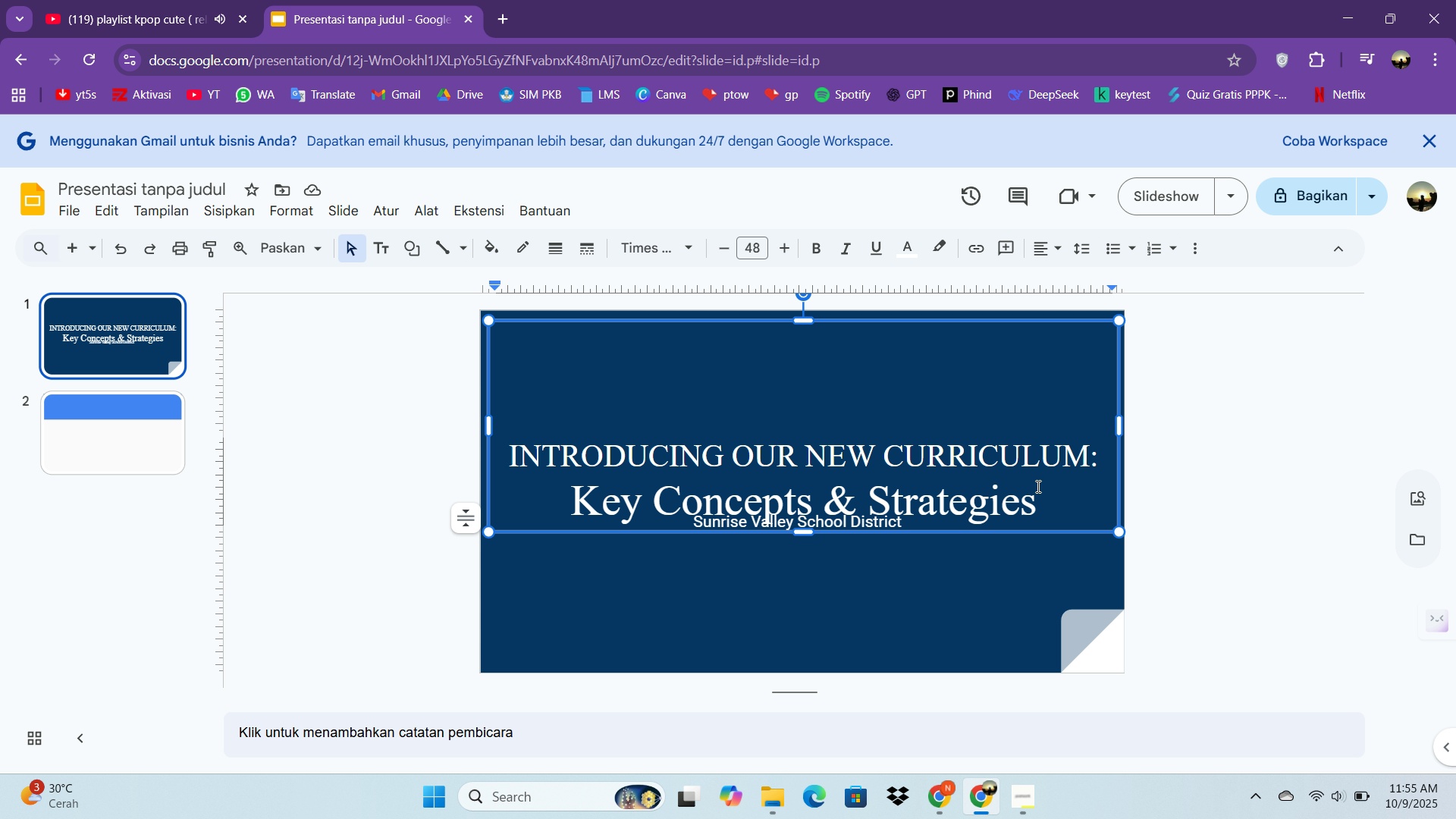 
left_click_drag(start_coordinate=[1042, 494], to_coordinate=[575, 477])
 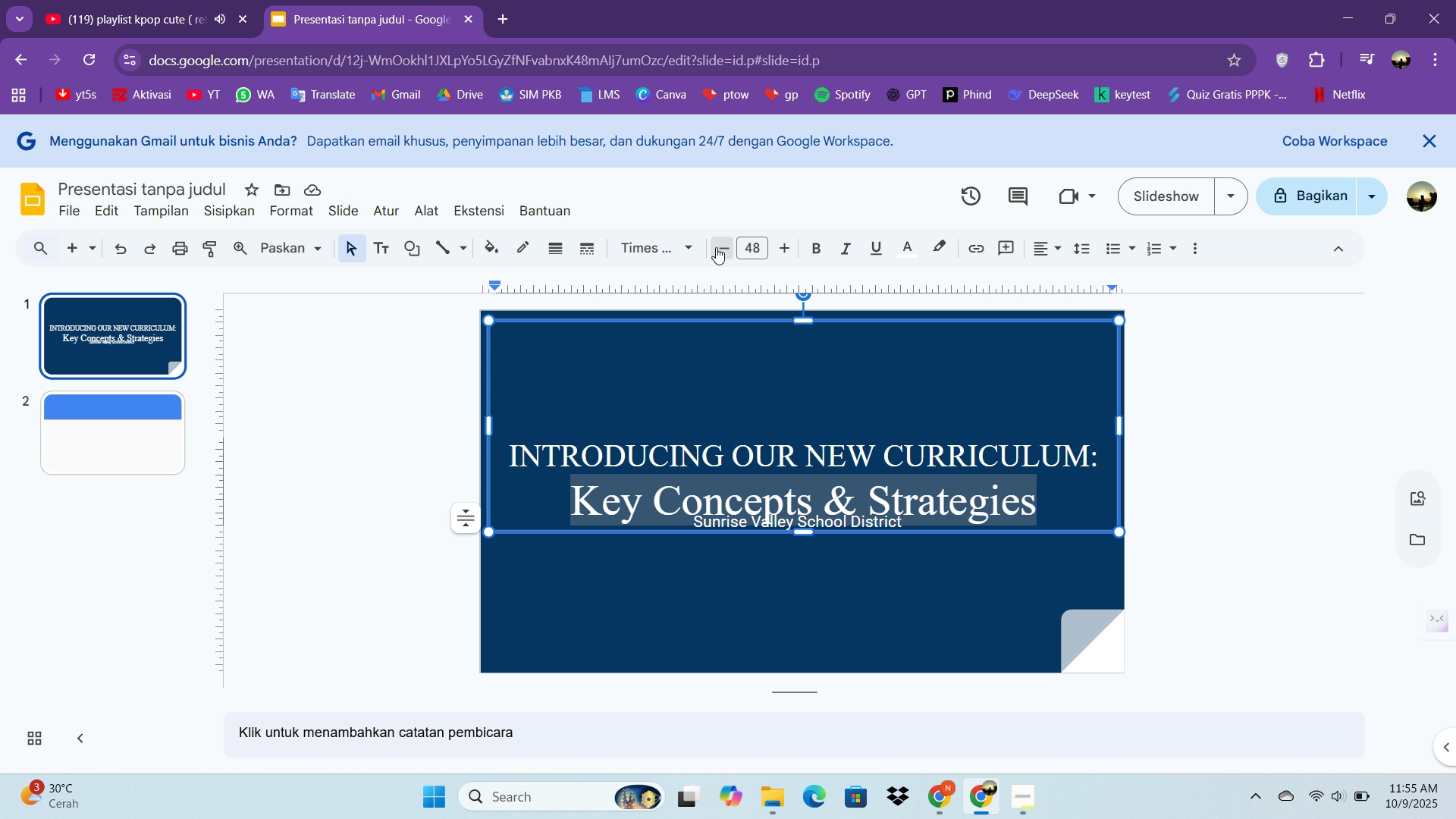 
double_click([716, 247])
 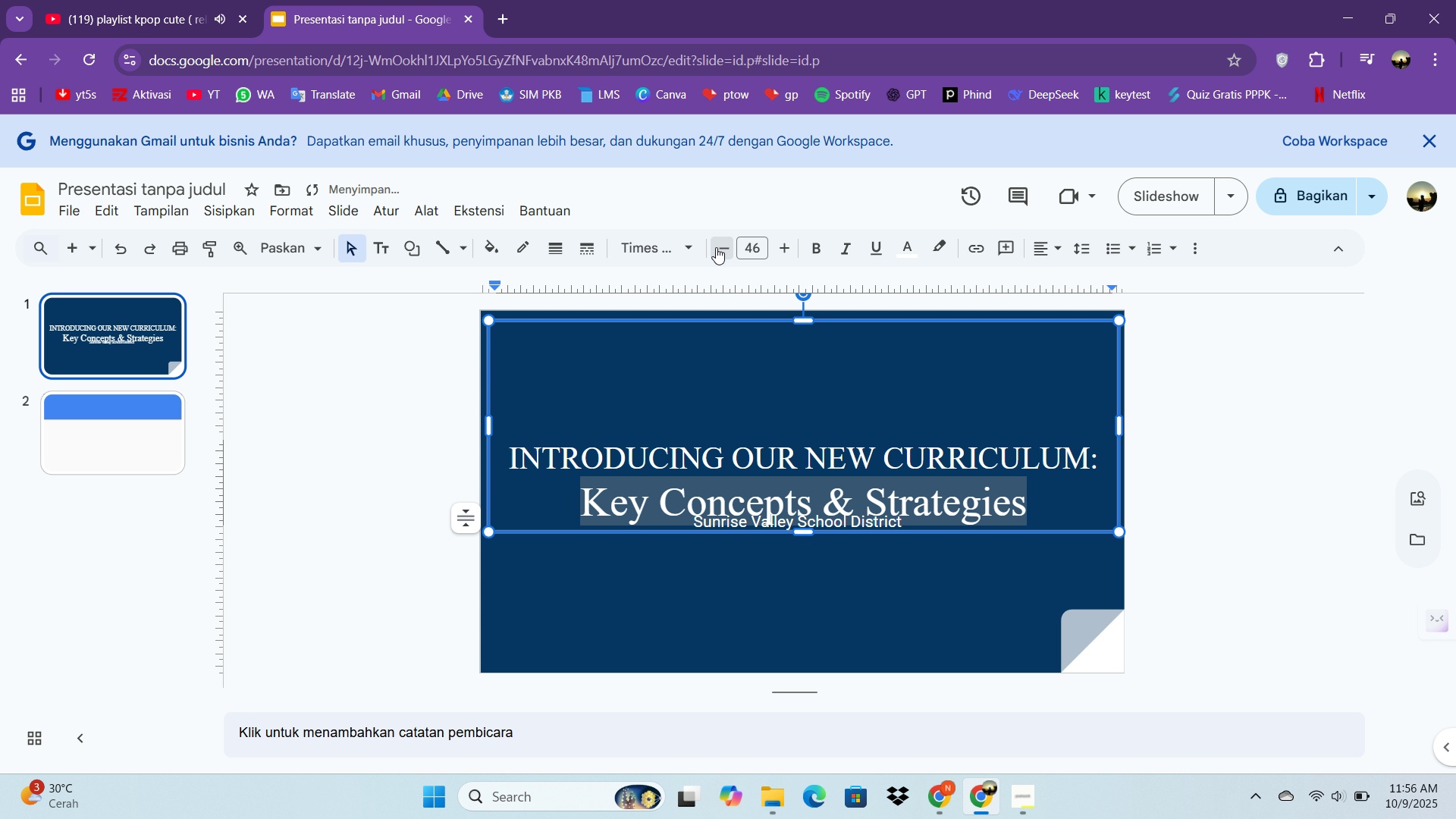 
triple_click([716, 247])
 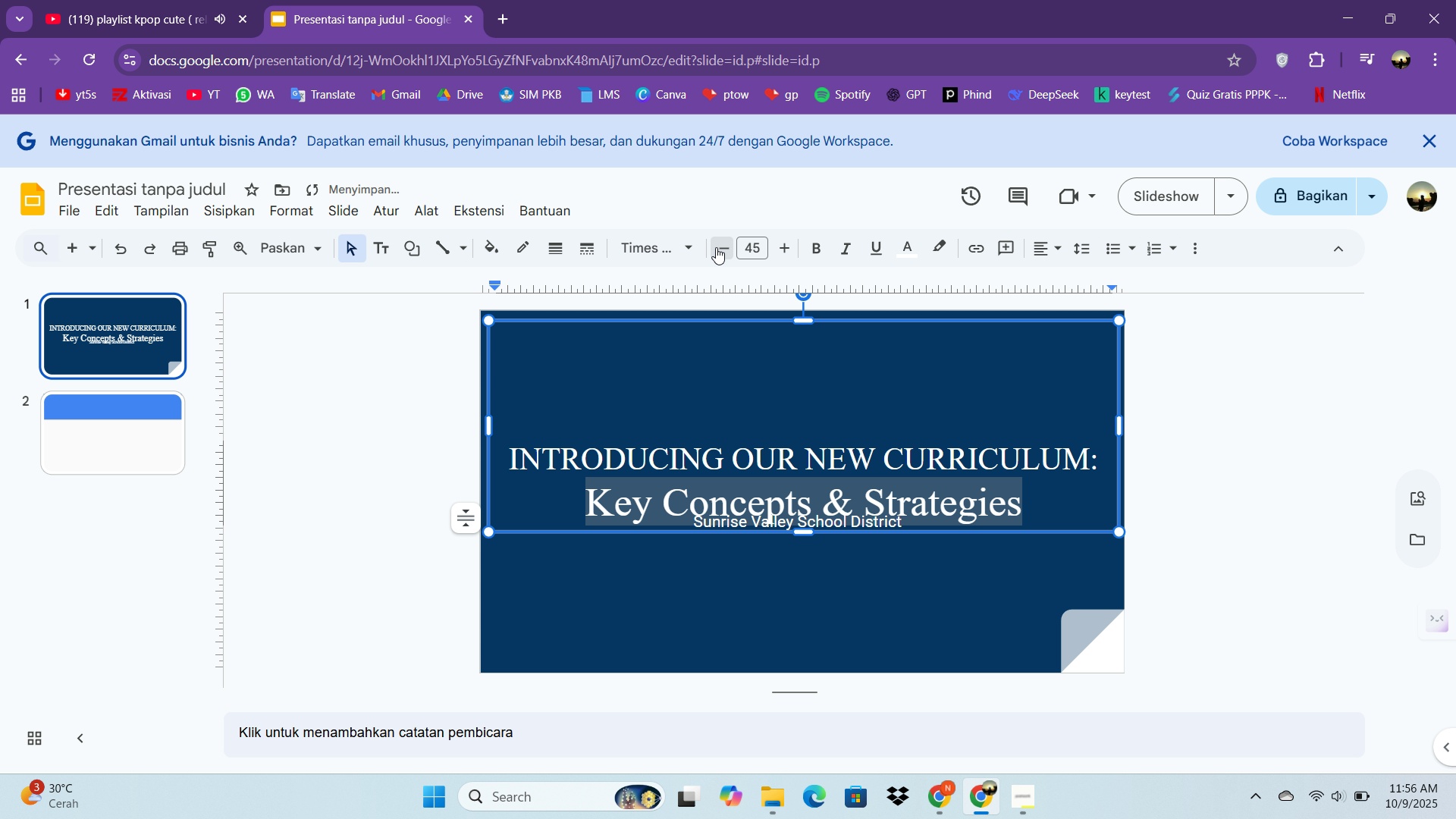 
triple_click([716, 247])
 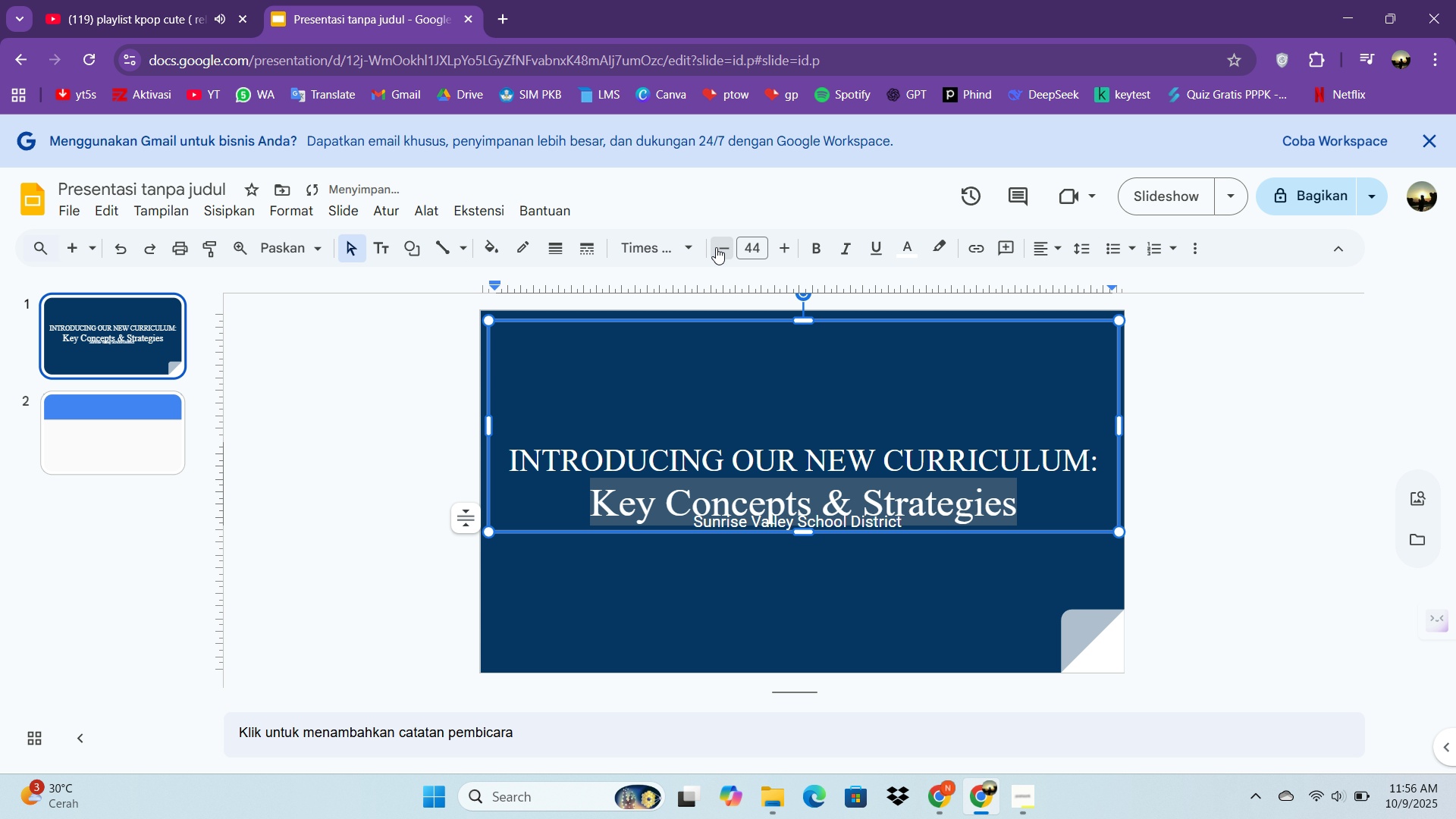 
triple_click([716, 247])
 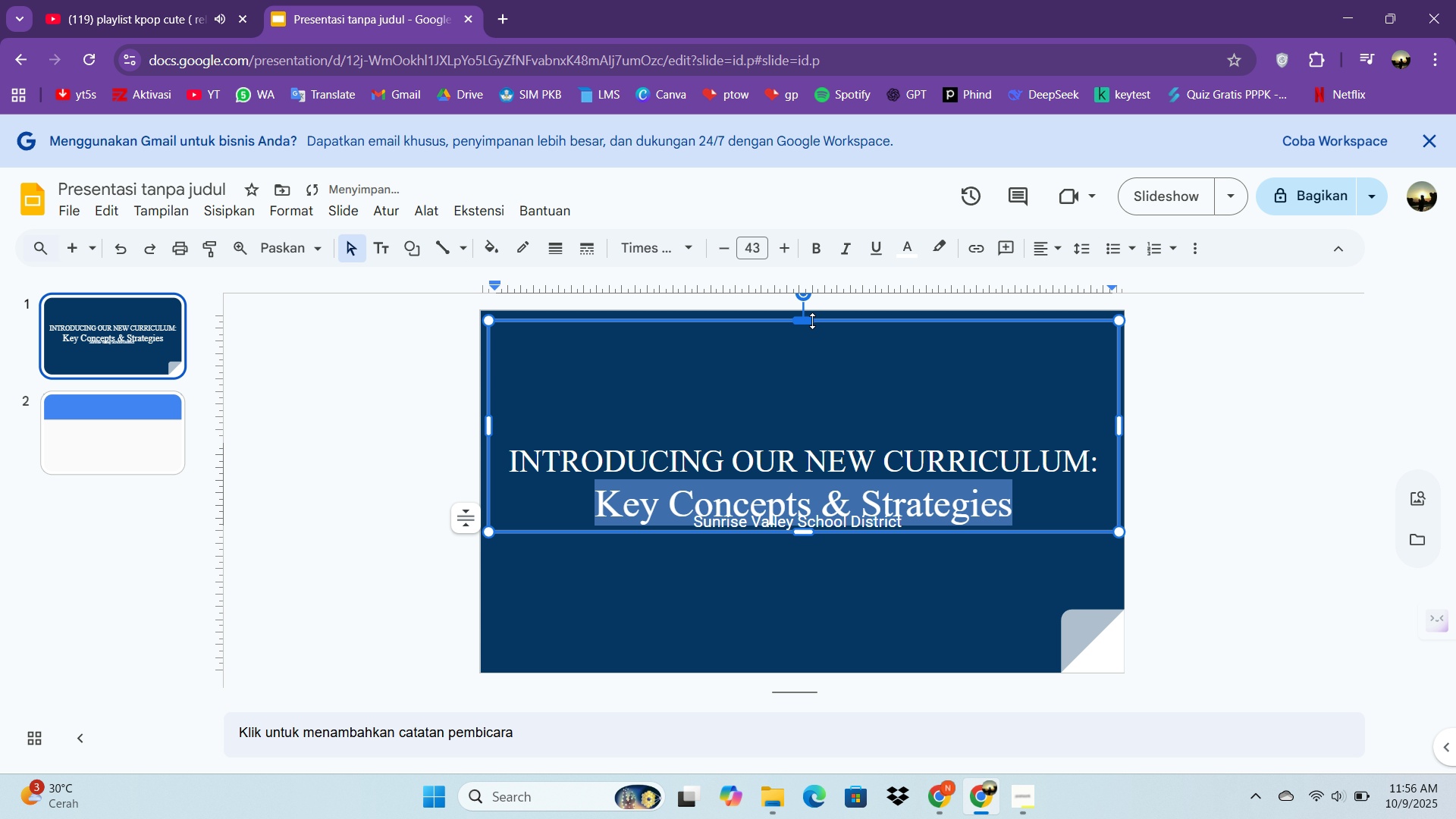 
left_click_drag(start_coordinate=[812, 321], to_coordinate=[791, 407])
 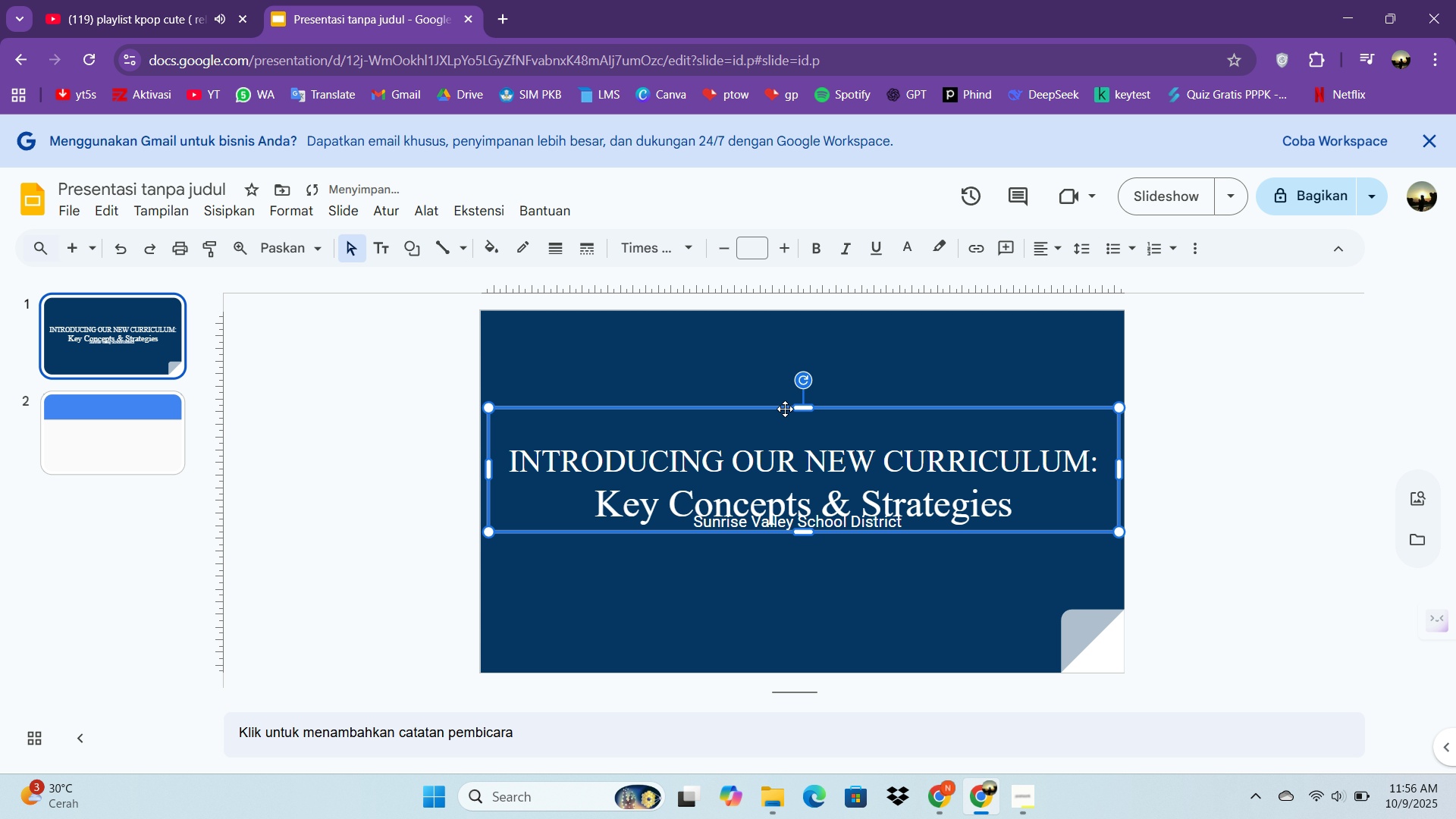 
left_click_drag(start_coordinate=[785, 409], to_coordinate=[789, 343])
 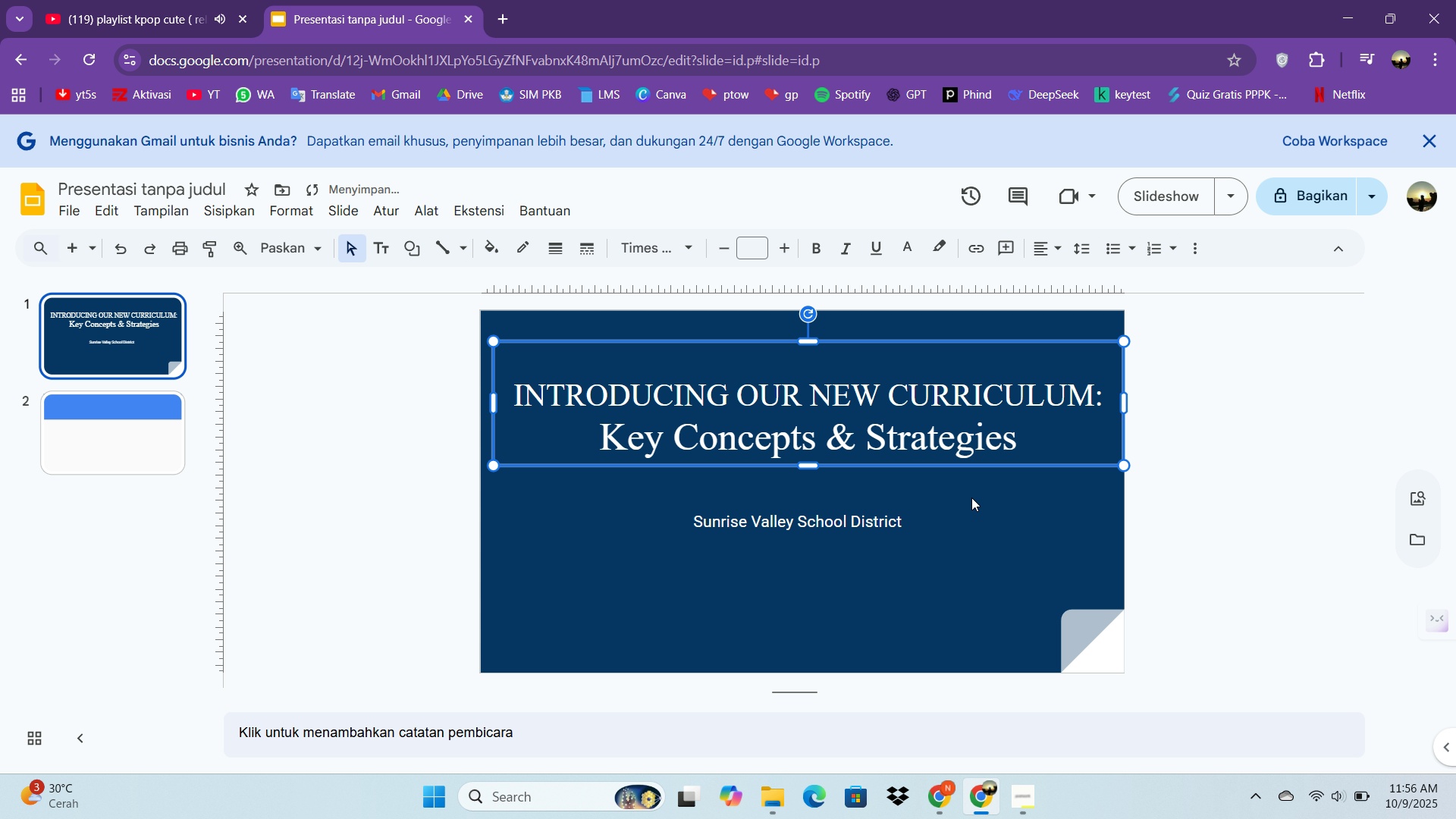 
key(ArrowLeft)
 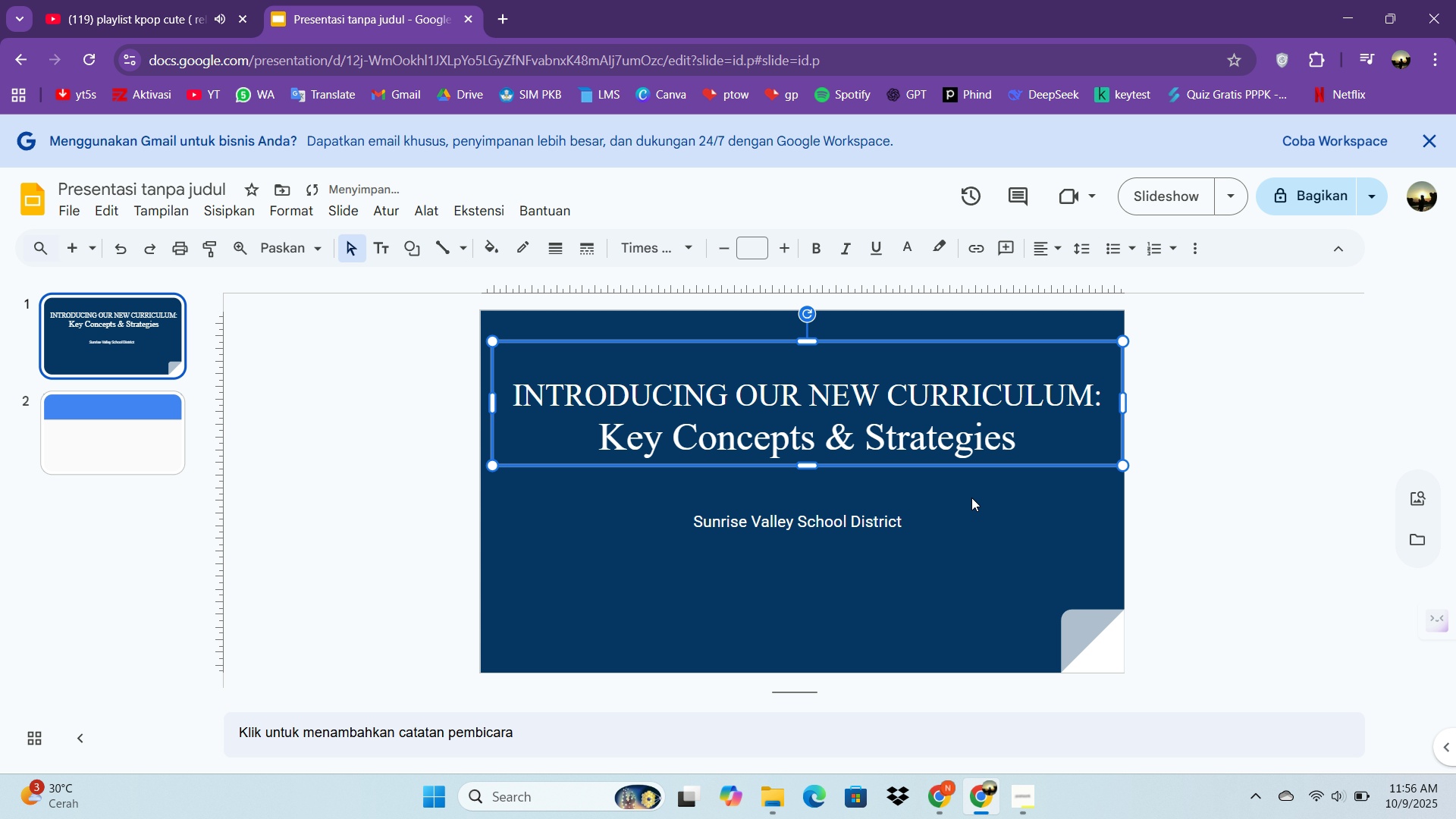 
key(ArrowLeft)
 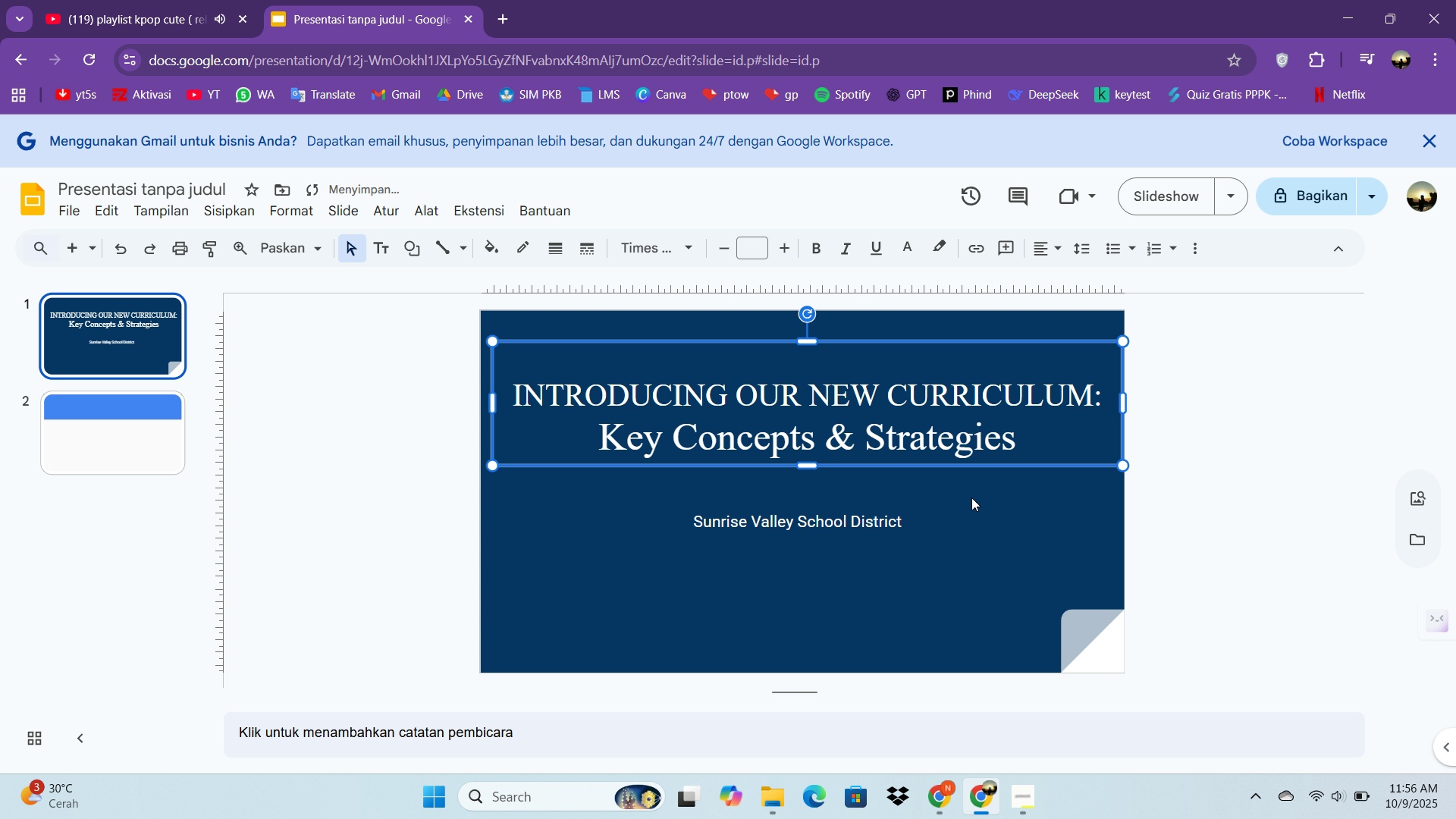 
key(ArrowLeft)
 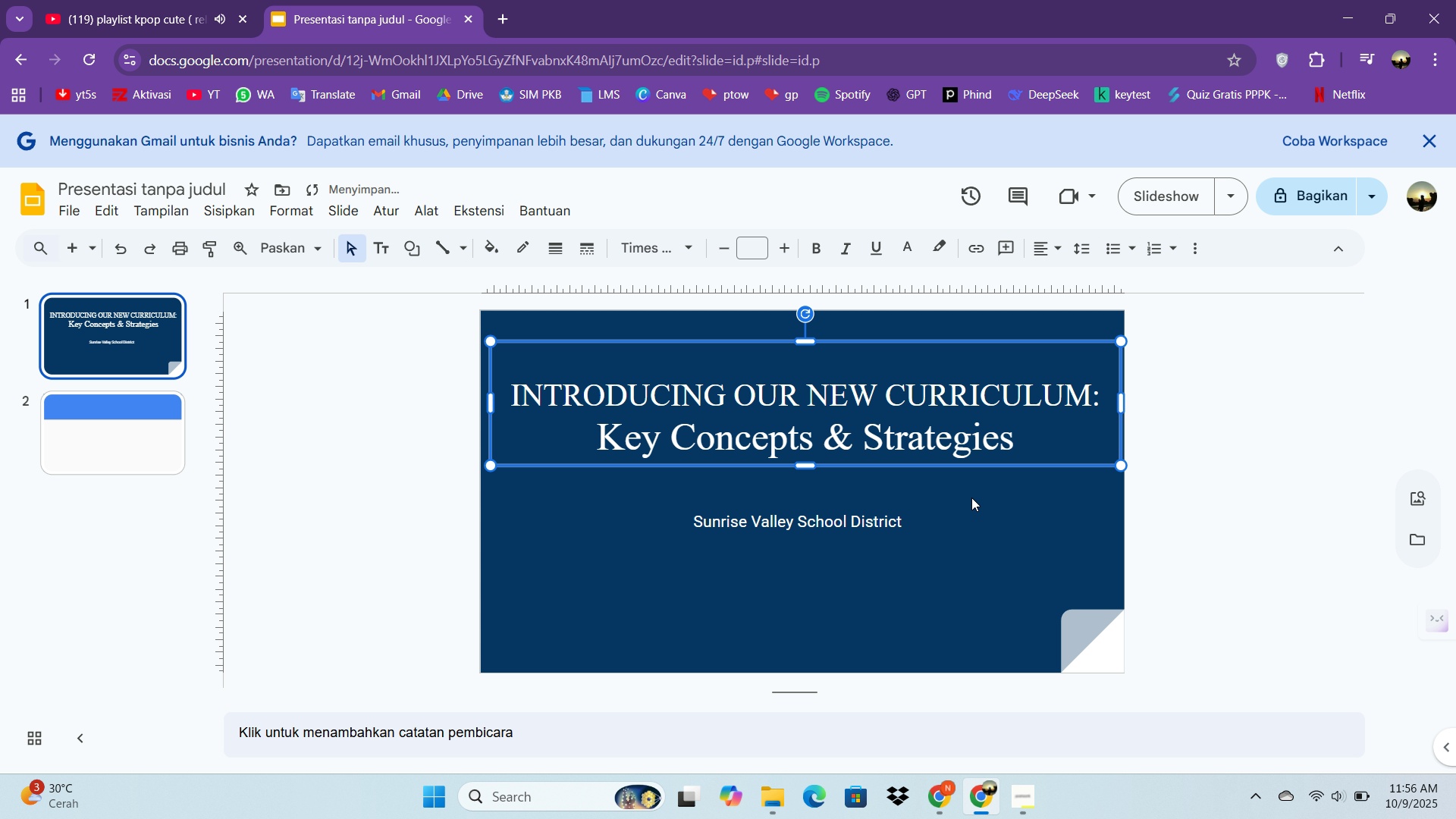 
key(ArrowLeft)
 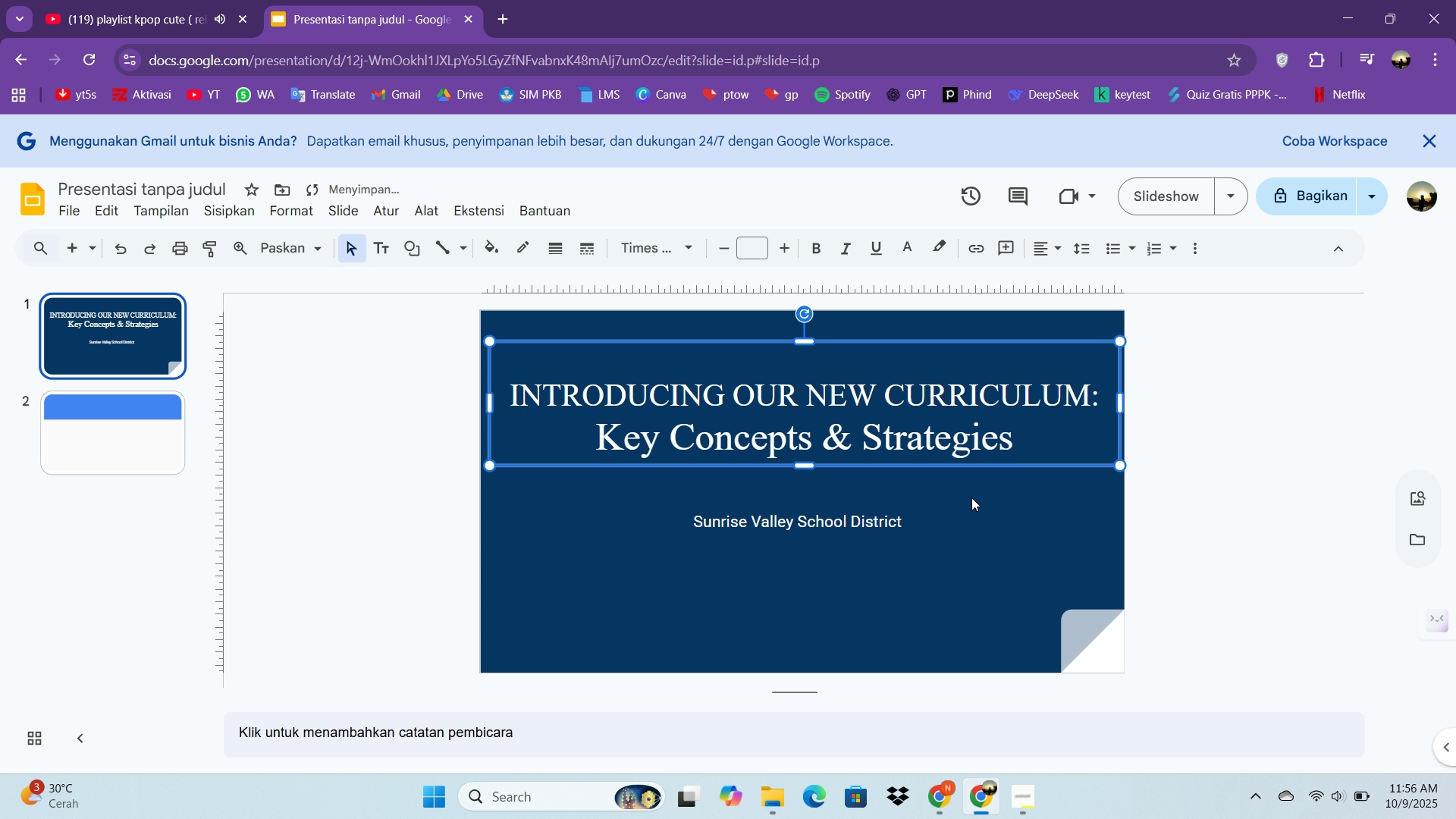 
key(ArrowLeft)
 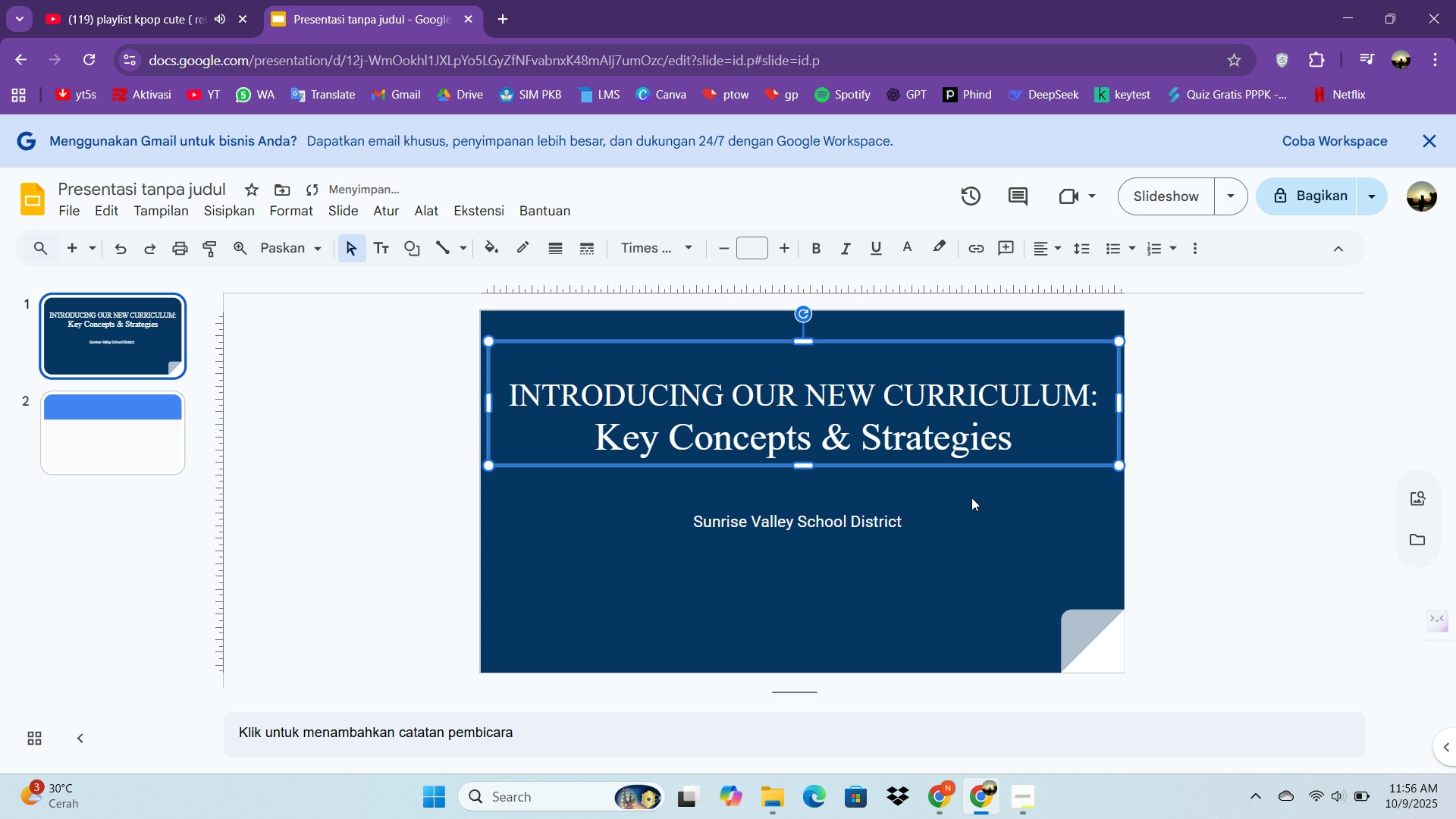 
key(ArrowLeft)
 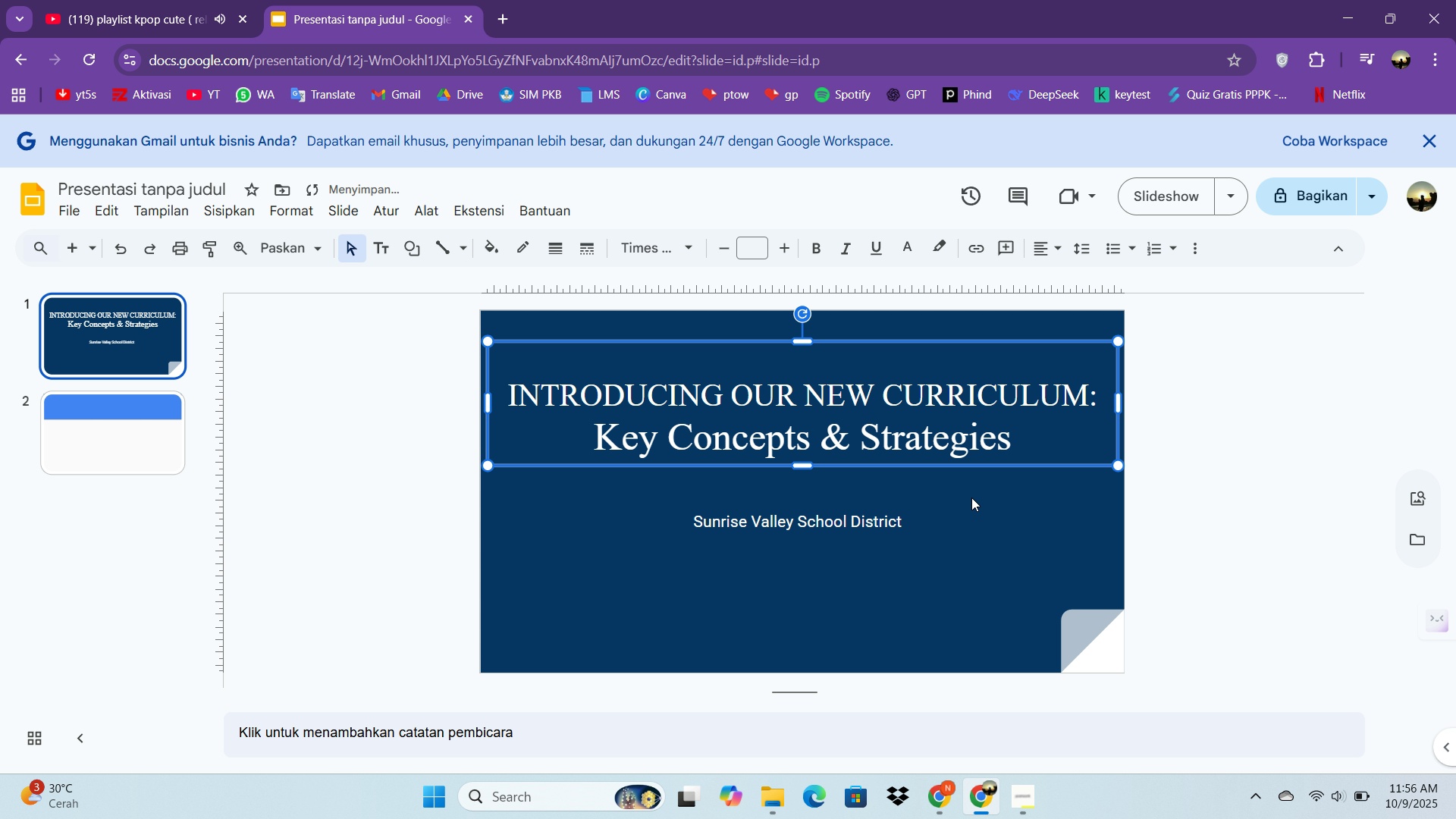 
key(ArrowLeft)
 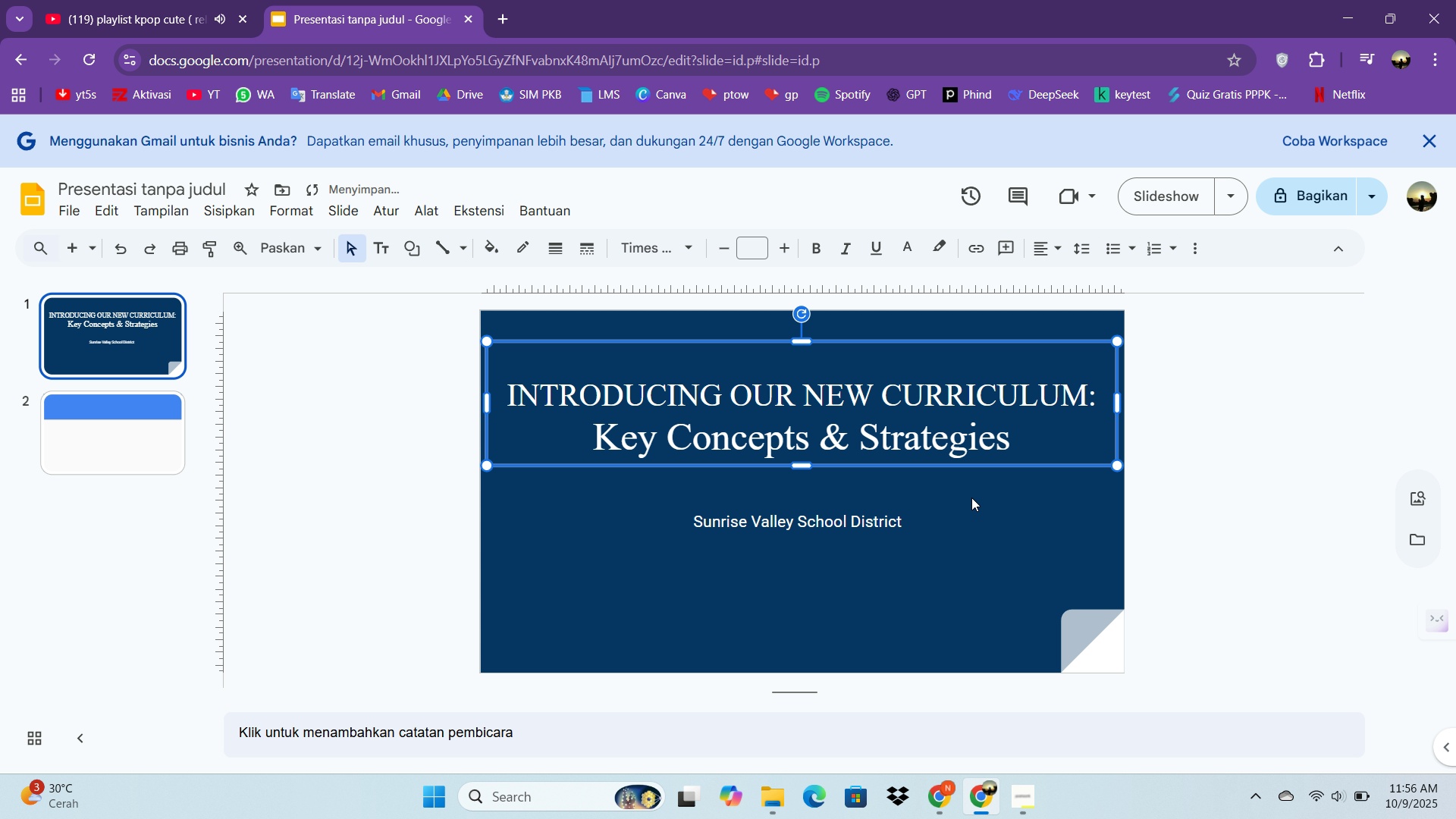 
key(ArrowLeft)
 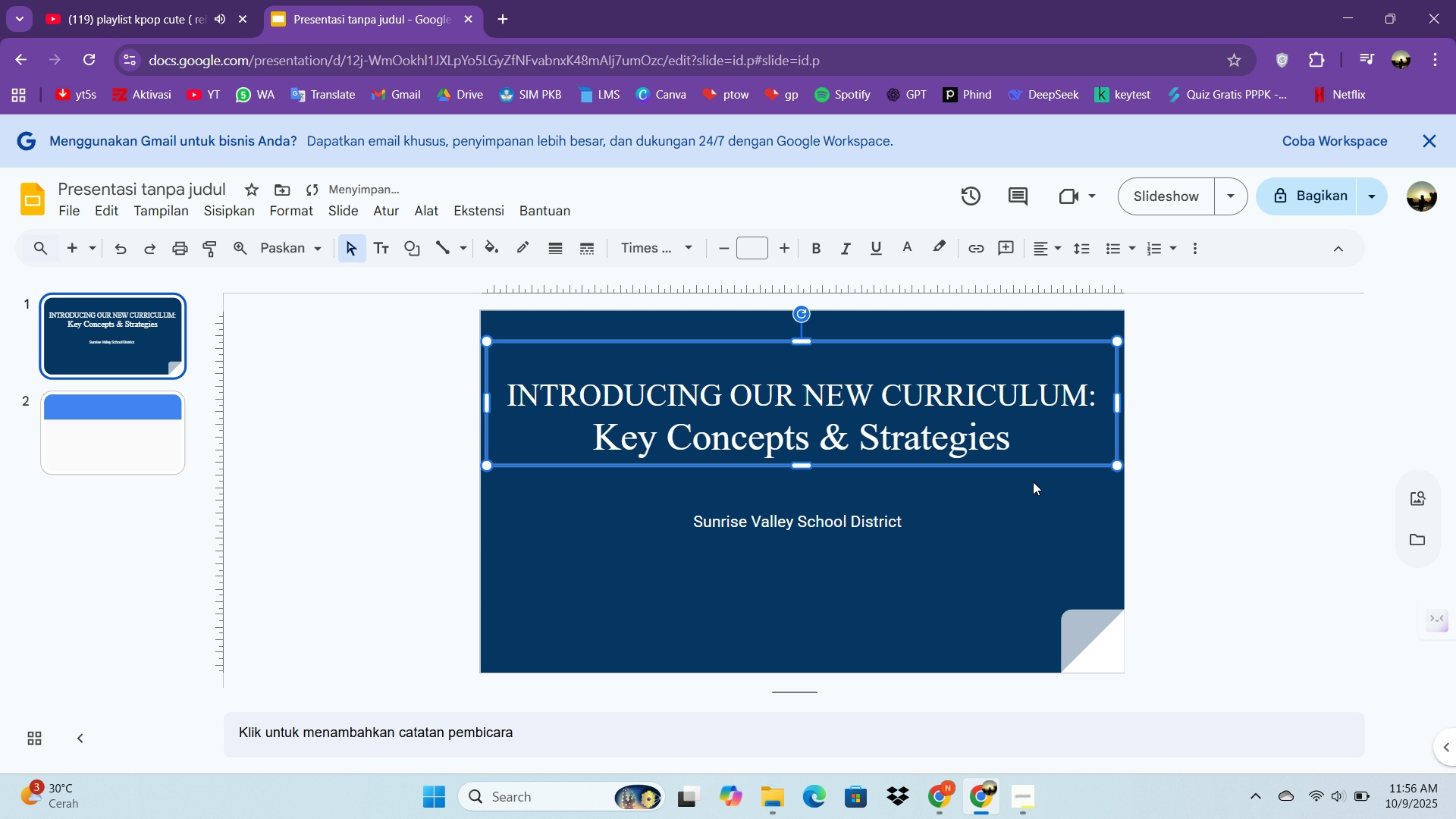 
left_click([1234, 491])
 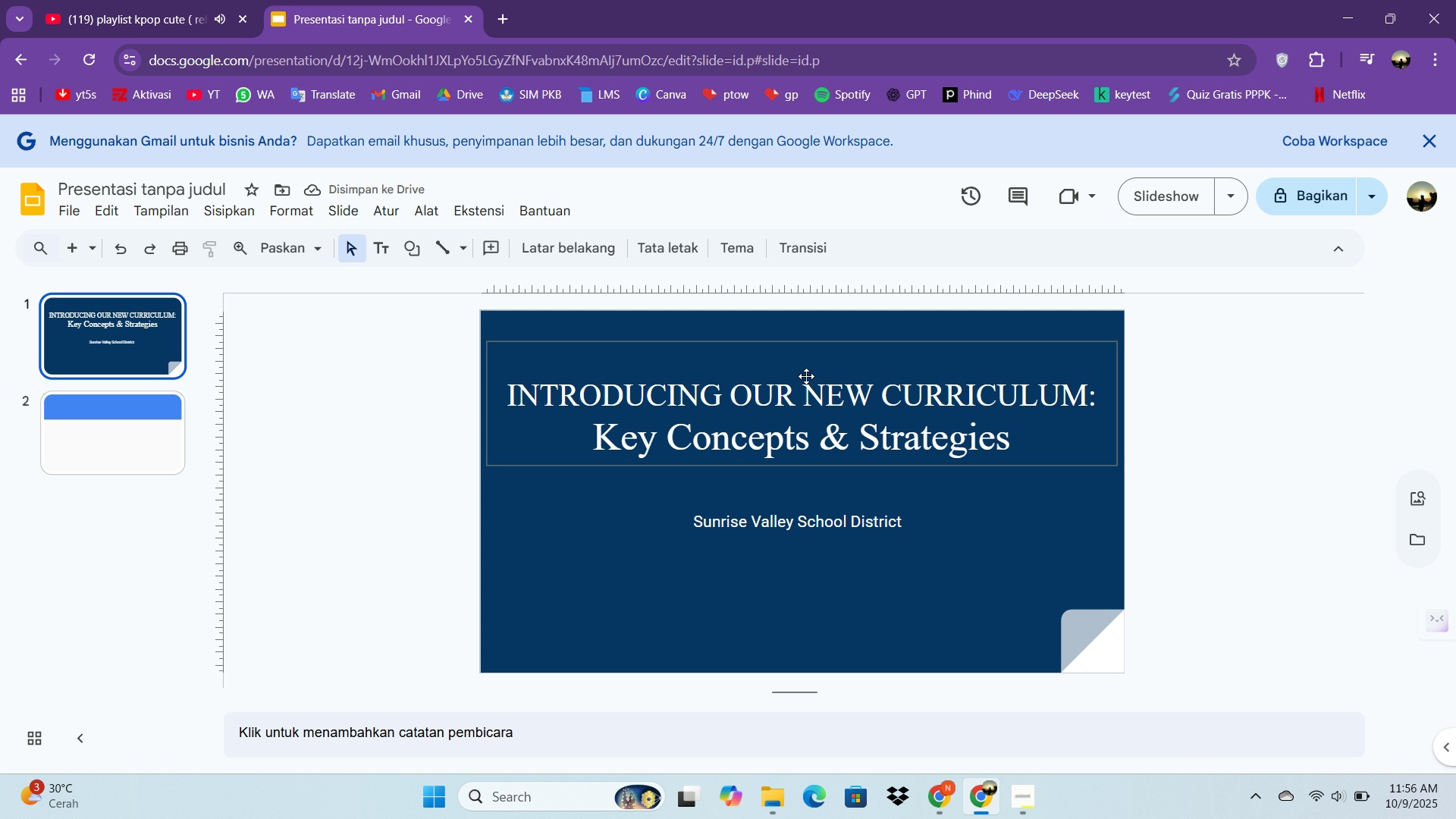 
left_click([812, 410])
 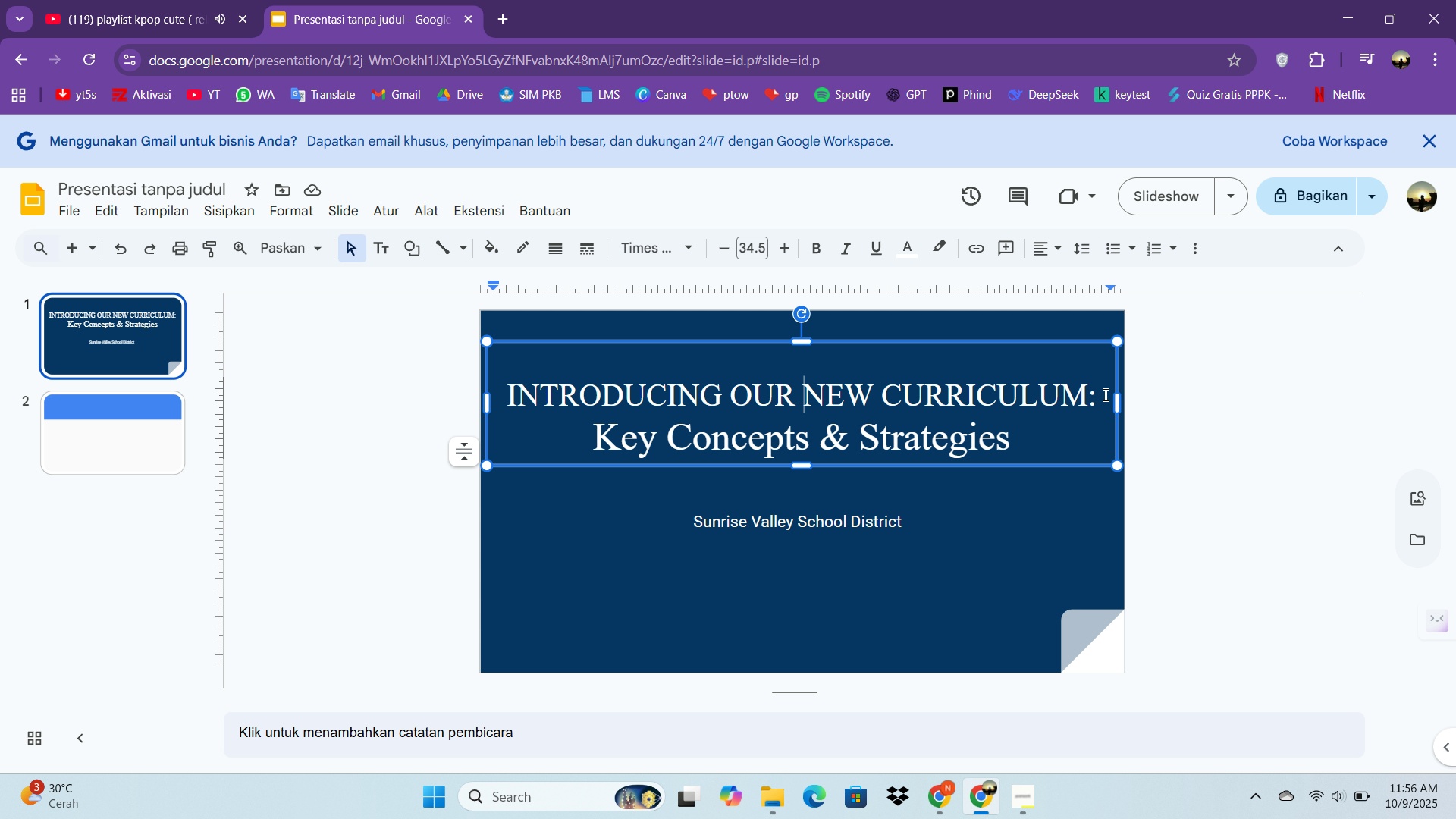 
left_click([1103, 395])
 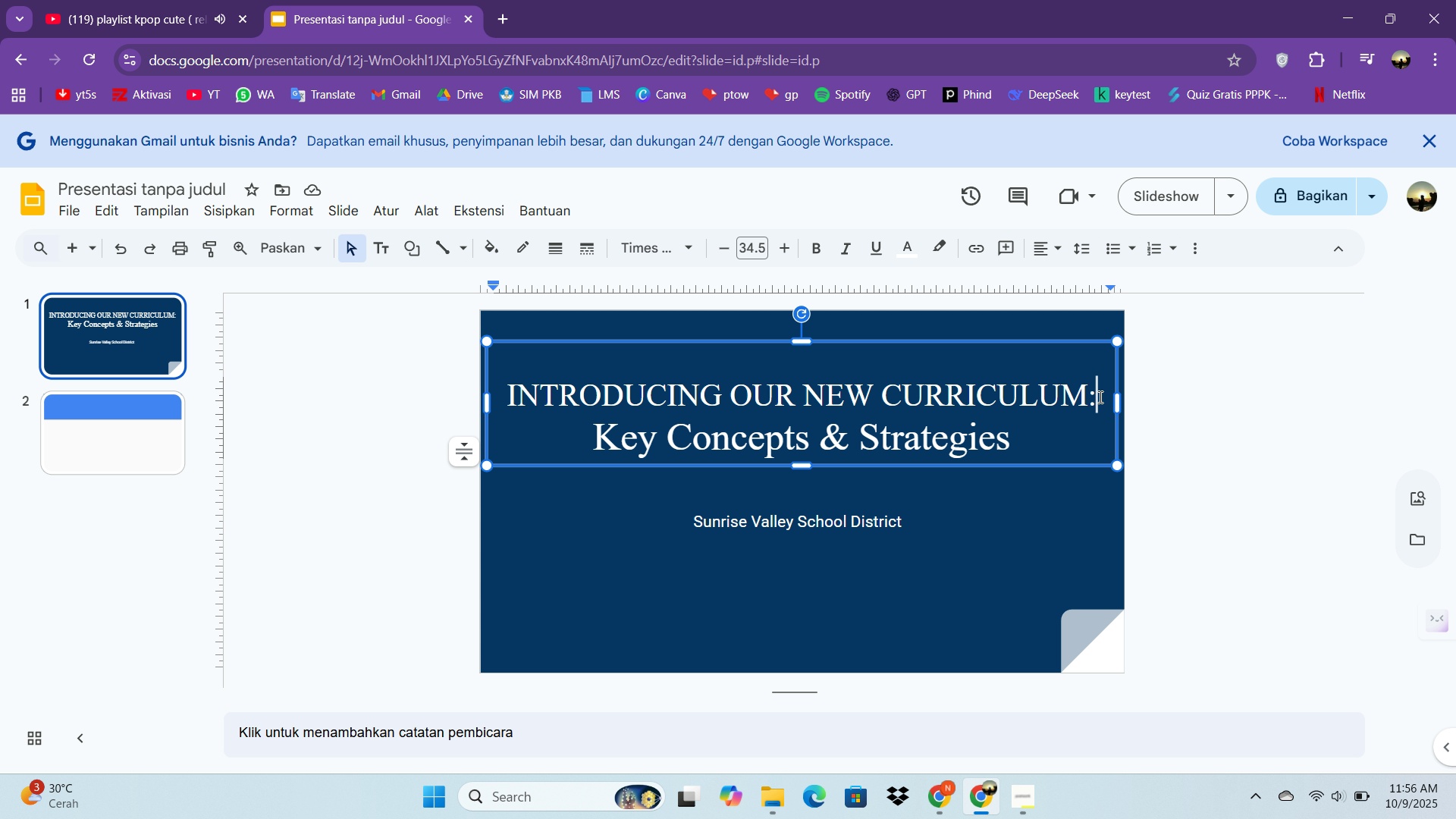 
key(Enter)
 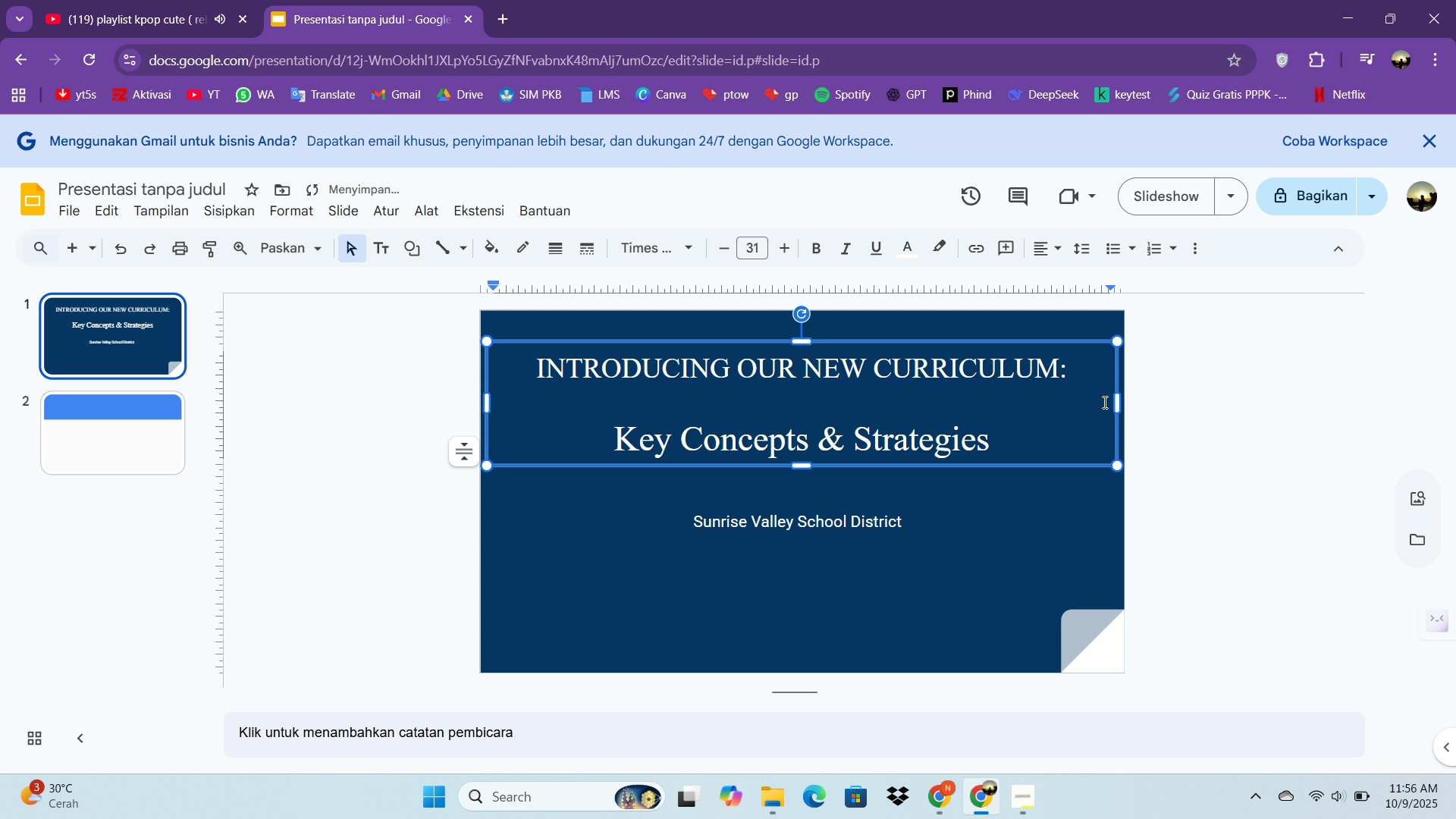 
left_click([1225, 440])
 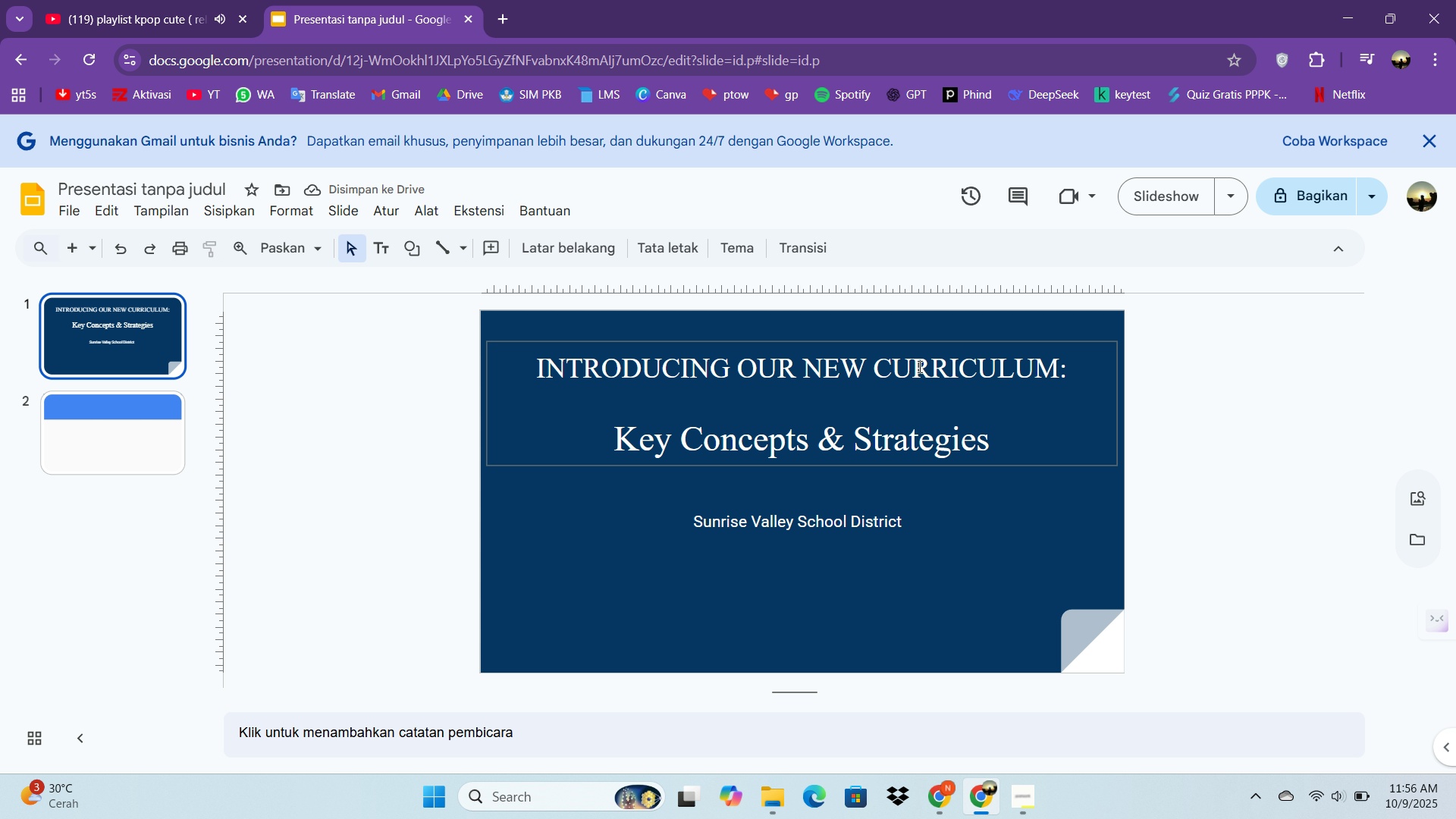 
left_click([921, 370])
 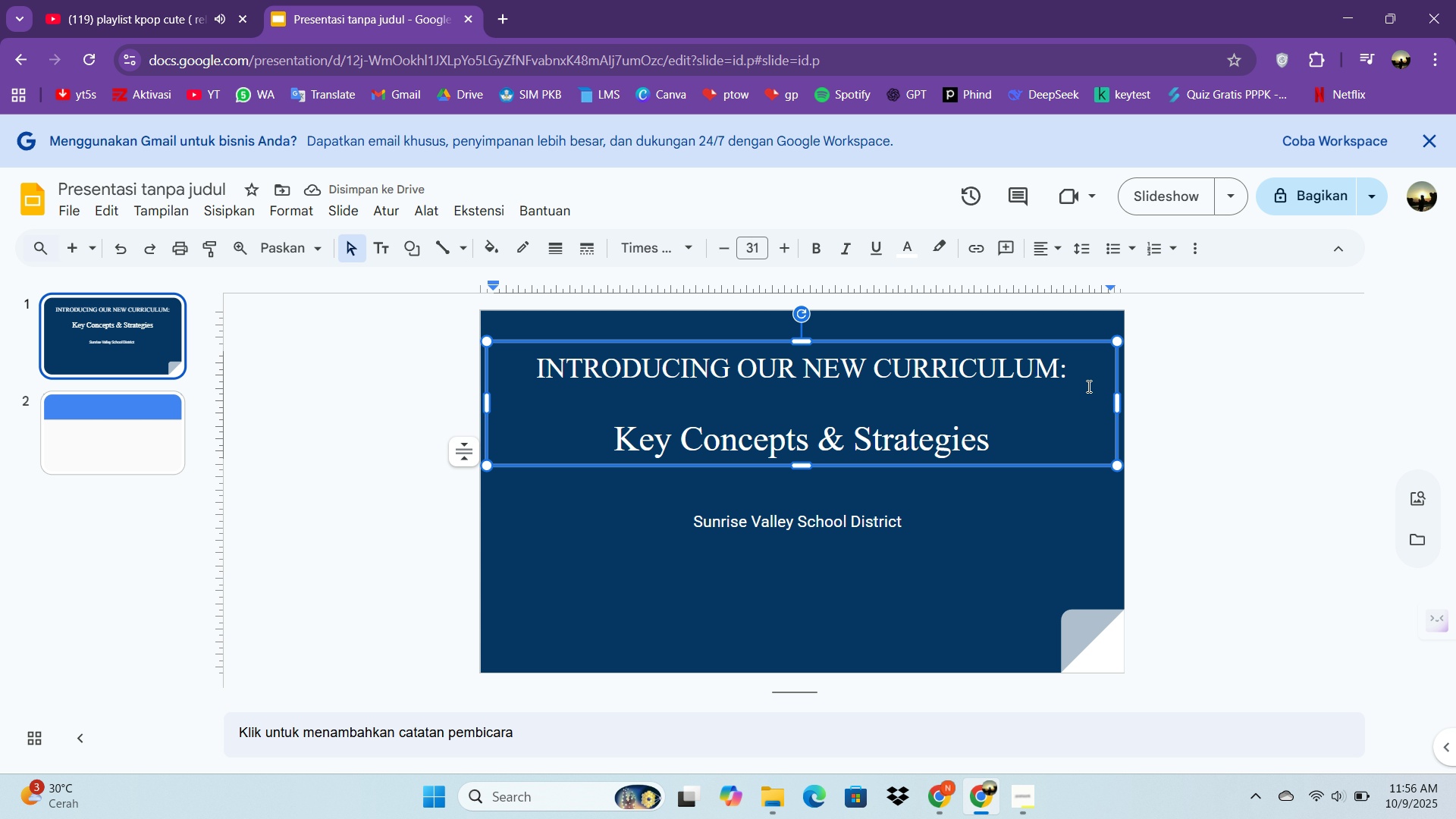 
left_click_drag(start_coordinate=[1084, 383], to_coordinate=[537, 334])
 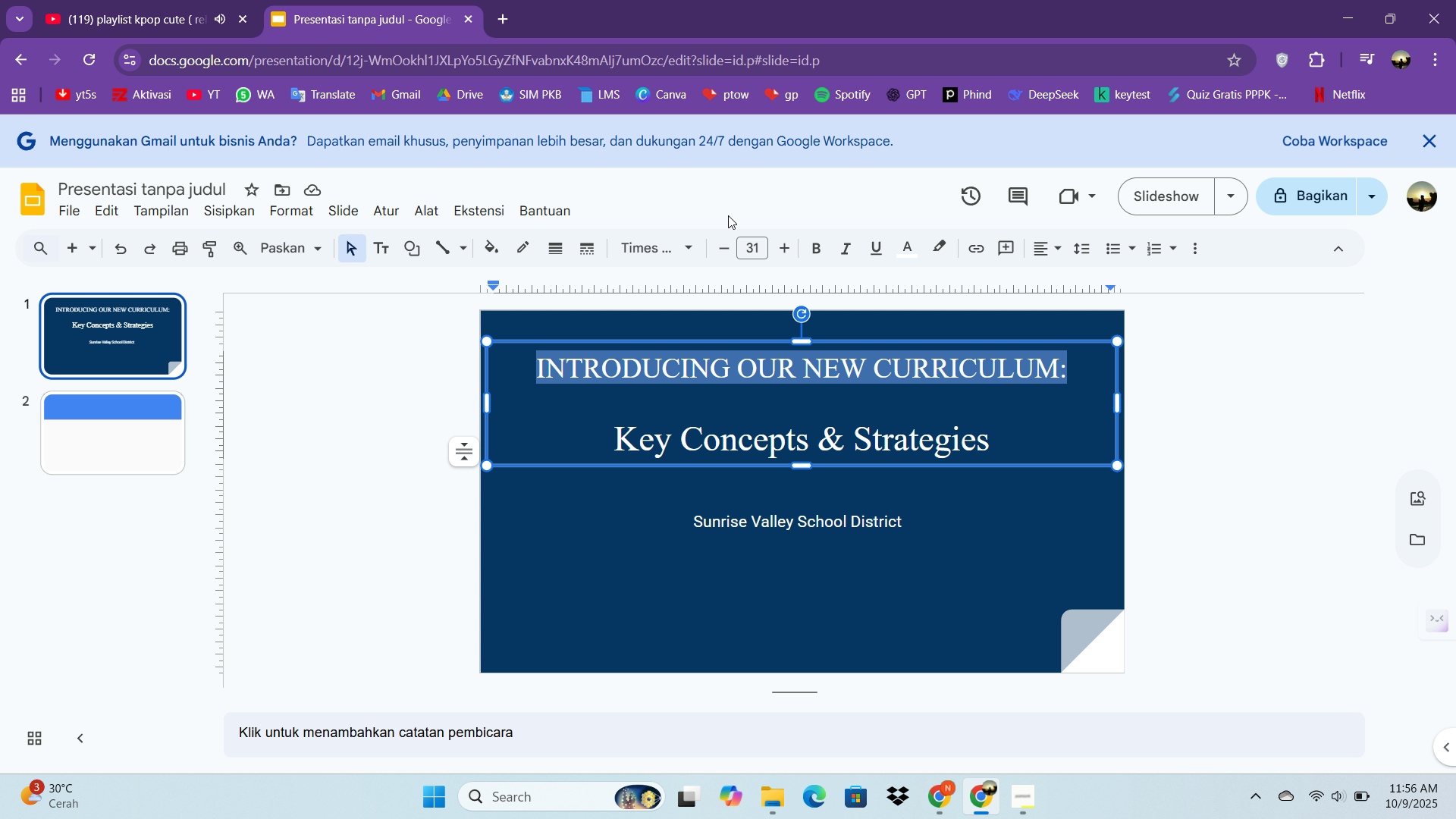 
key(Control+B)
 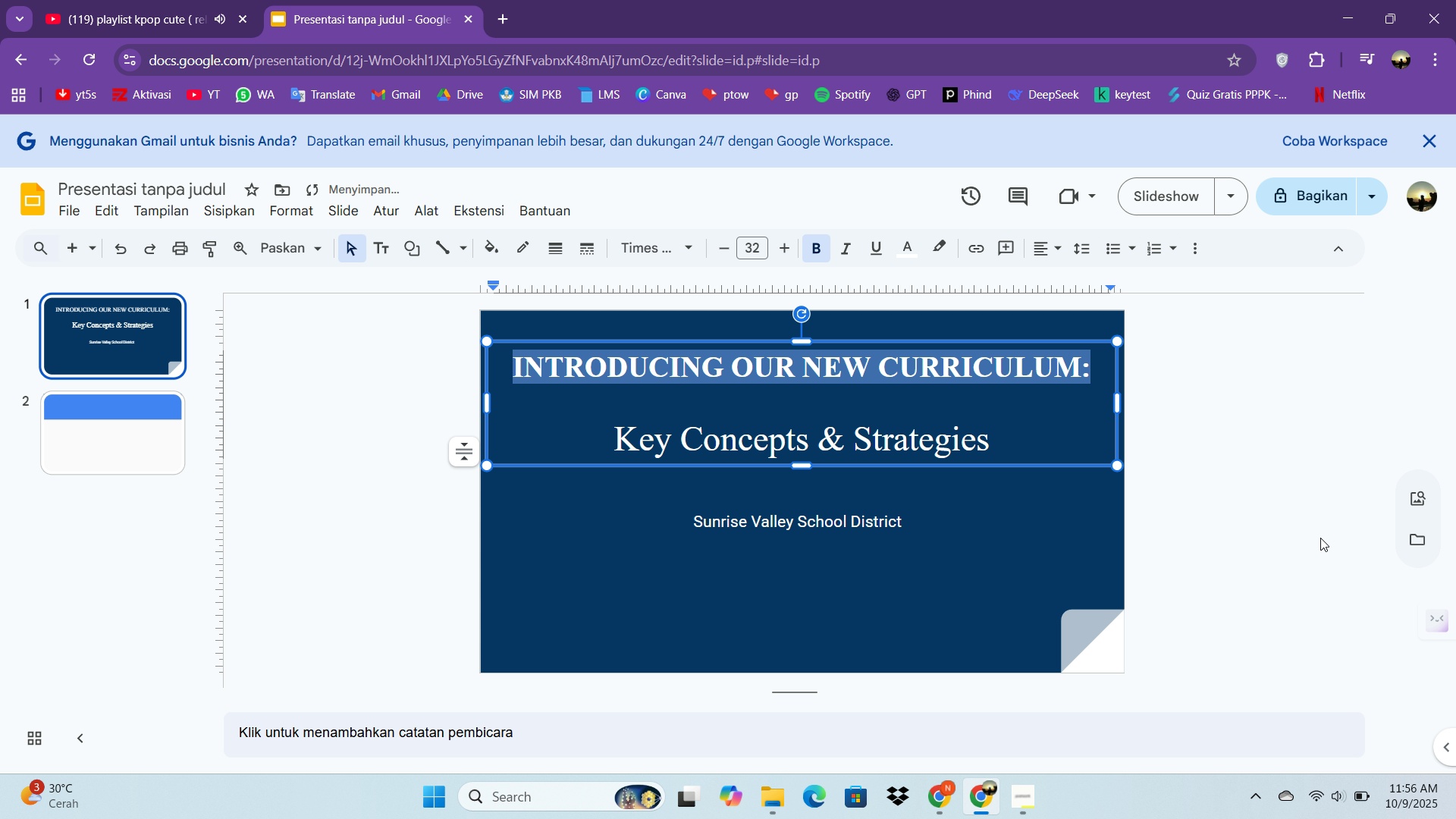 
left_click([1391, 511])
 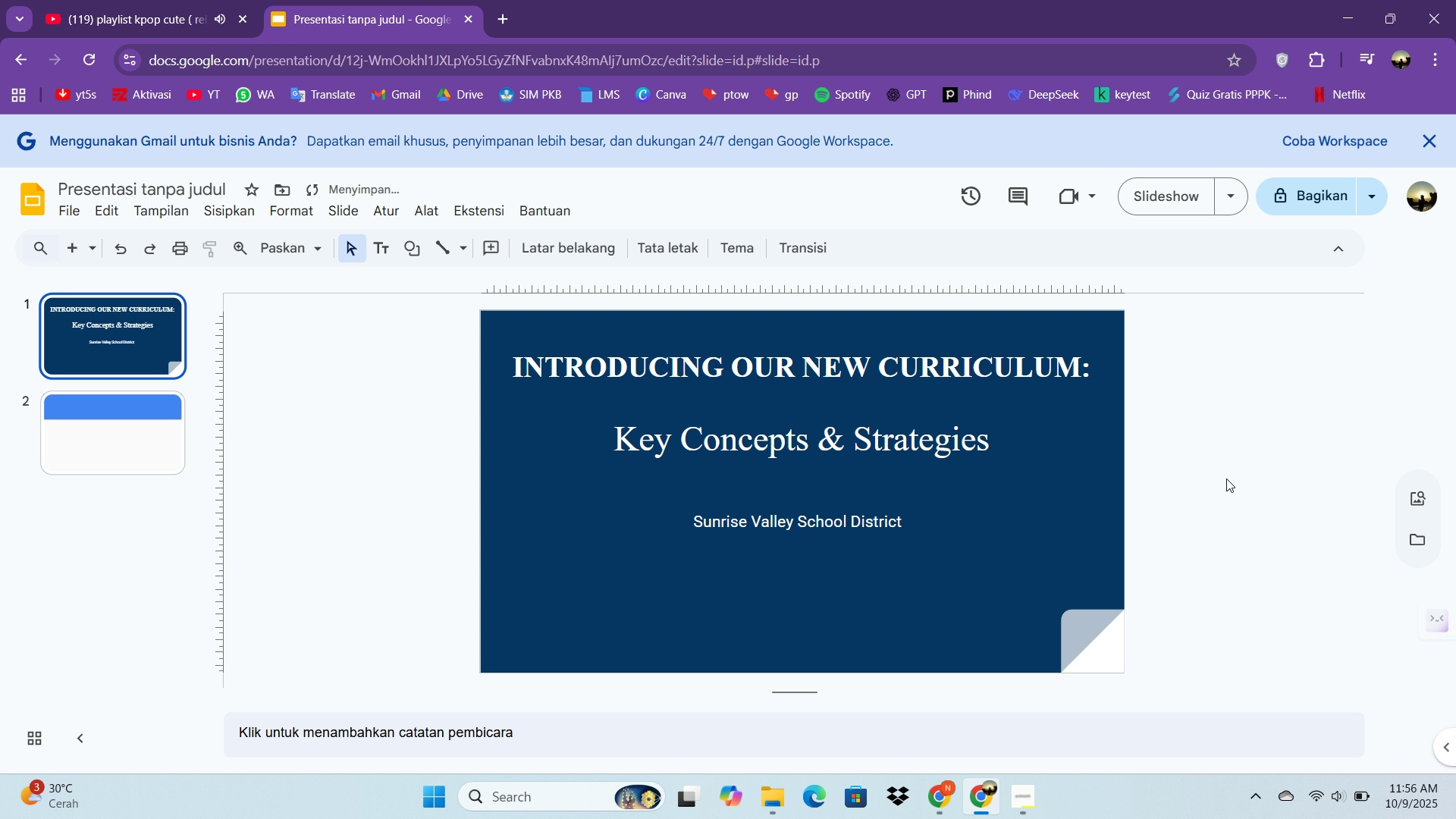 
left_click([1226, 479])
 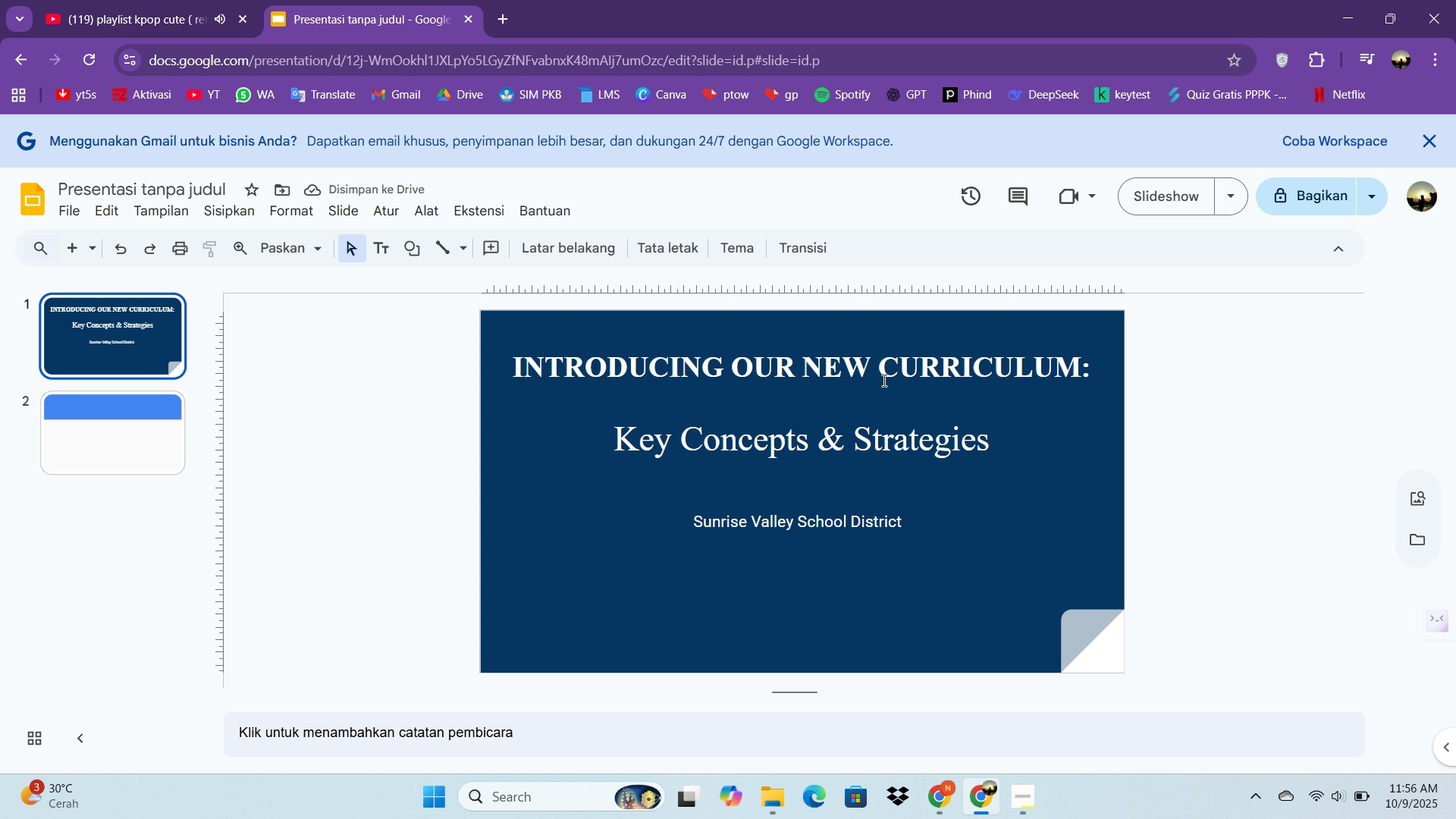 
left_click([786, 395])
 